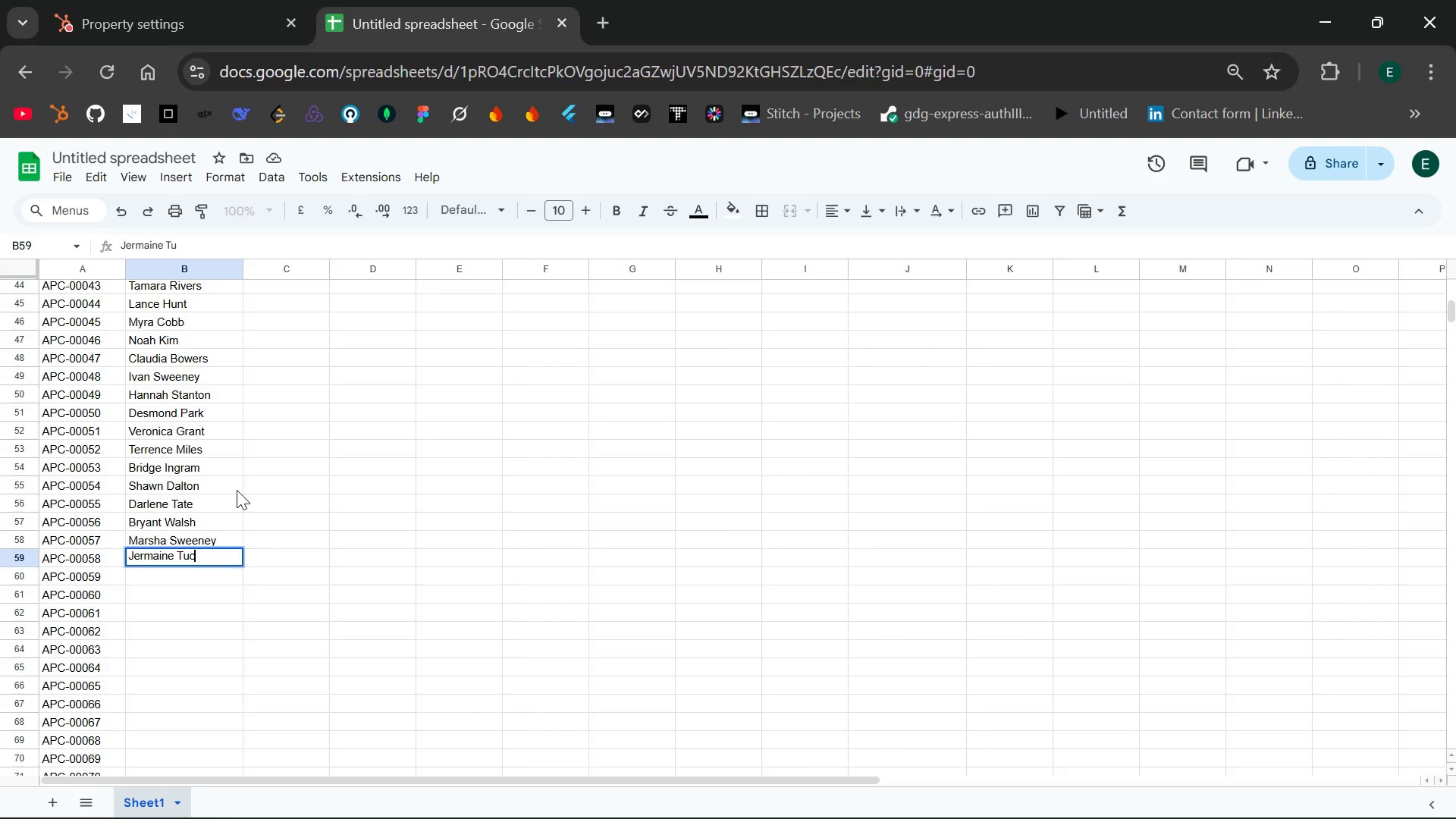 
key(Enter)
 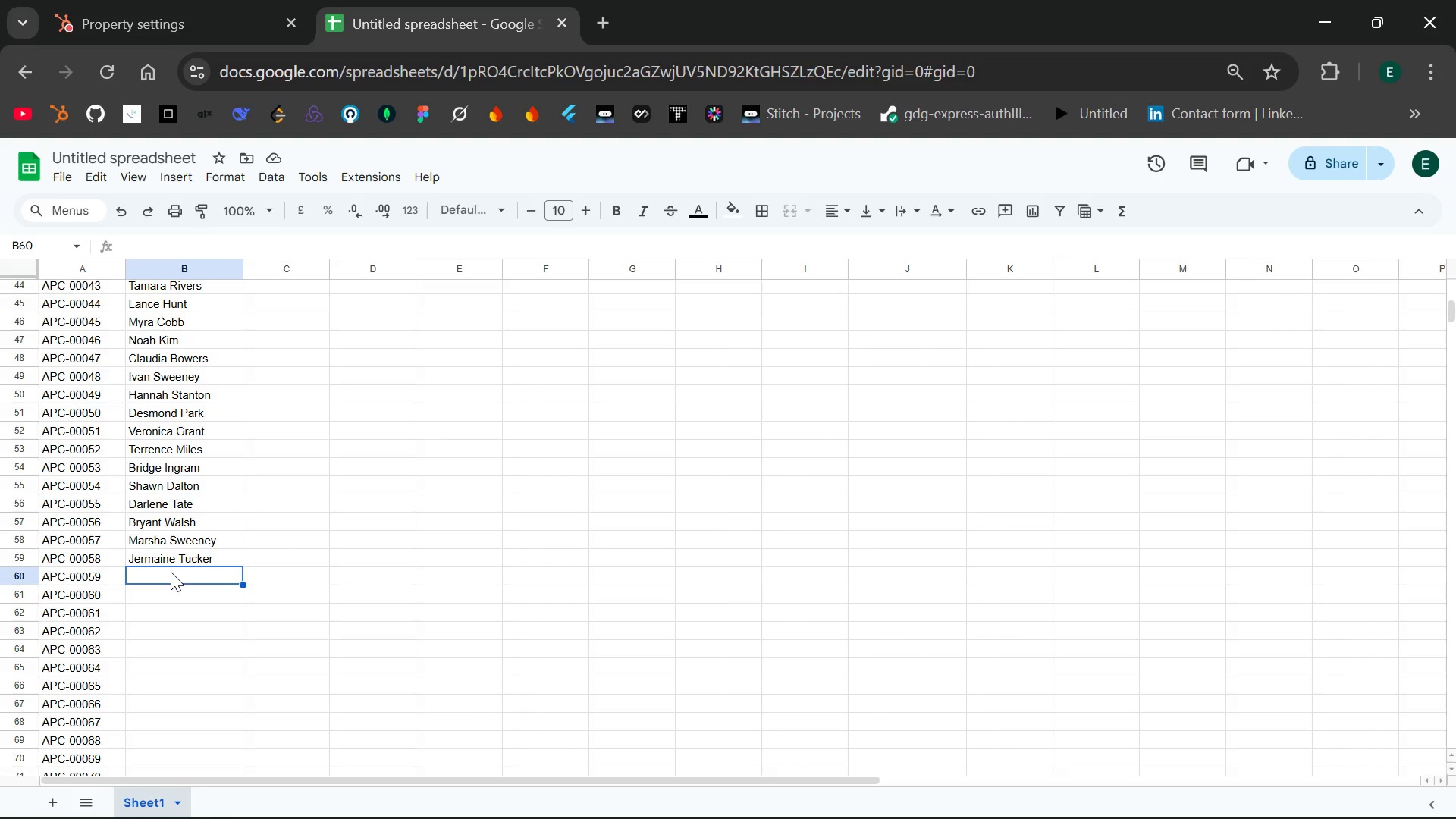 
wait(14.33)
 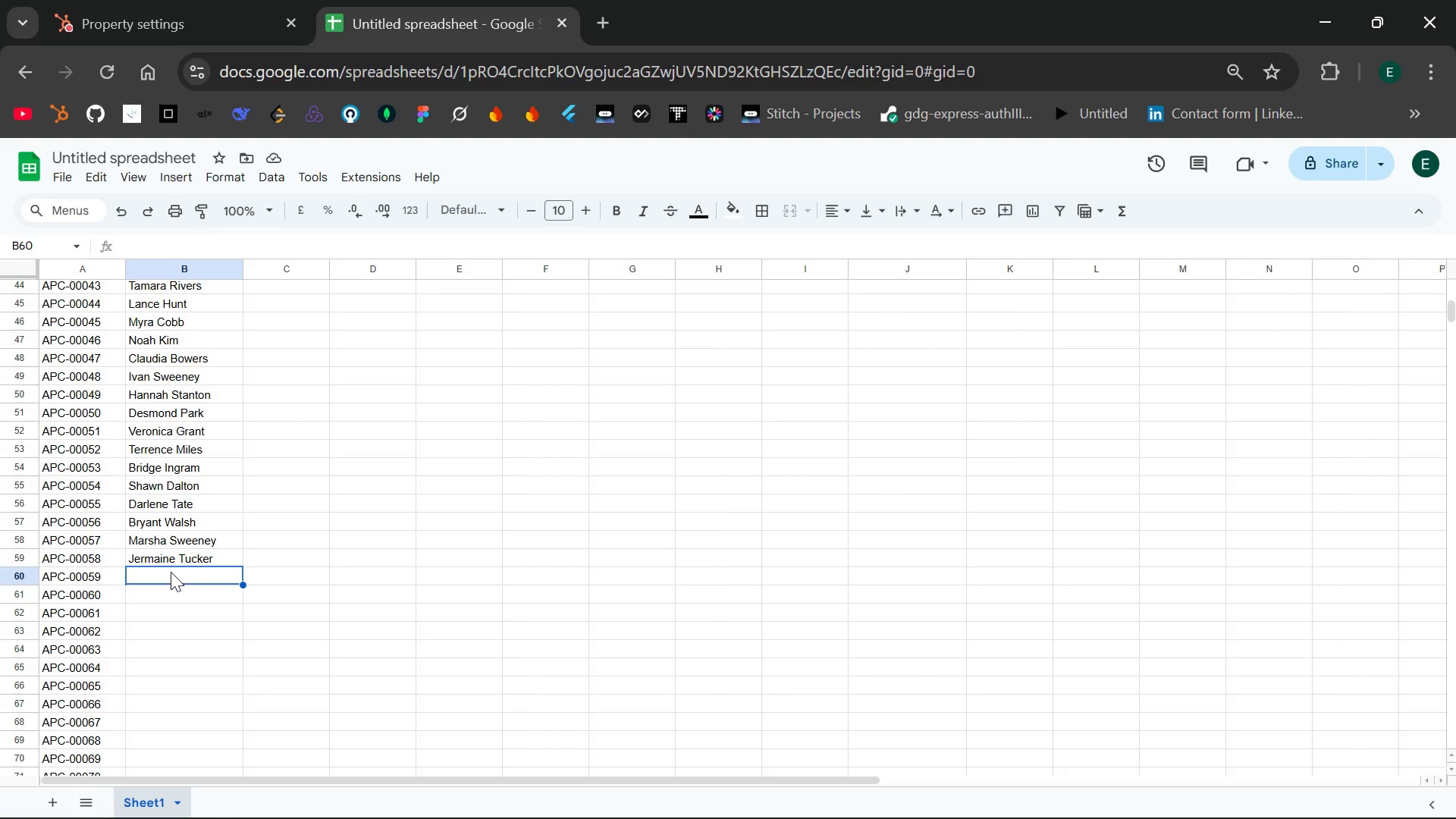 
type(Celia Pearson)
 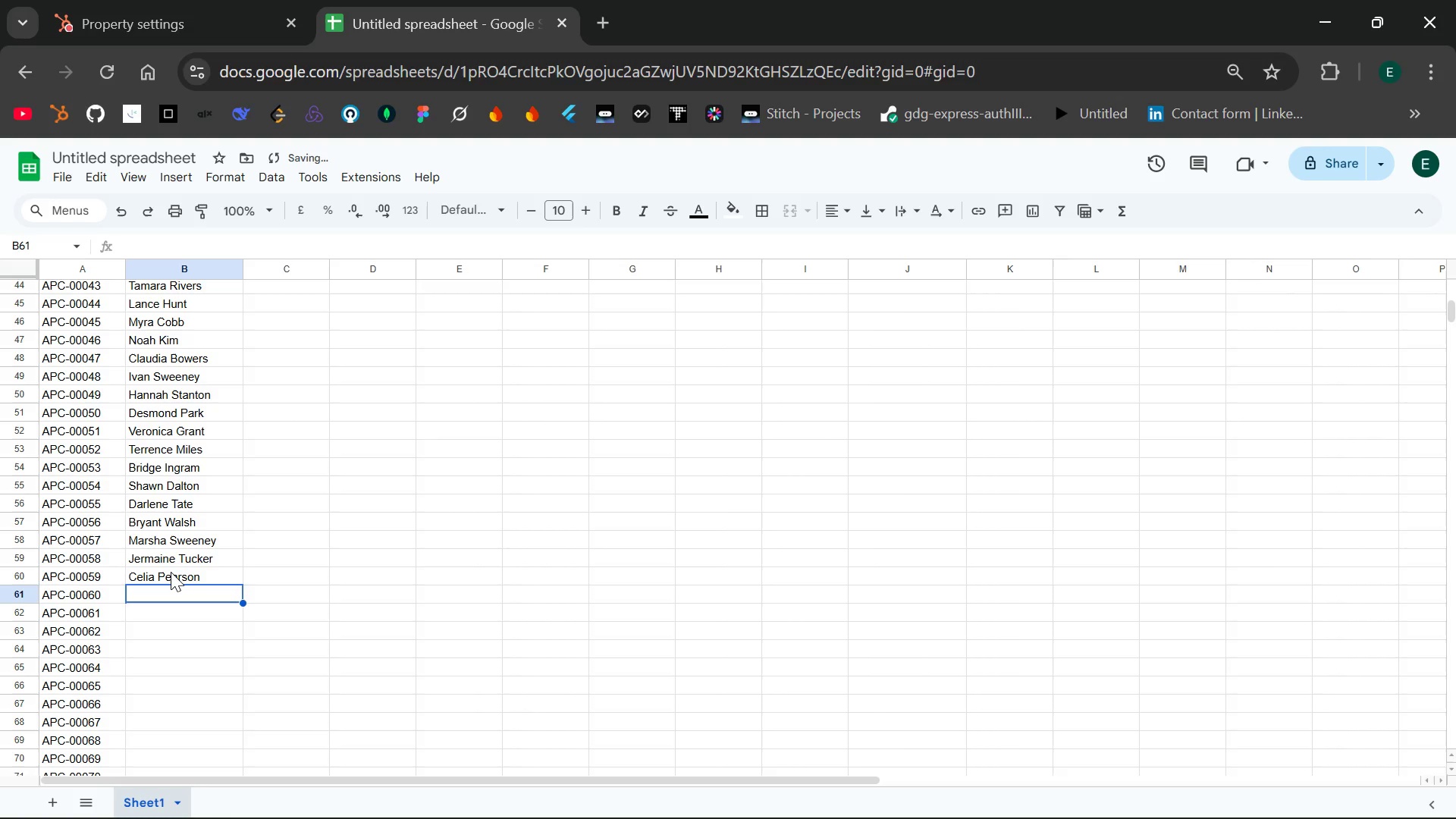 
 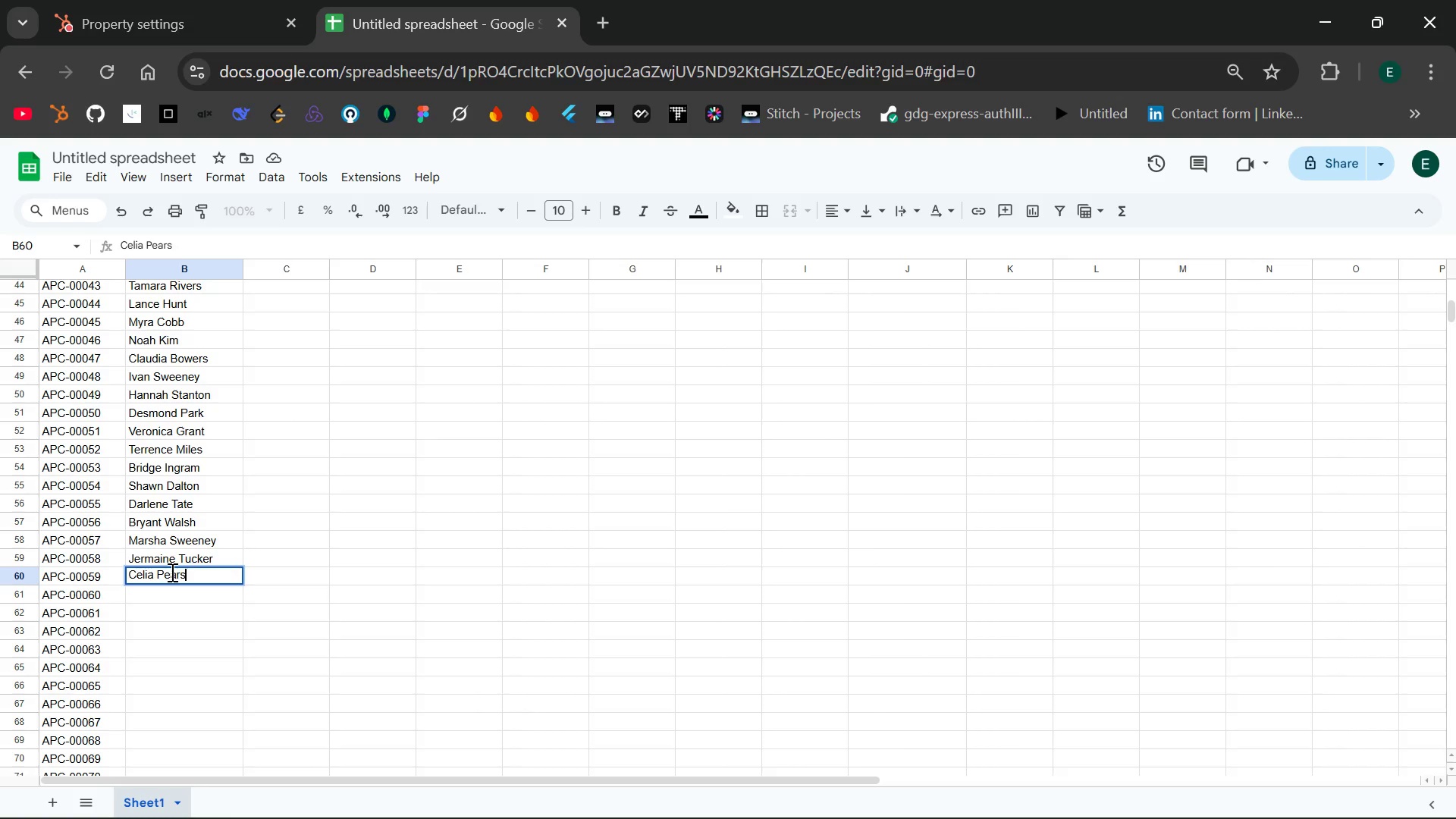 
key(Enter)
 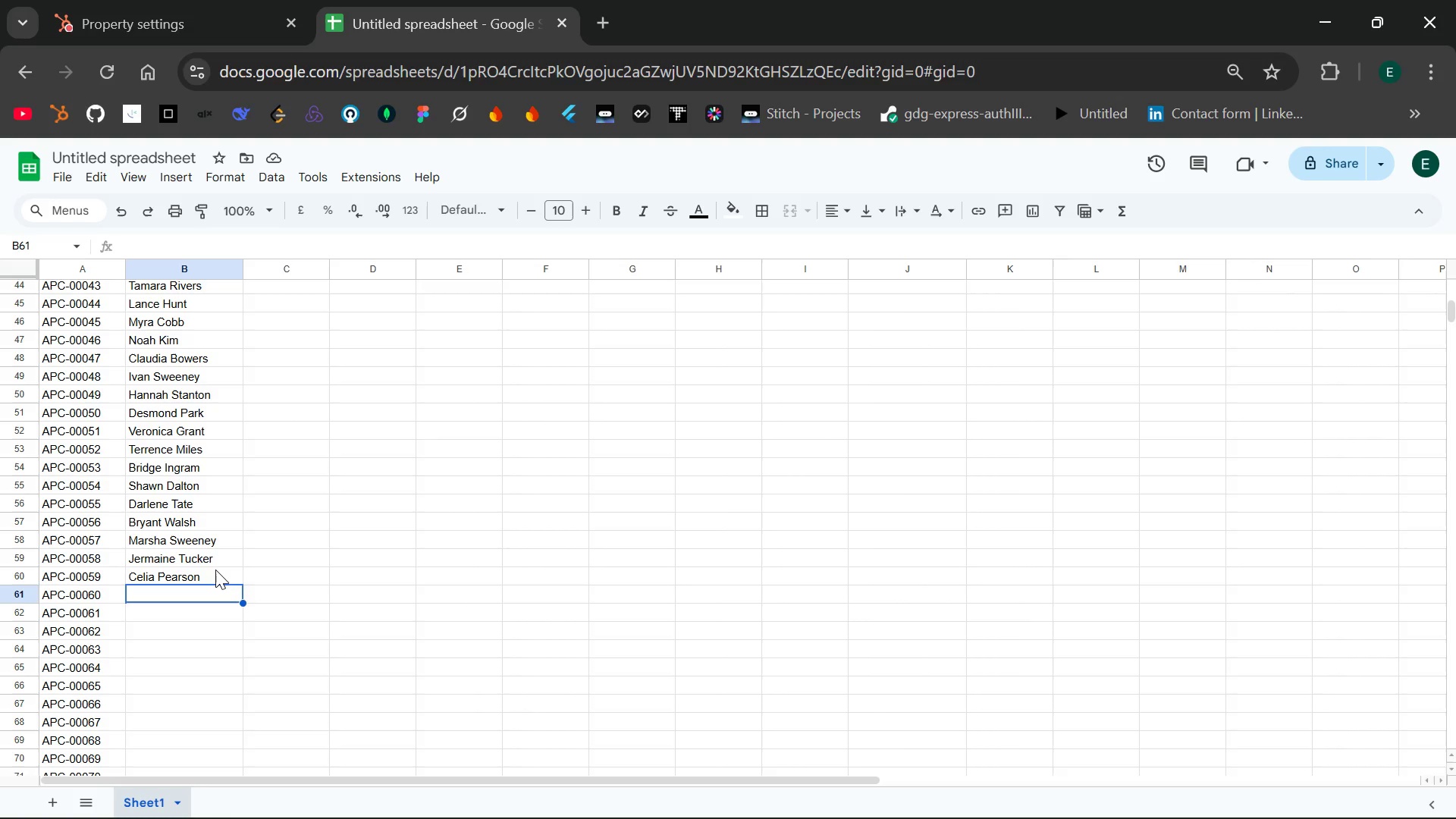 
wait(13.78)
 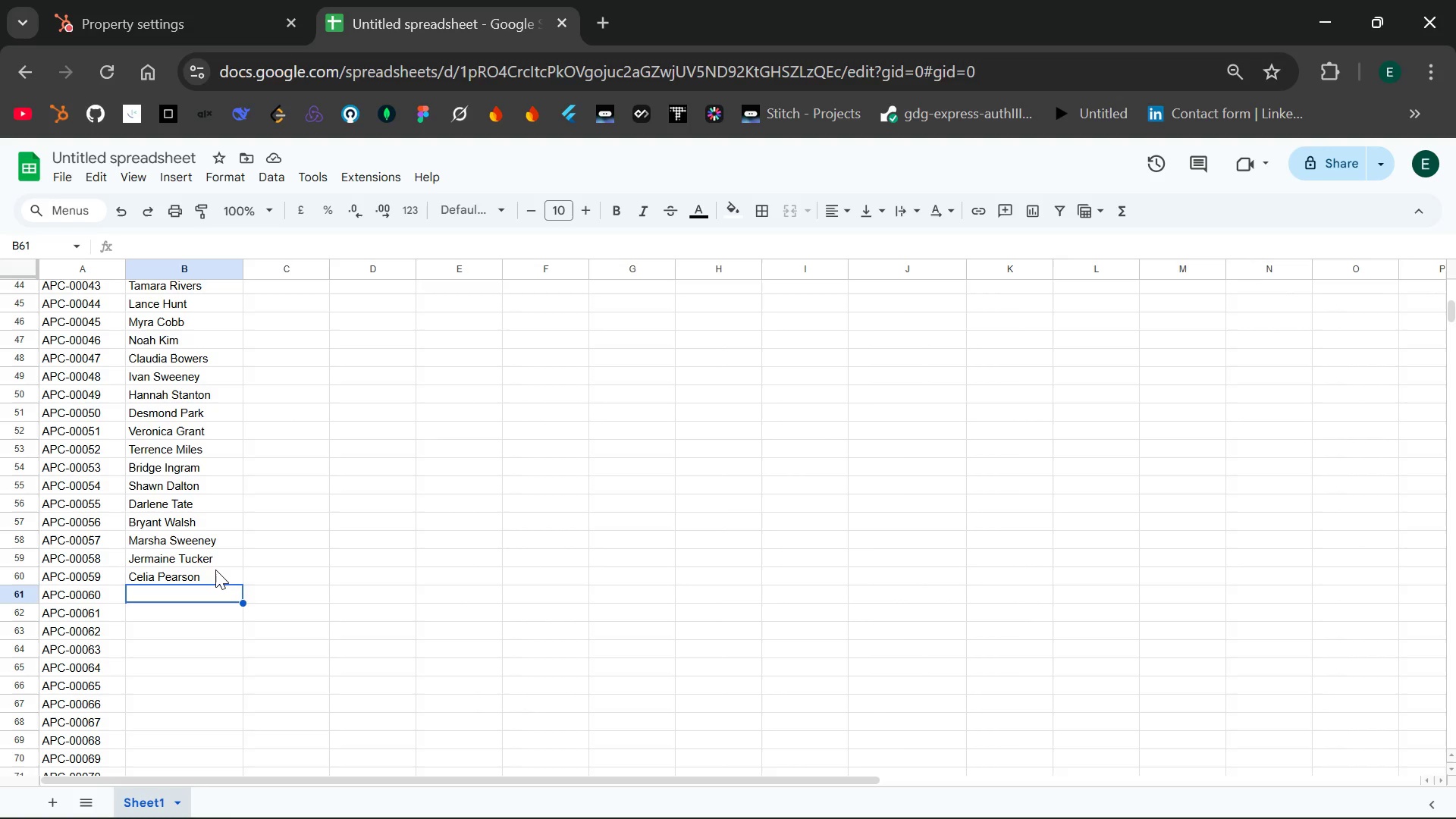 
type(Leroy J)
 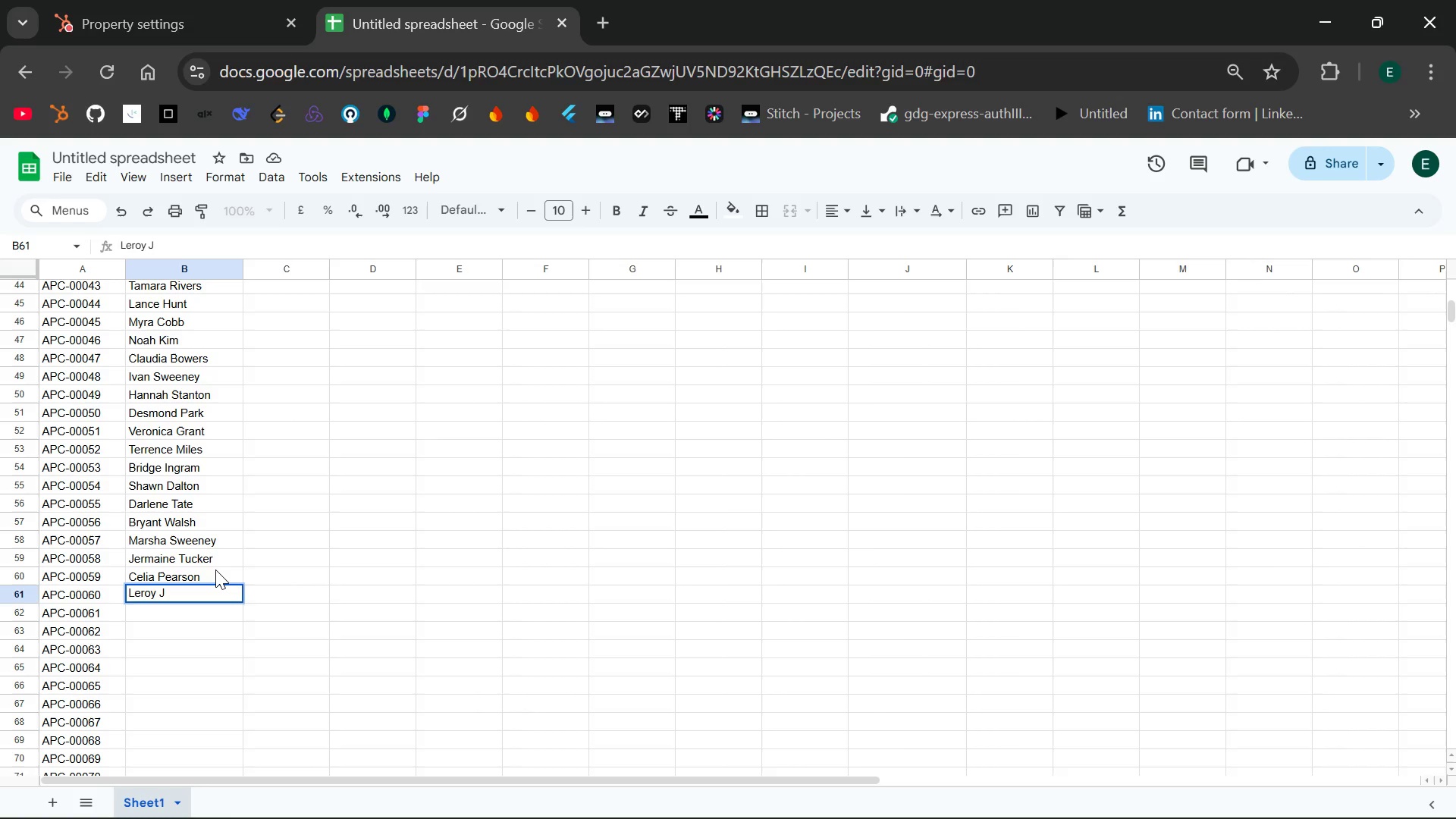 
type(enkins)
 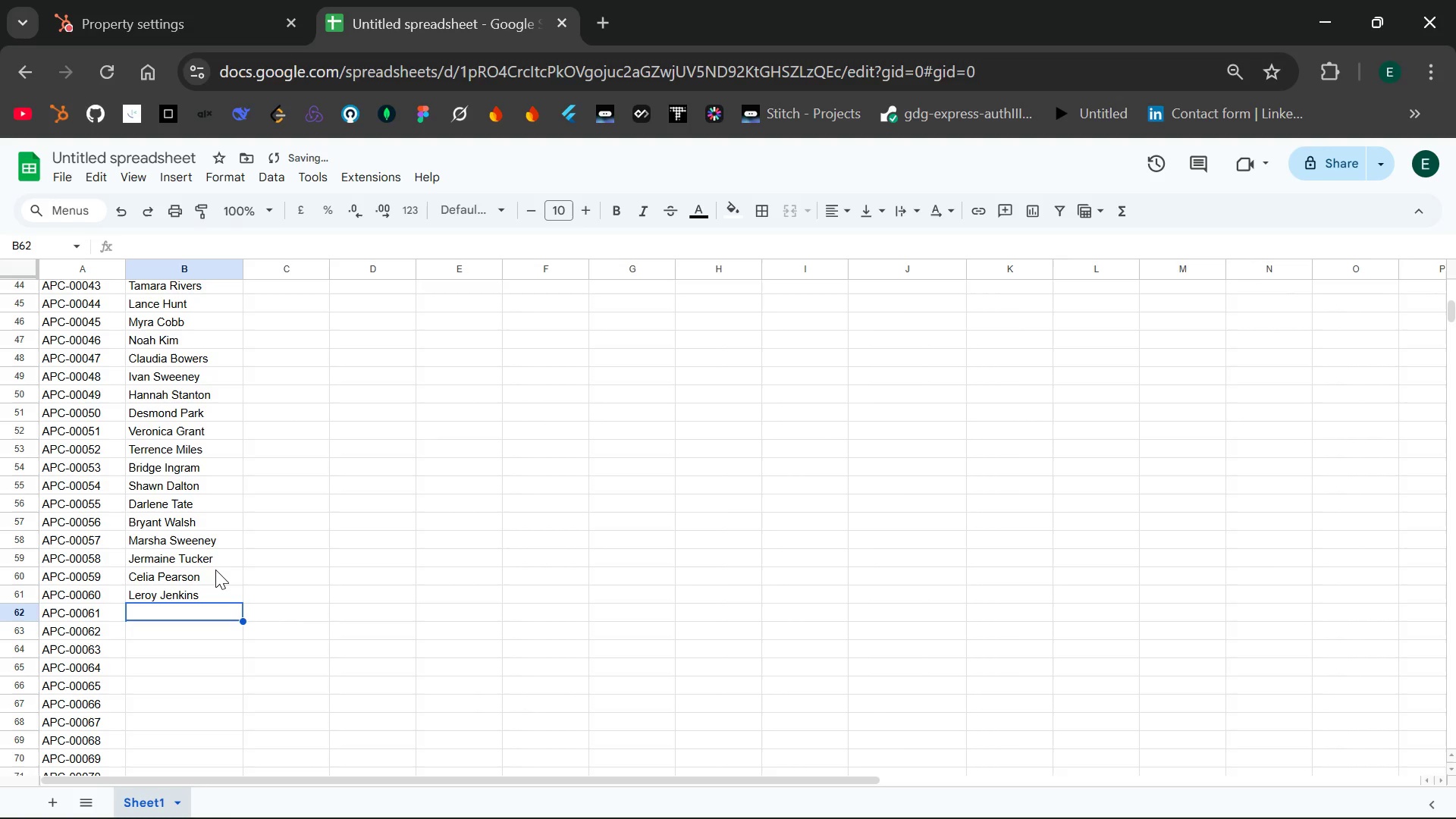 
key(Enter)
 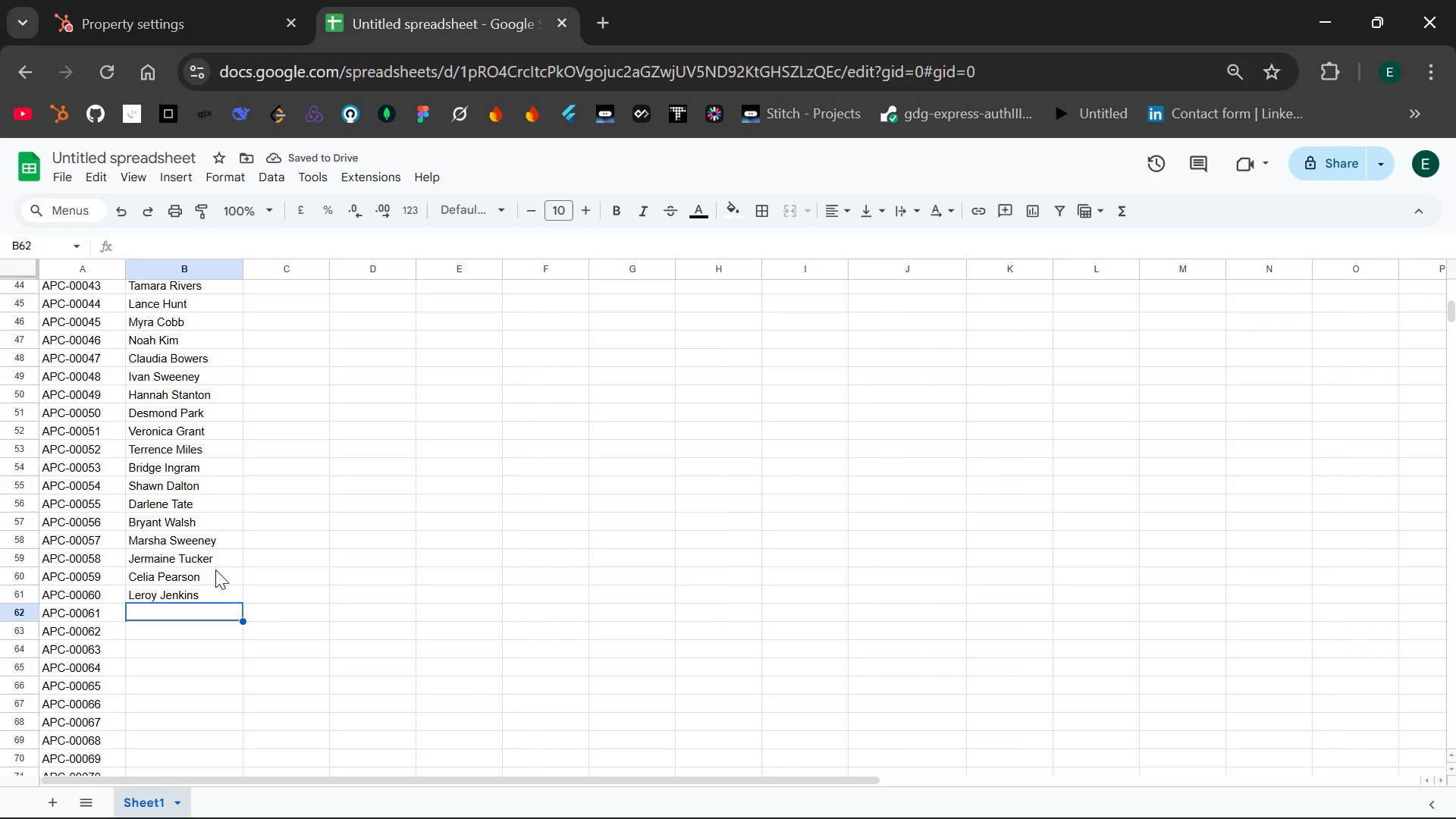 
wait(8.62)
 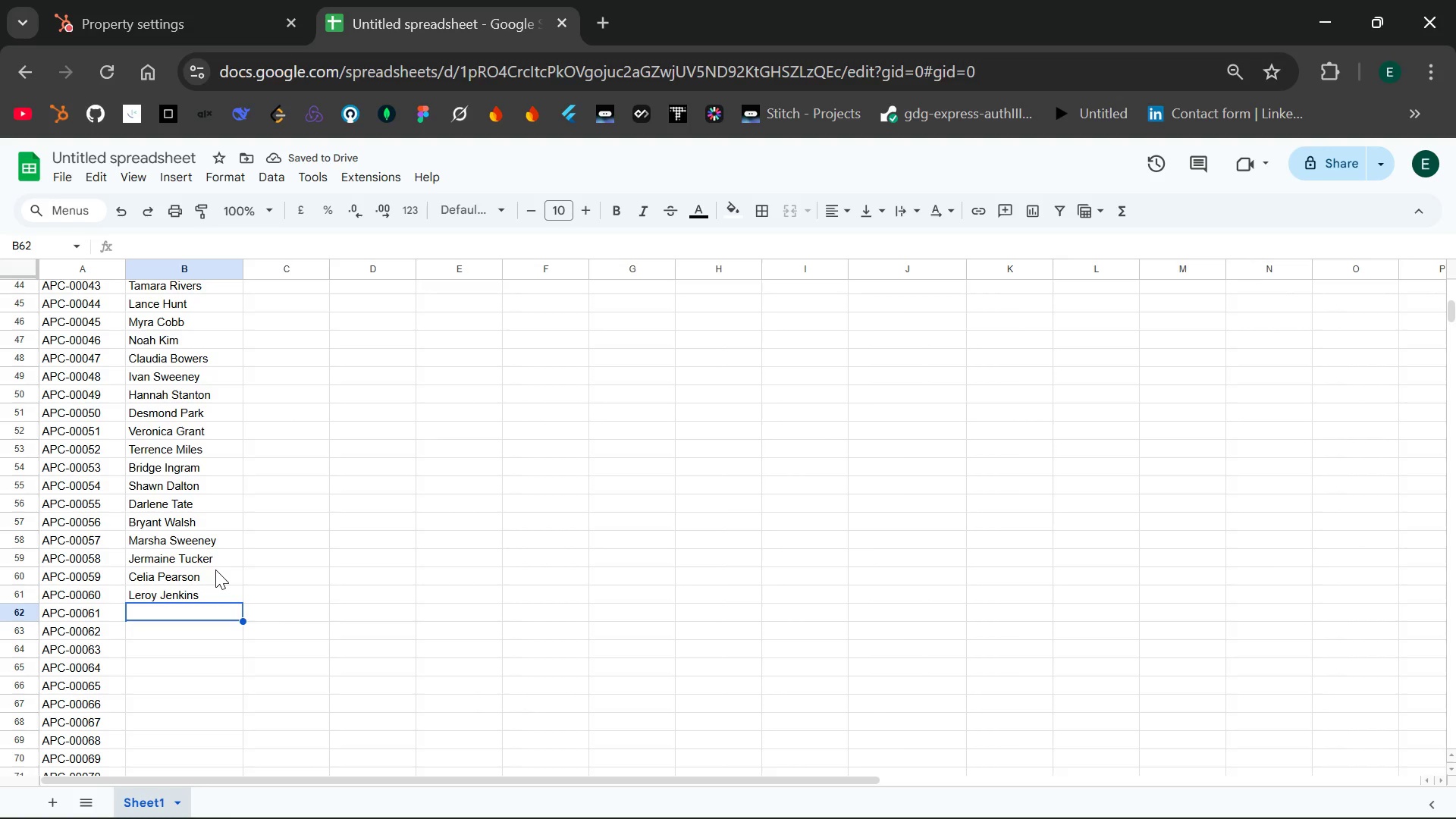 
type(Abigail Reed)
 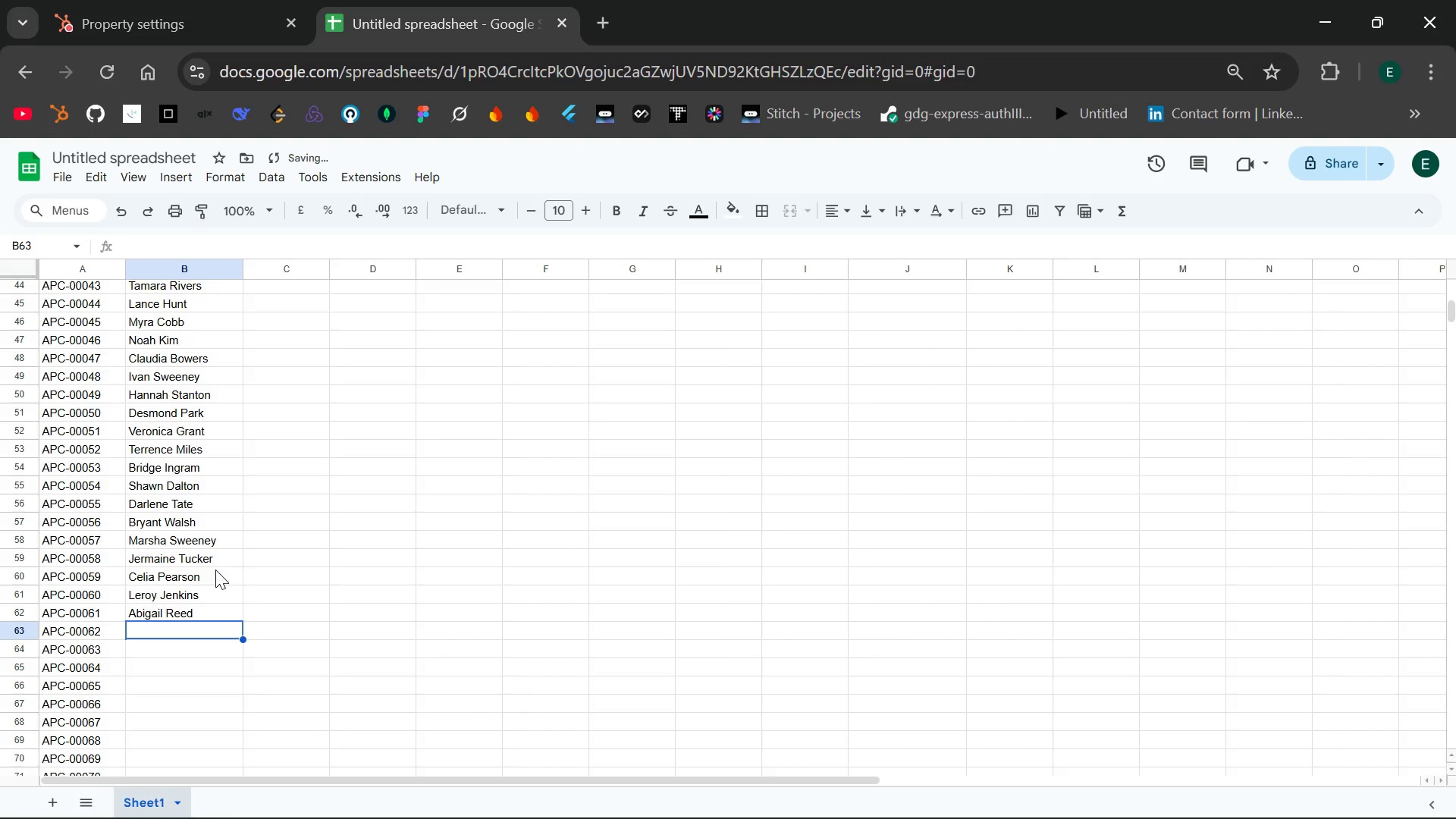 
 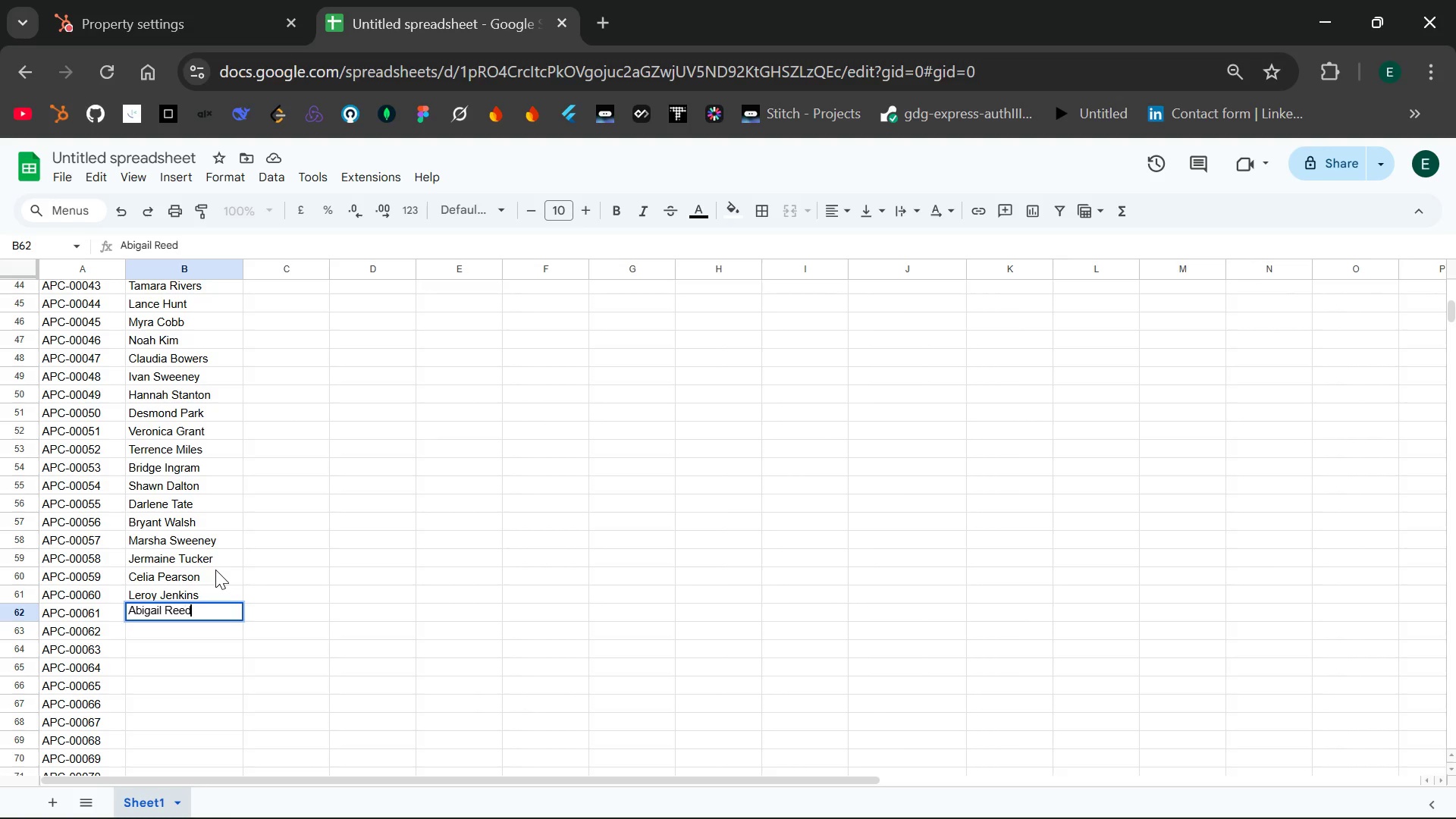 
key(Enter)
 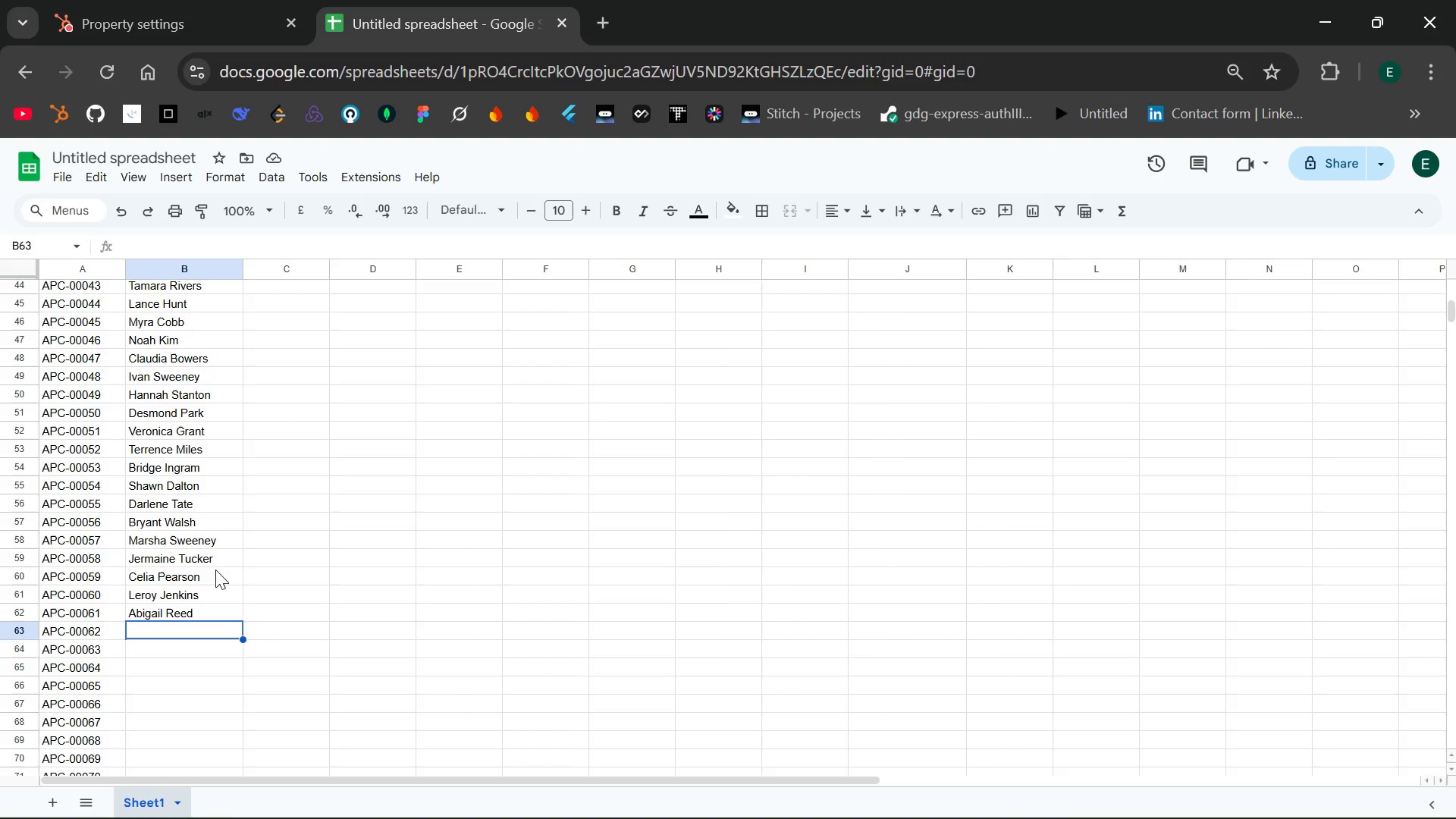 
wait(21.41)
 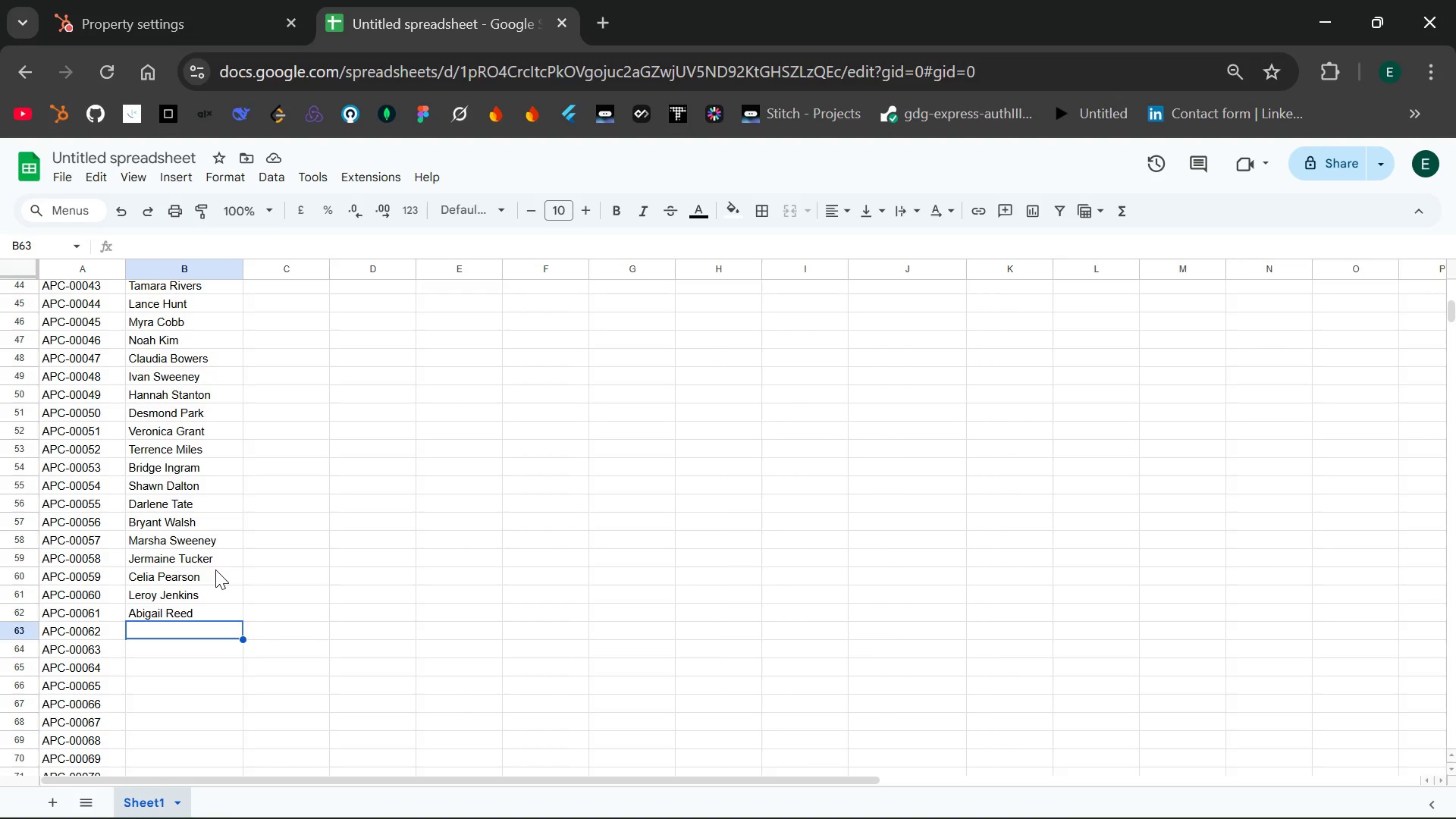 
type(Timothy Chan)
 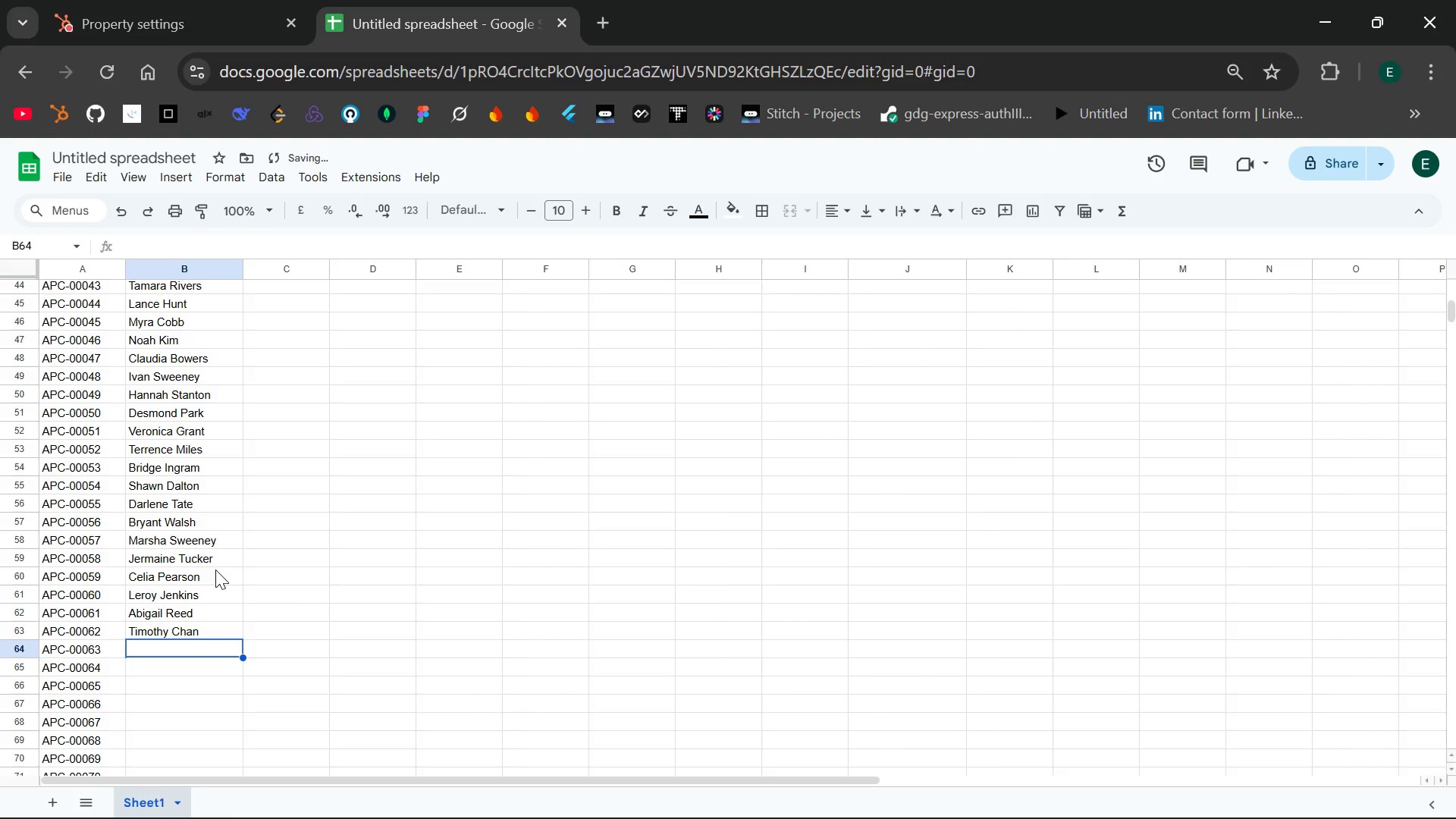 
 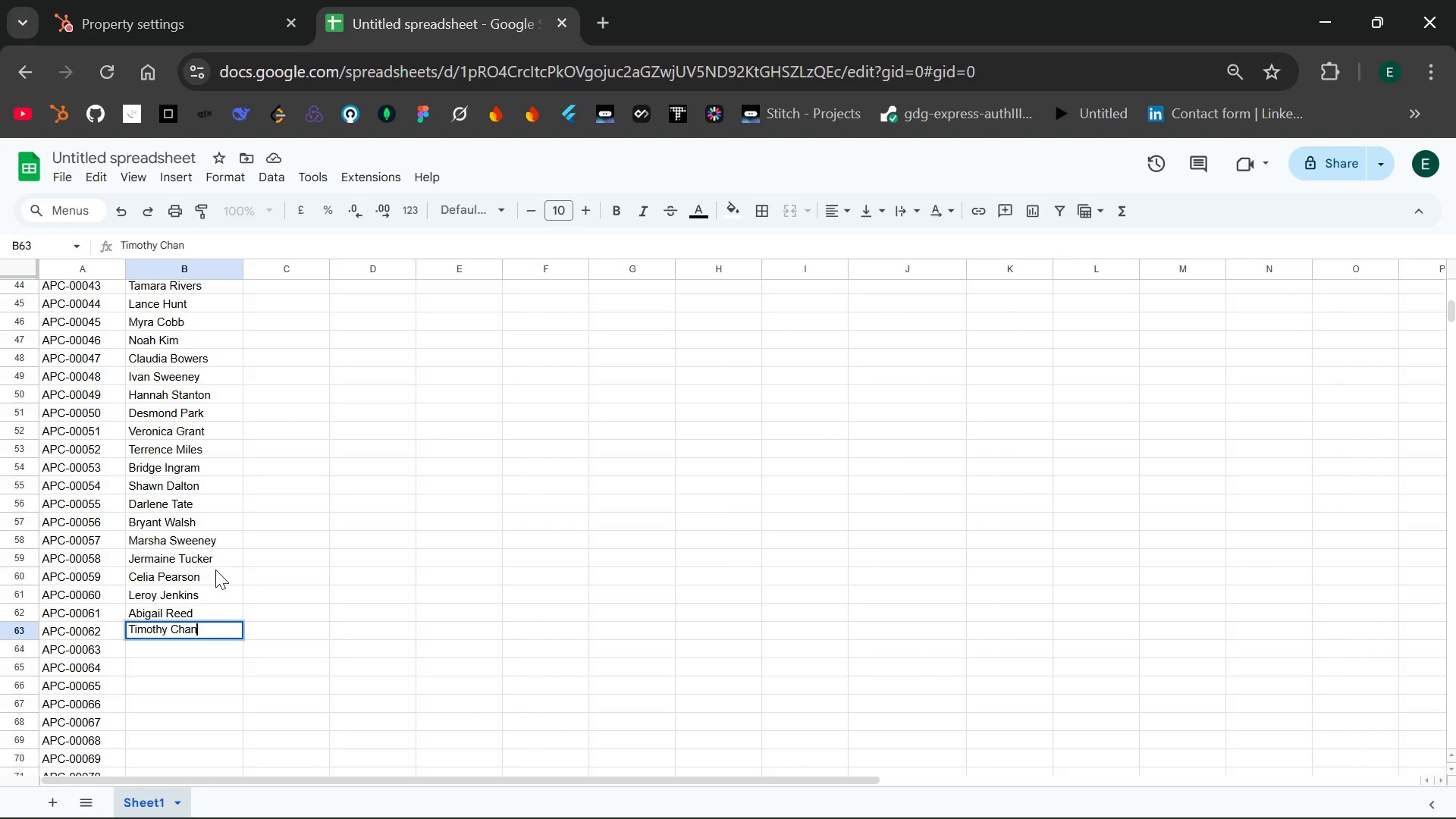 
key(Enter)
 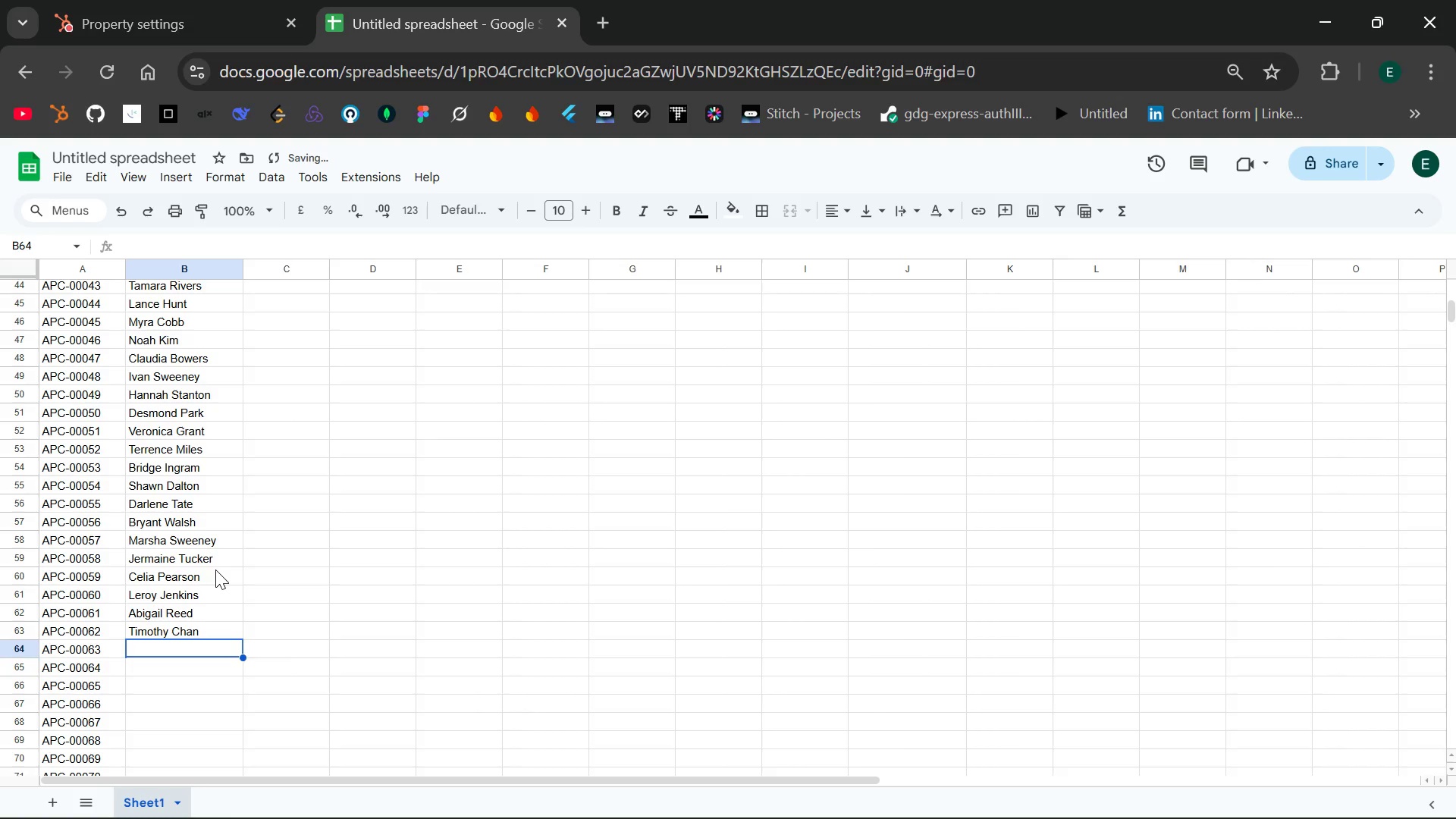 
type(Sandra Lutz)
 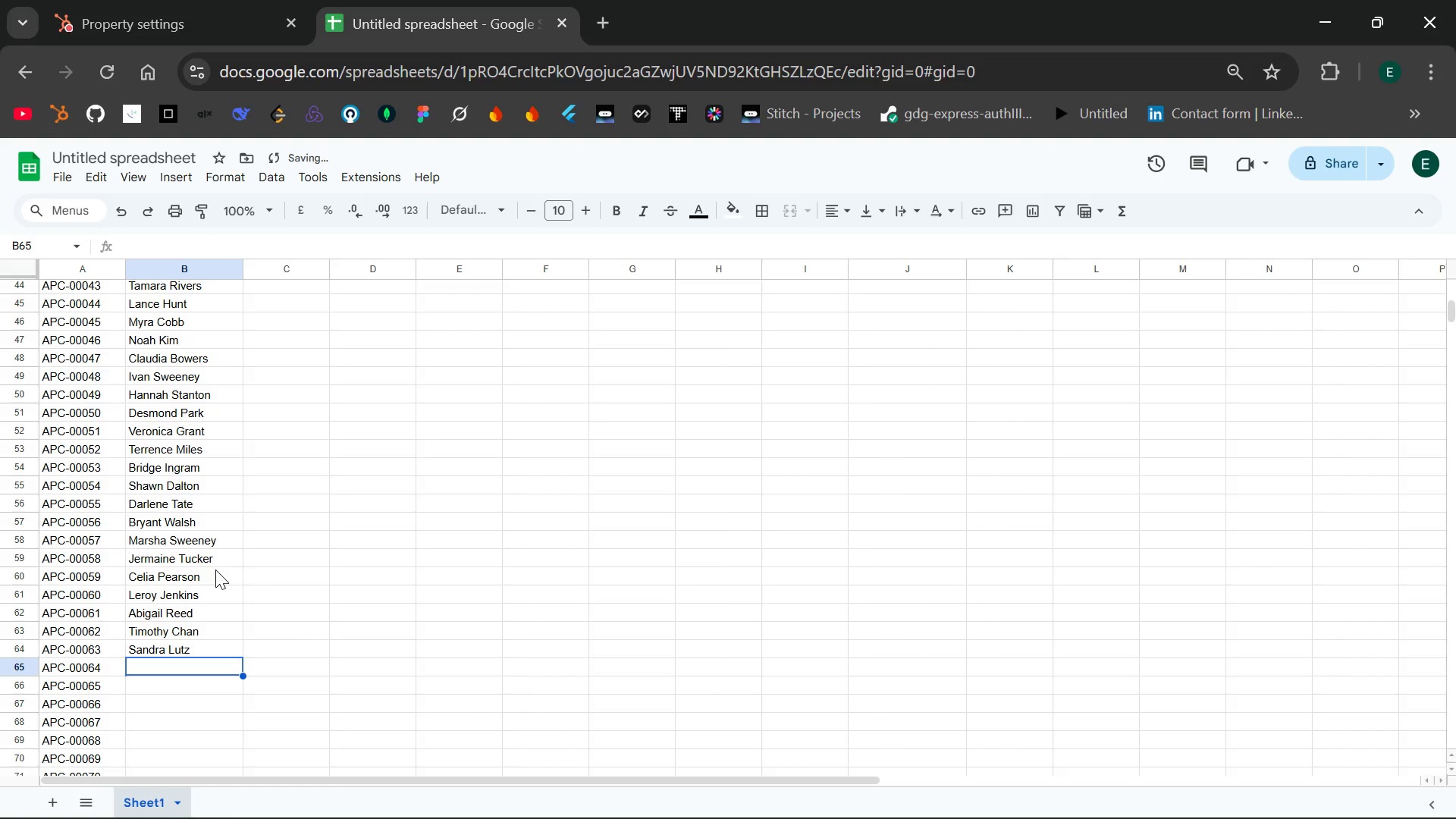 
 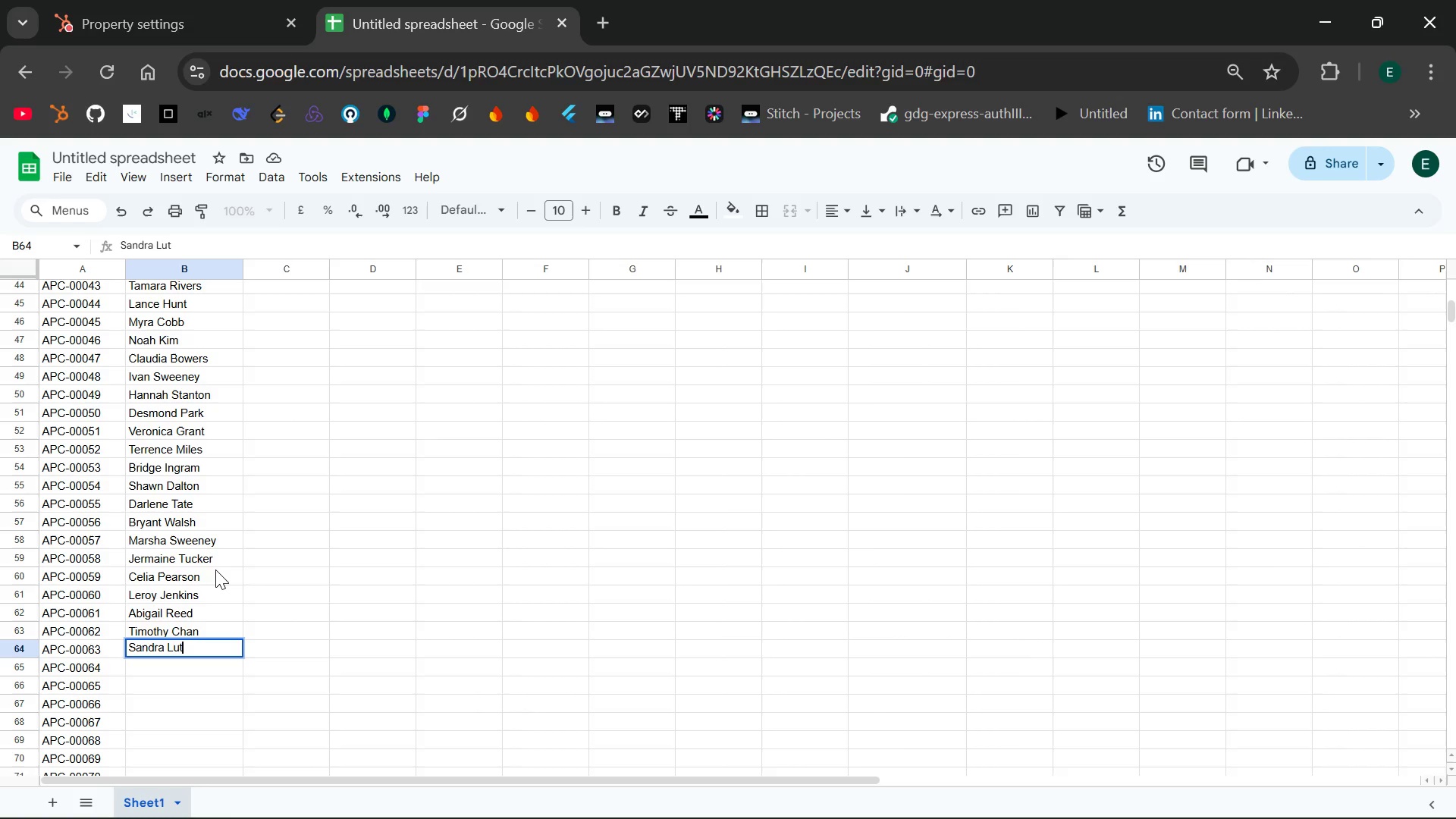 
key(Enter)
 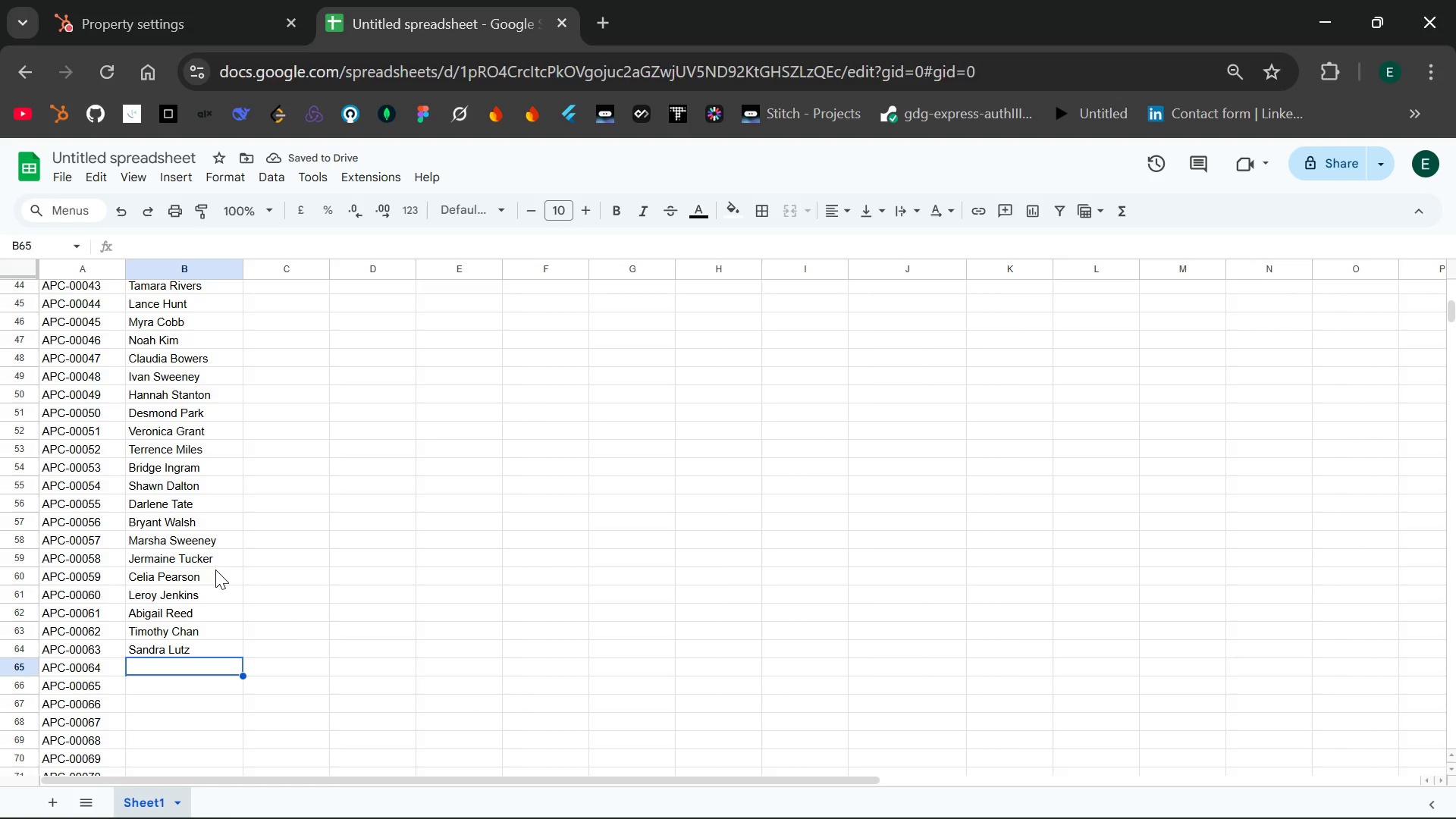 
wait(6.2)
 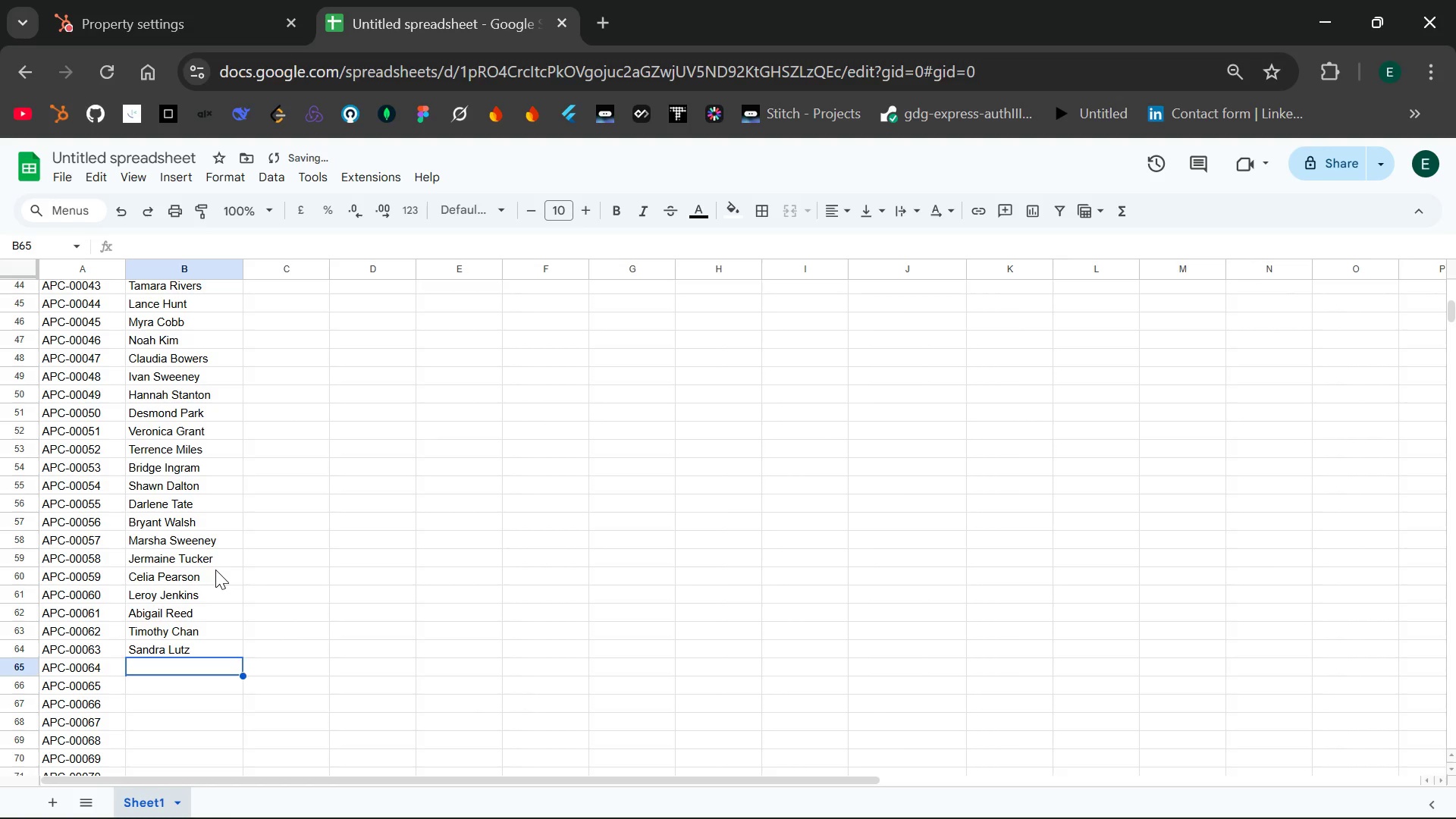 
type(Forrest Ellis)
 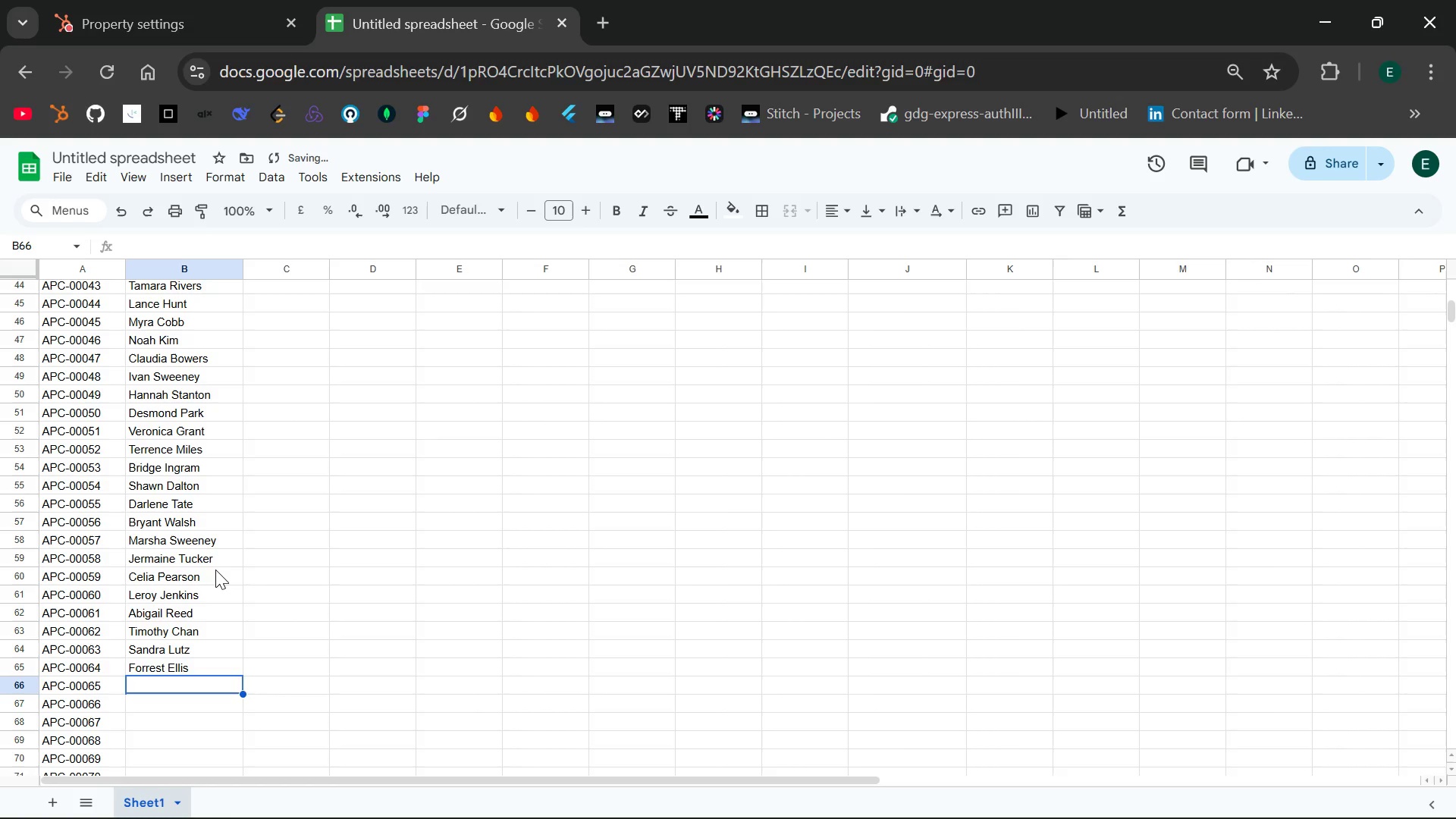 
 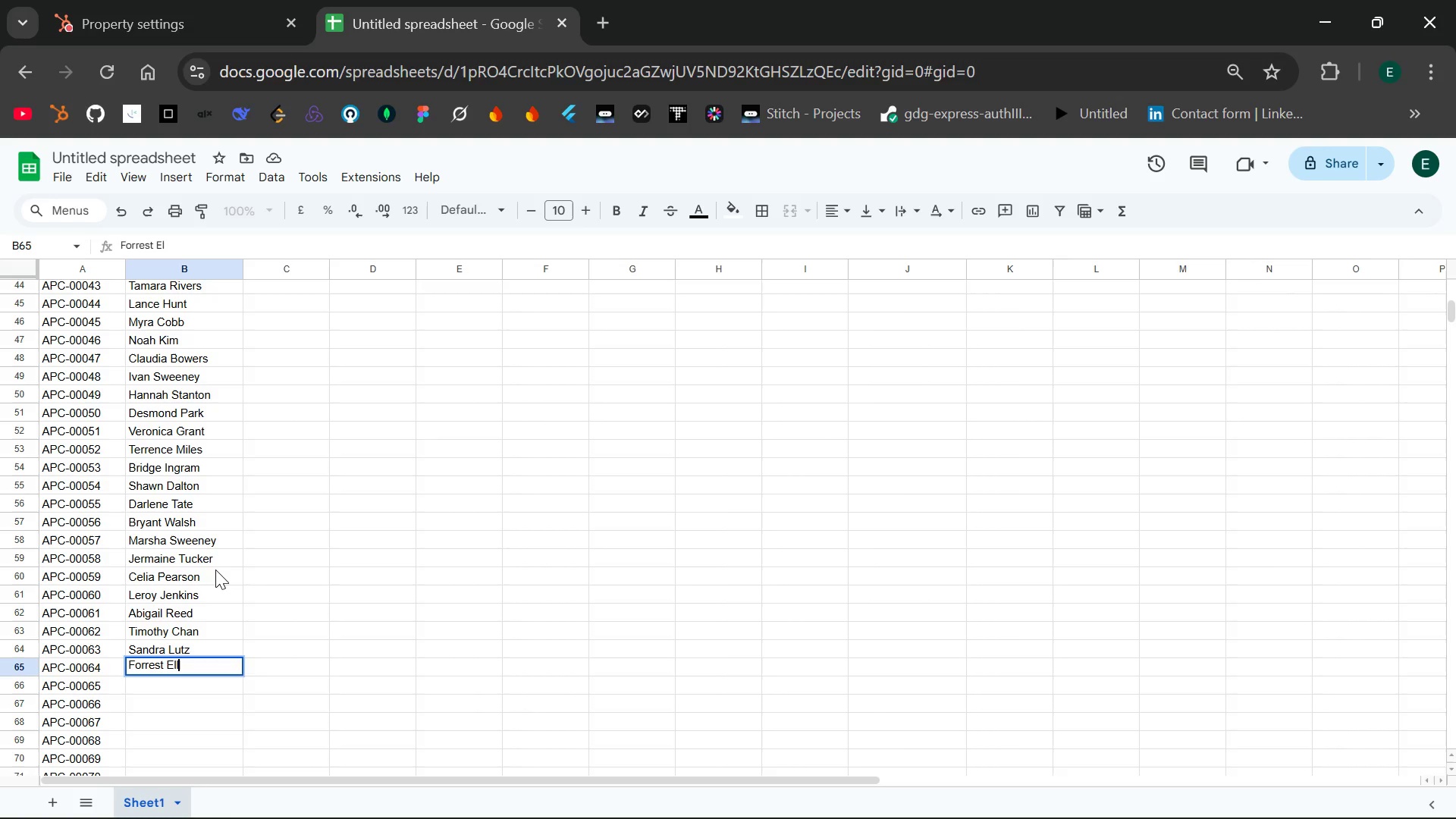 
key(Enter)
 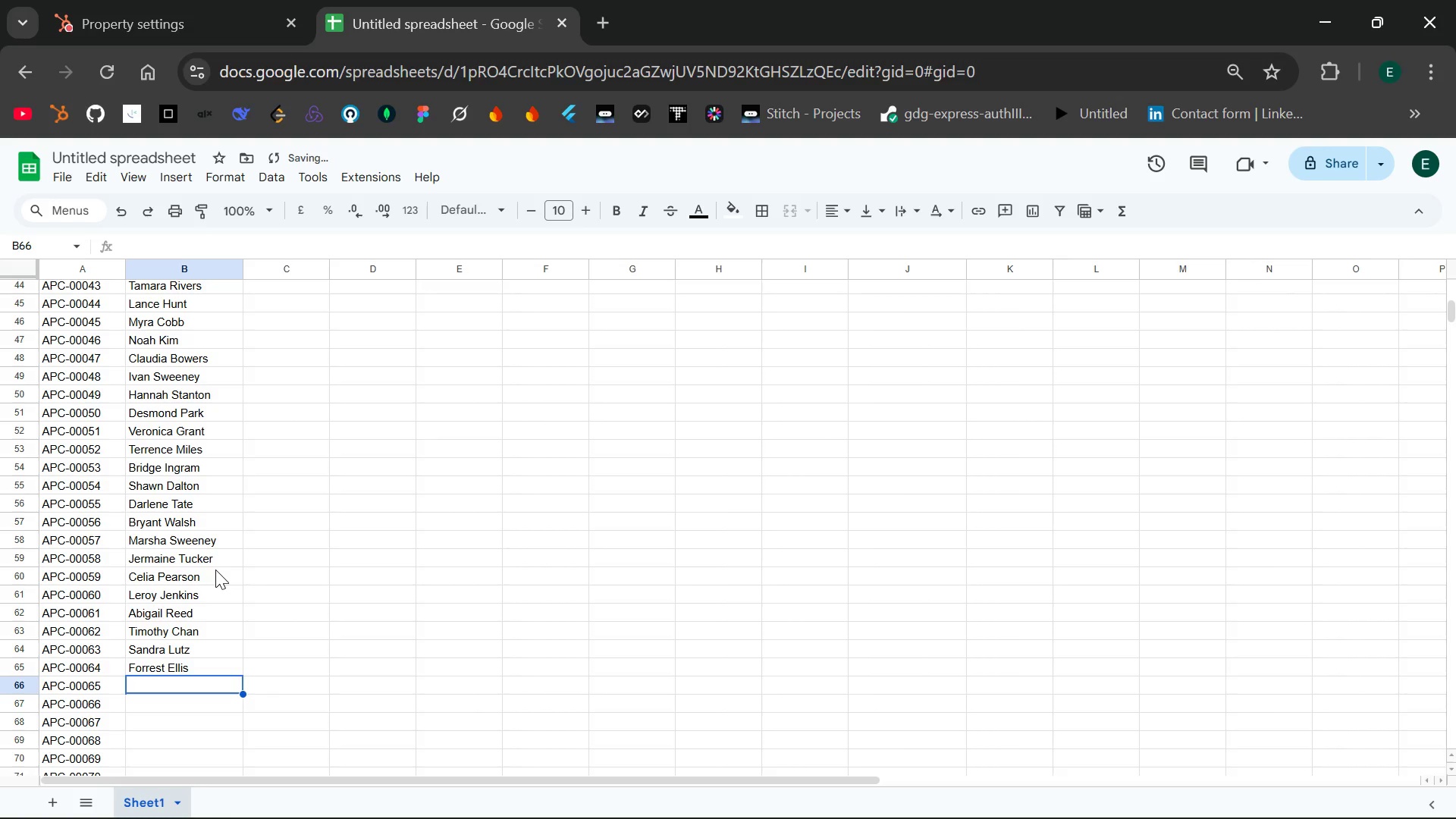 
type(Latoya Fowler)
 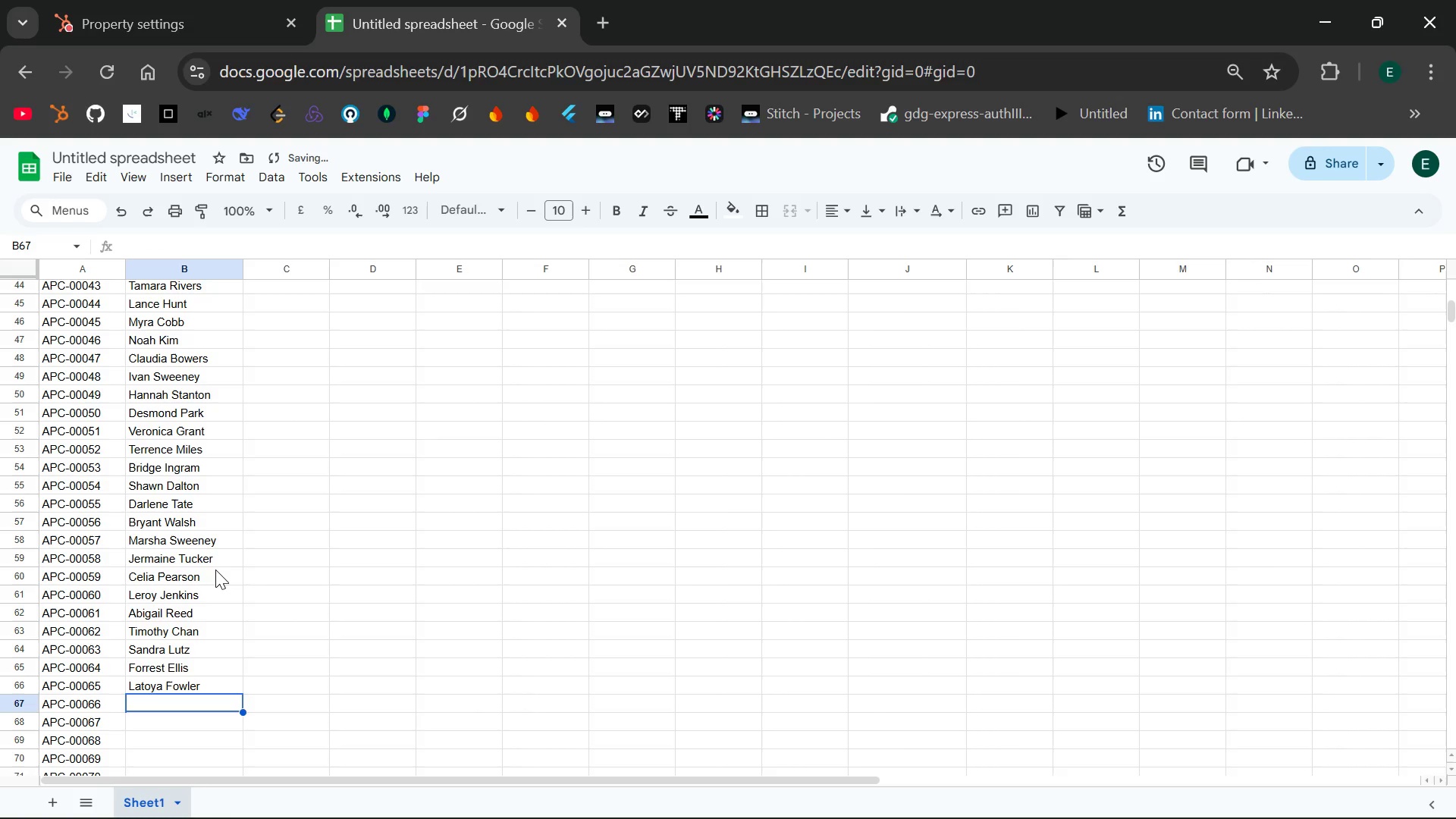 
 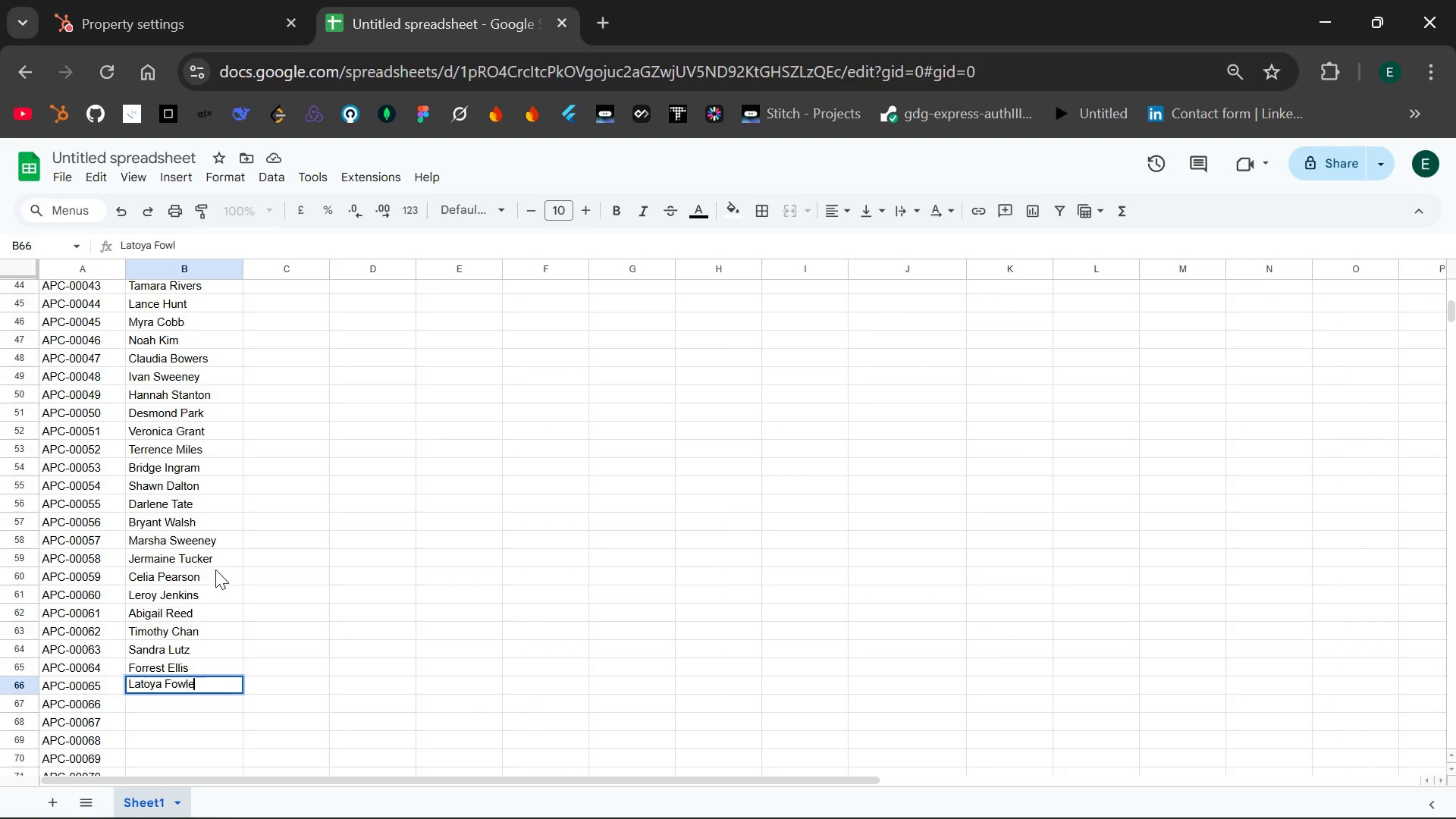 
key(Enter)
 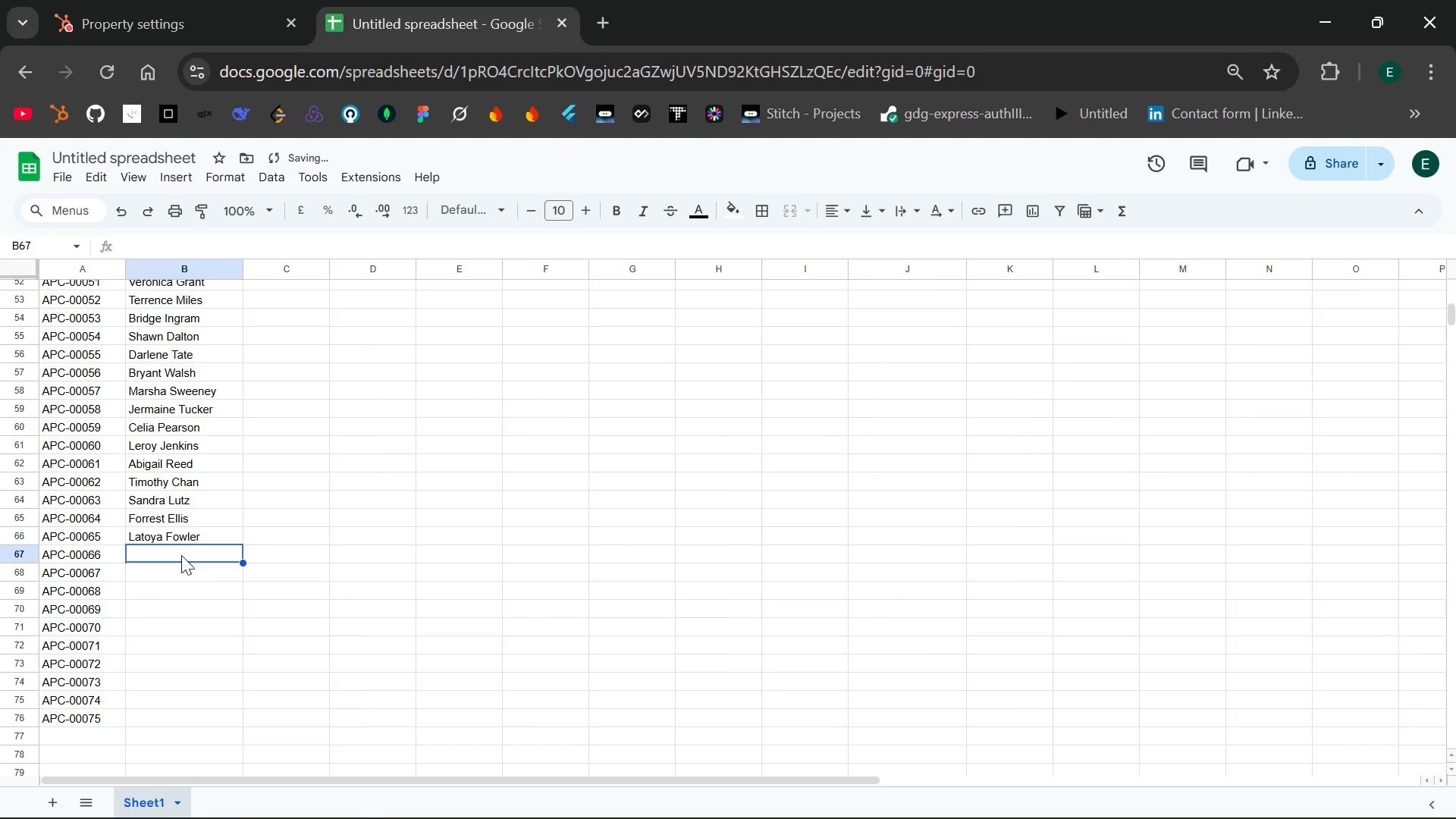 
double_click([181, 557])
 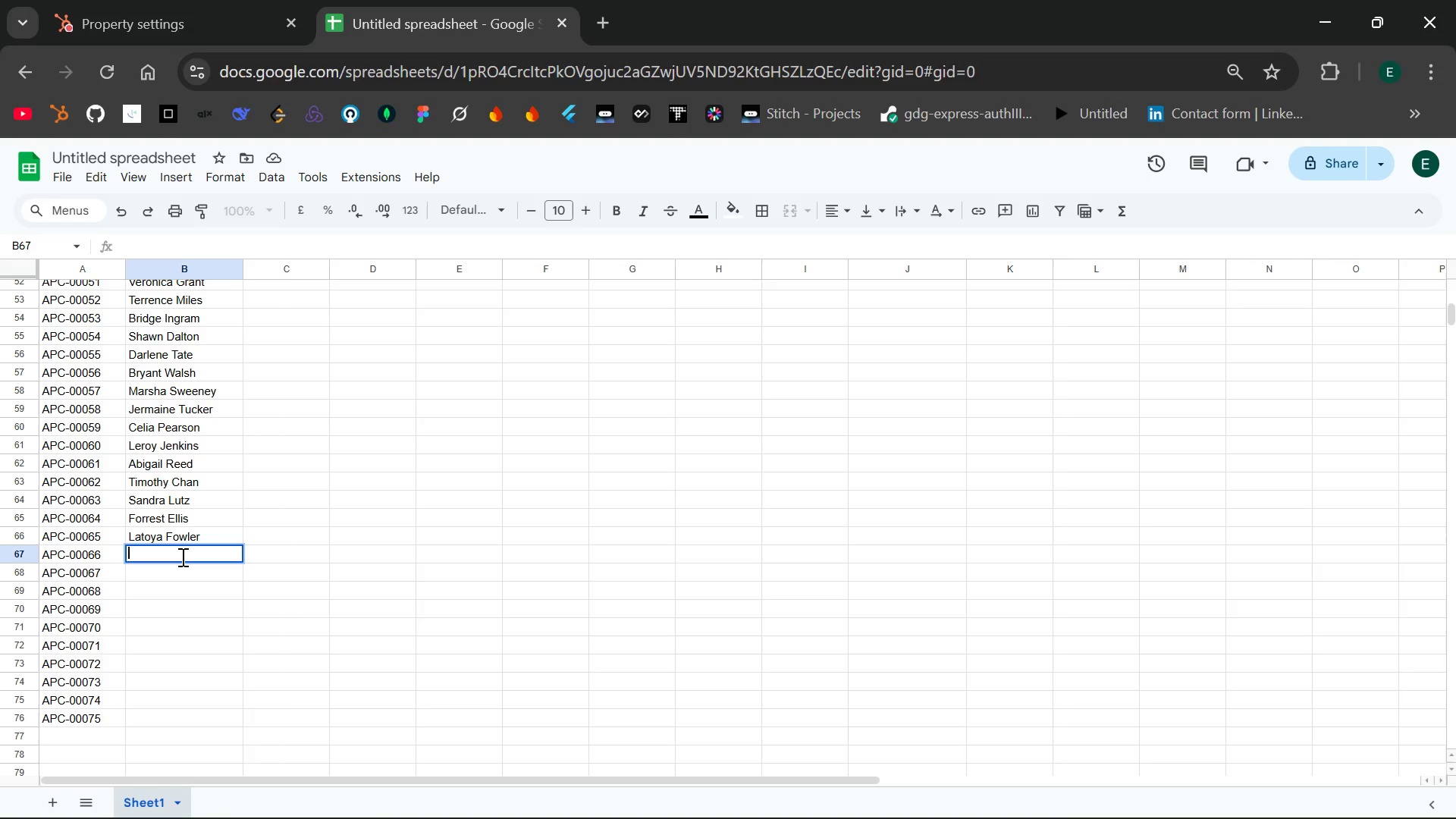 
wait(12.12)
 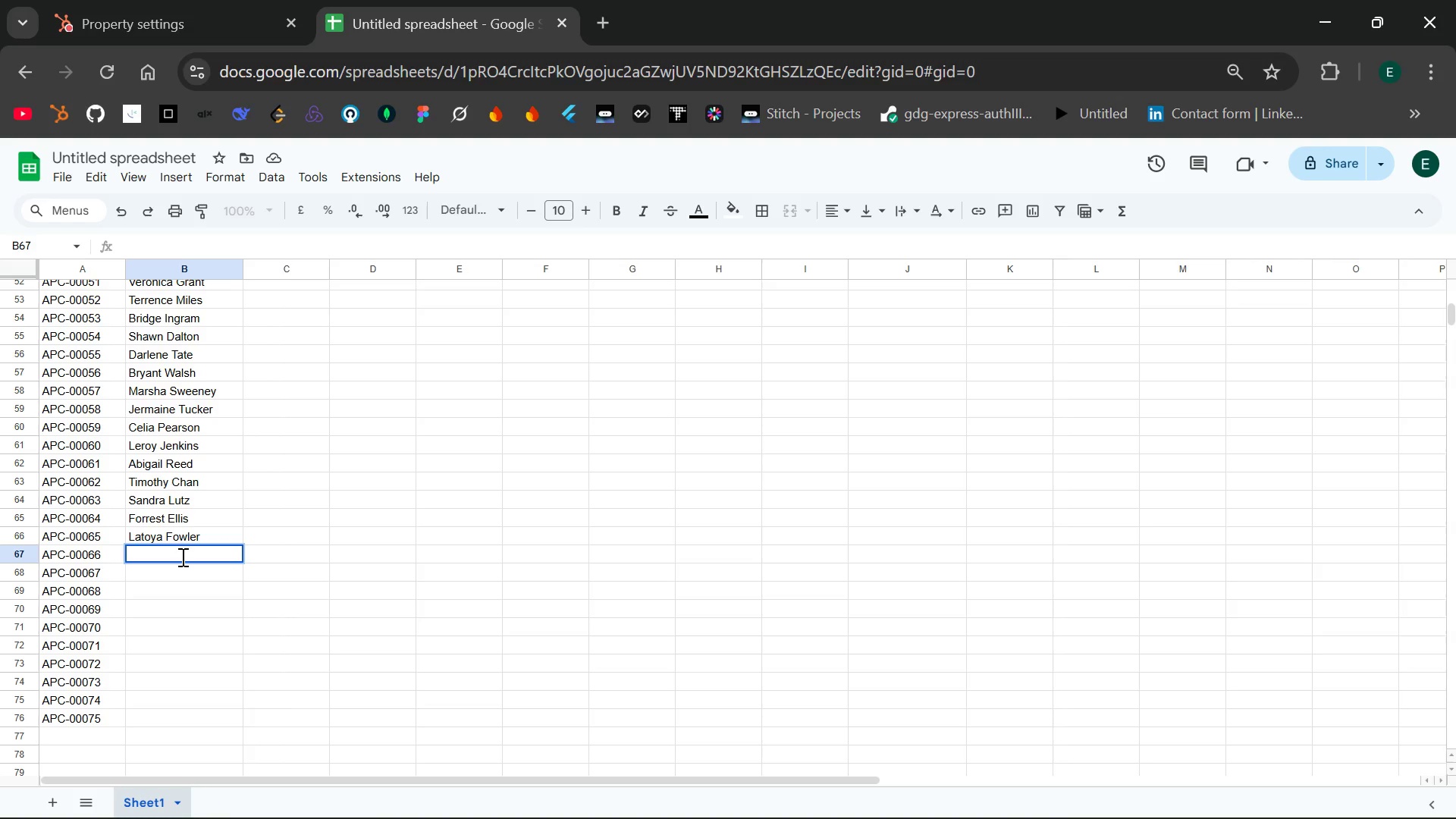 
type(Preston)
 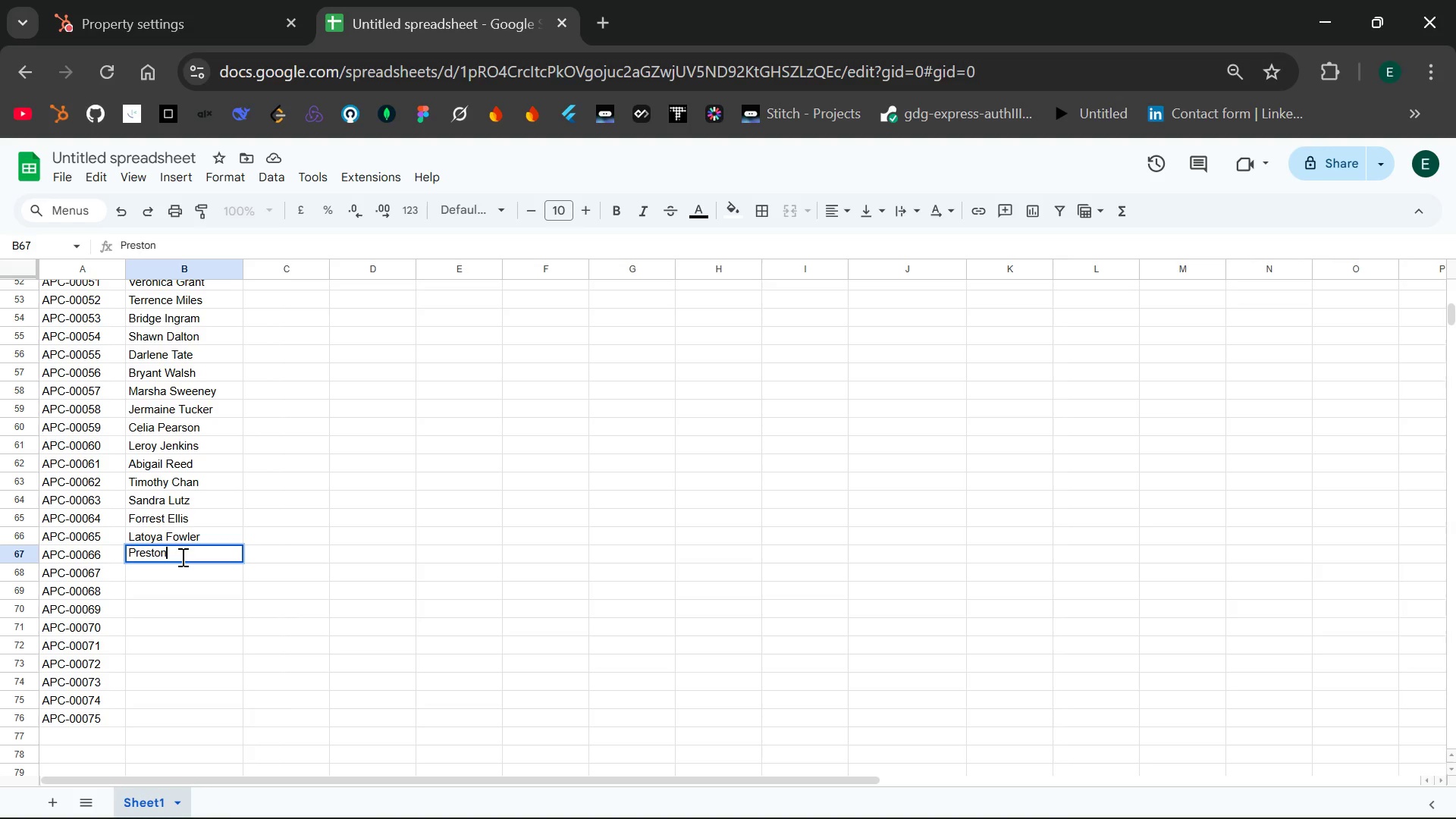 
wait(5.8)
 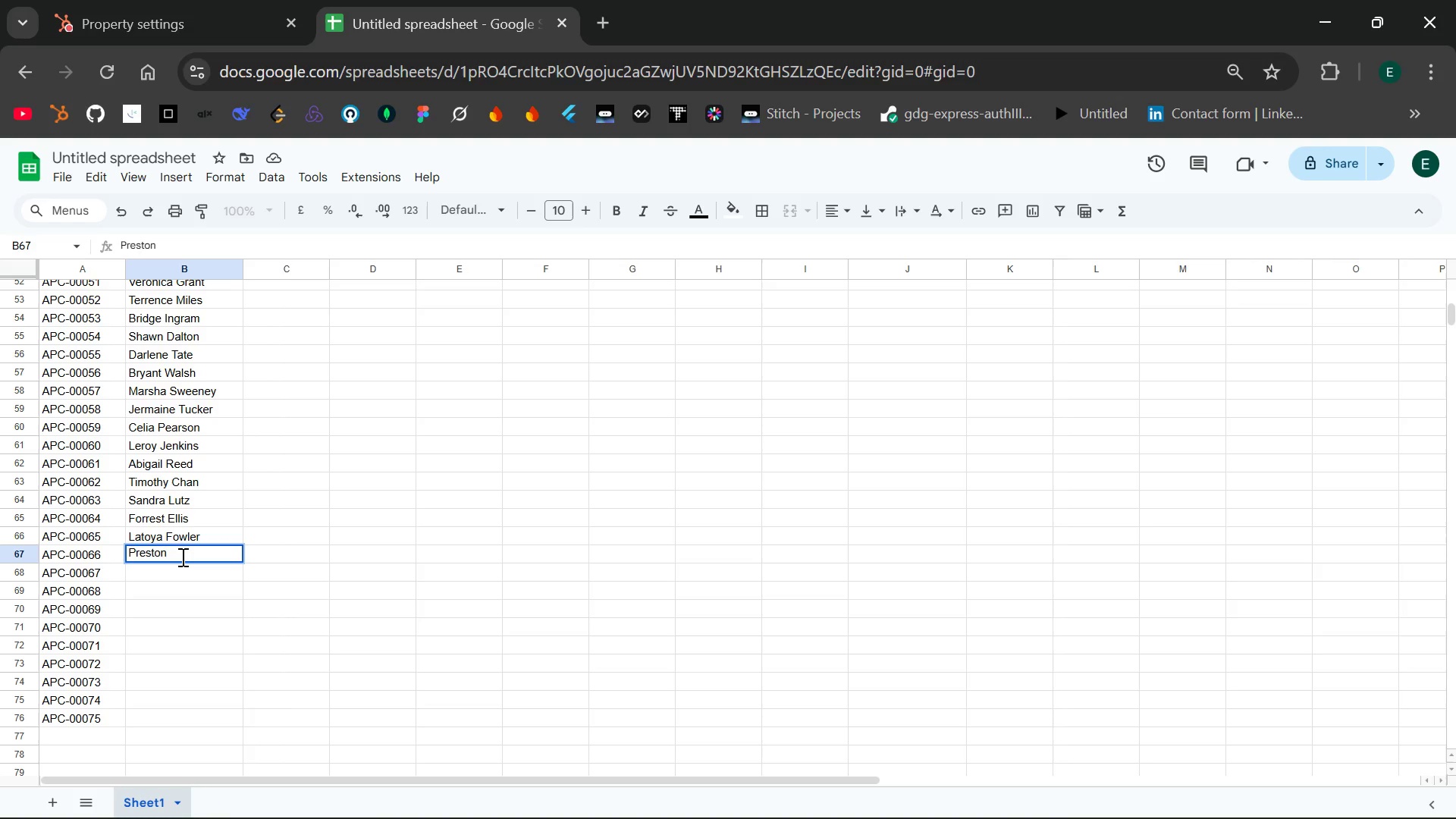 
type( Knight)
 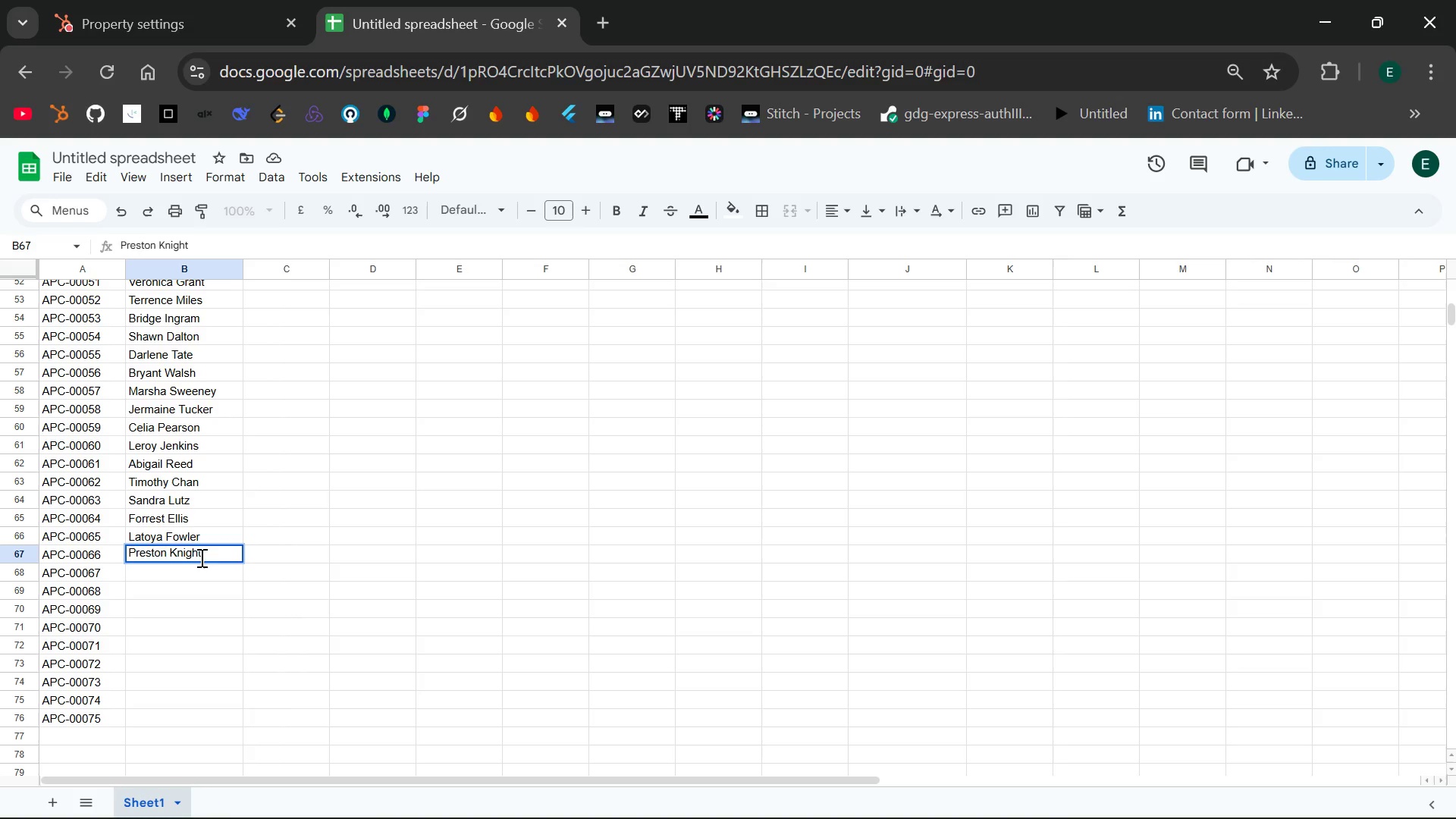 
wait(14.94)
 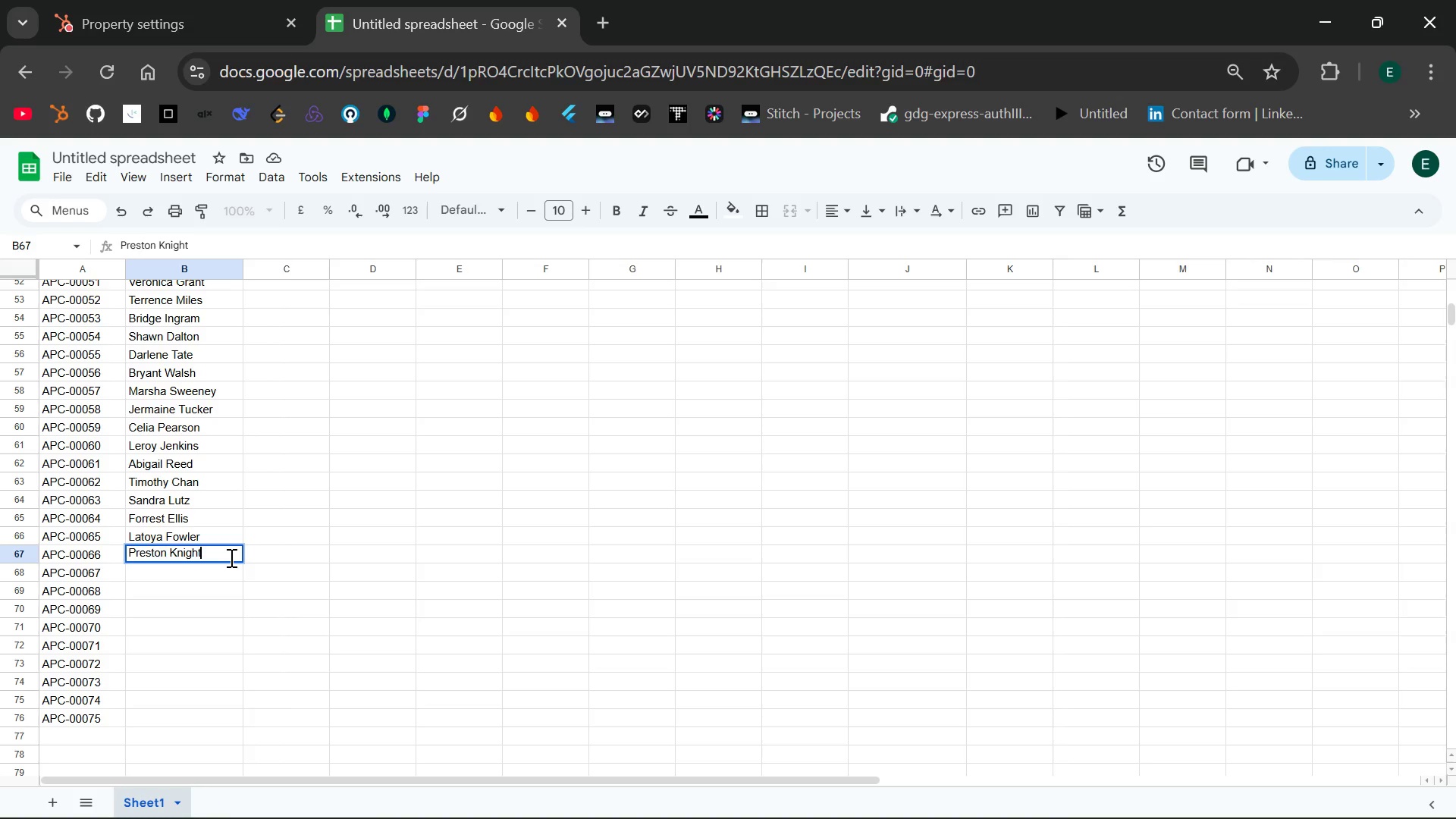 
key(Enter)
 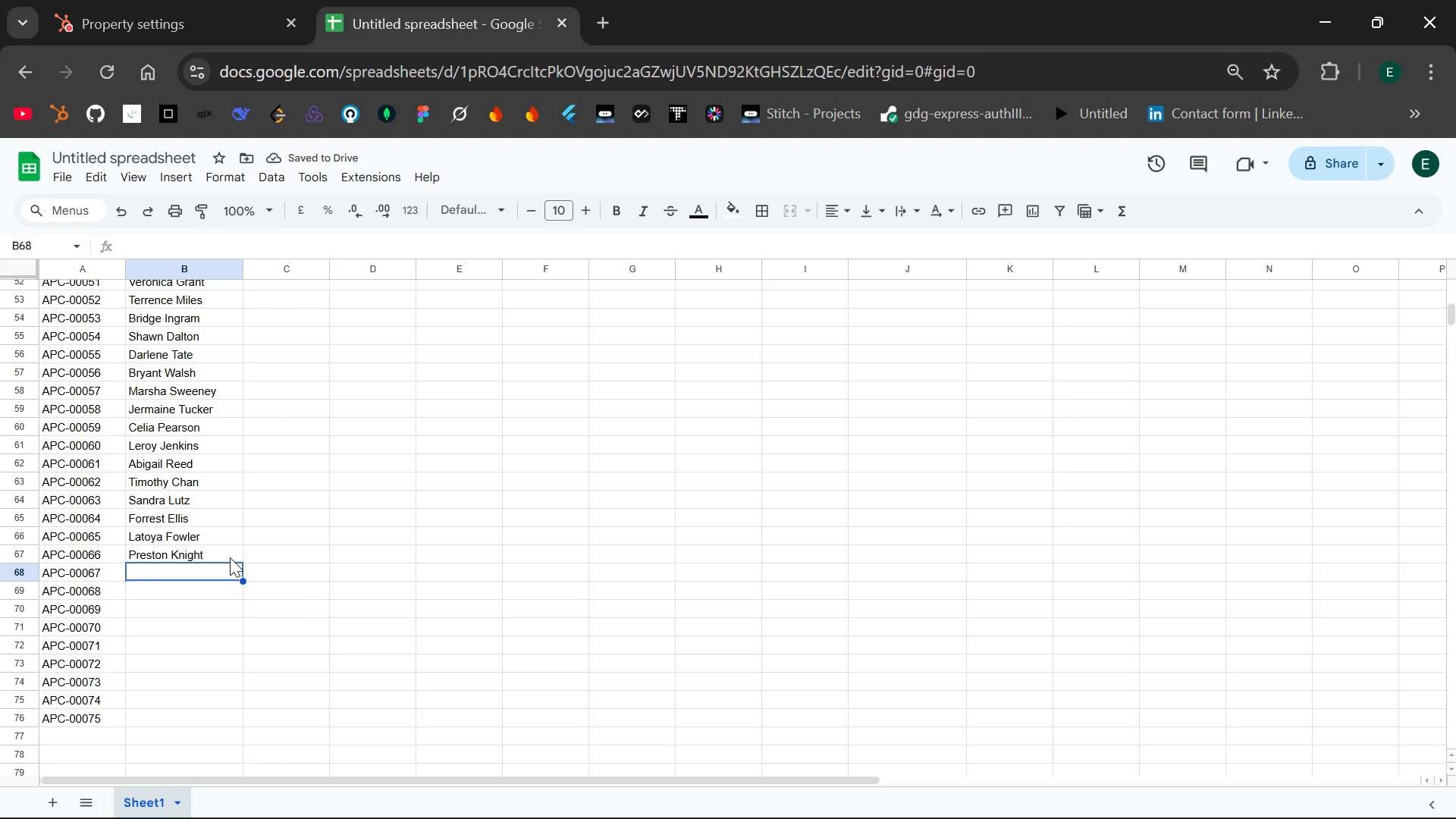 
wait(5.52)
 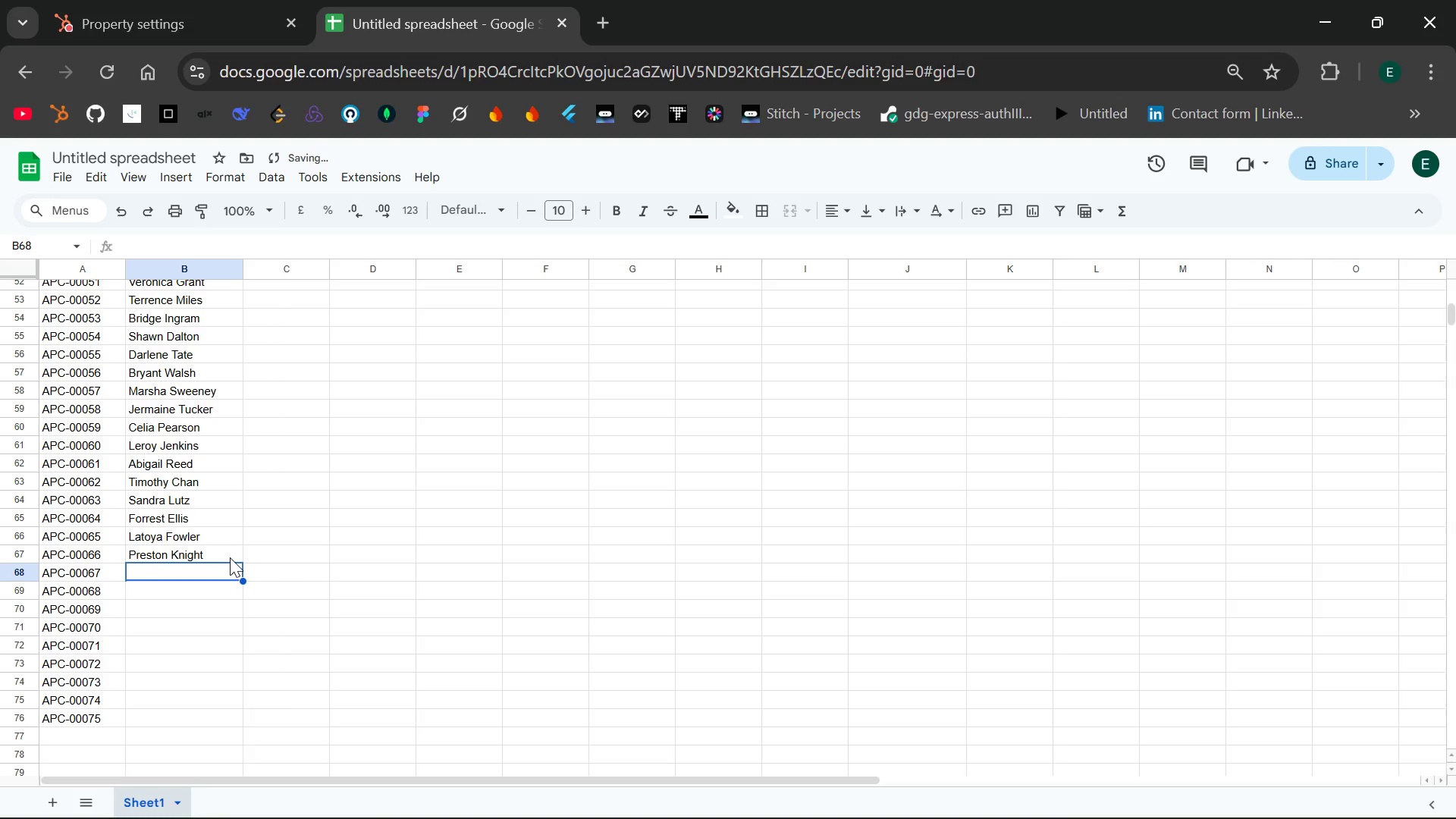 
double_click([209, 572])
 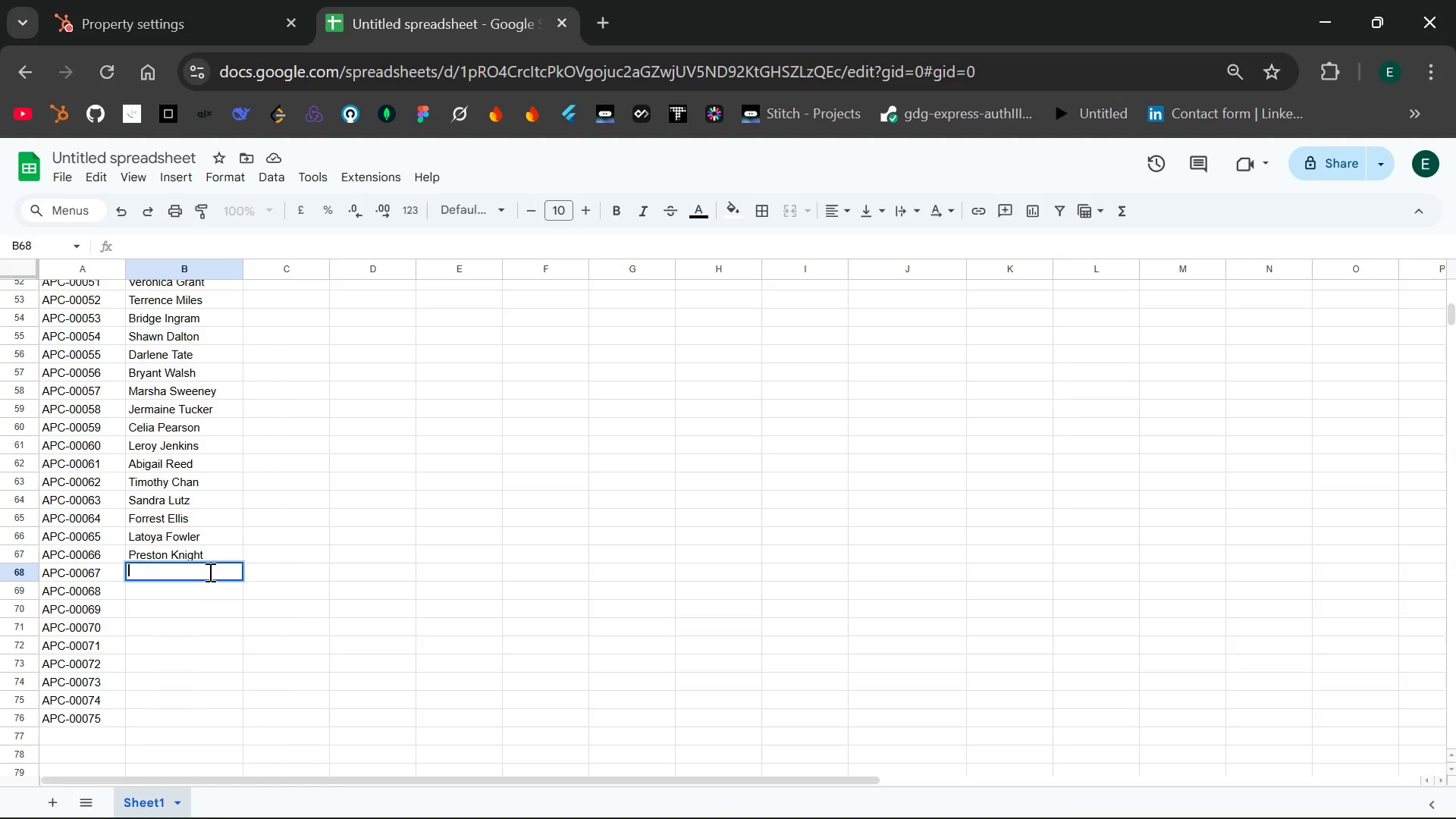 
type(Carla Reeves )
key(Backspace)
 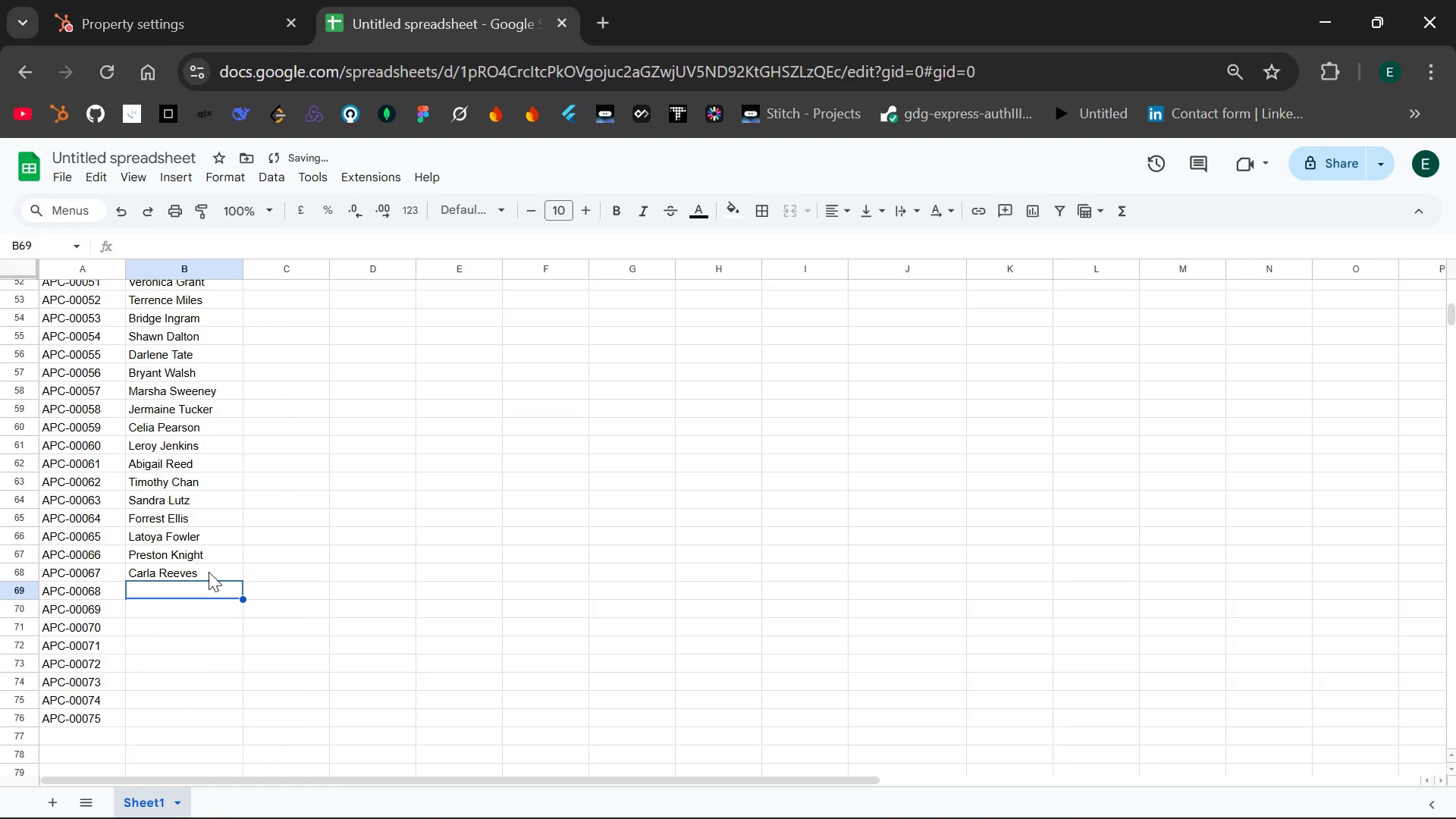 
 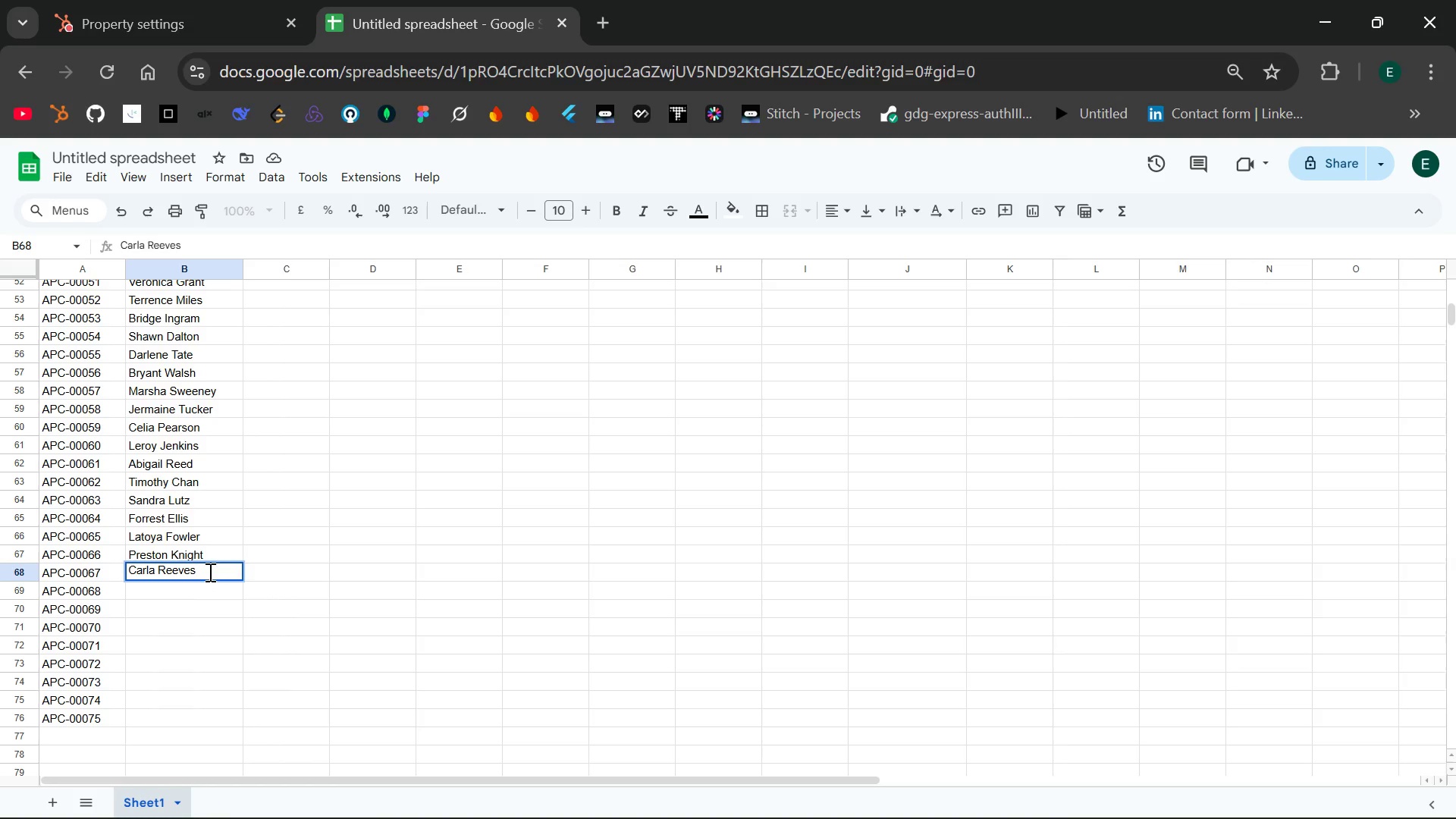 
key(Enter)
 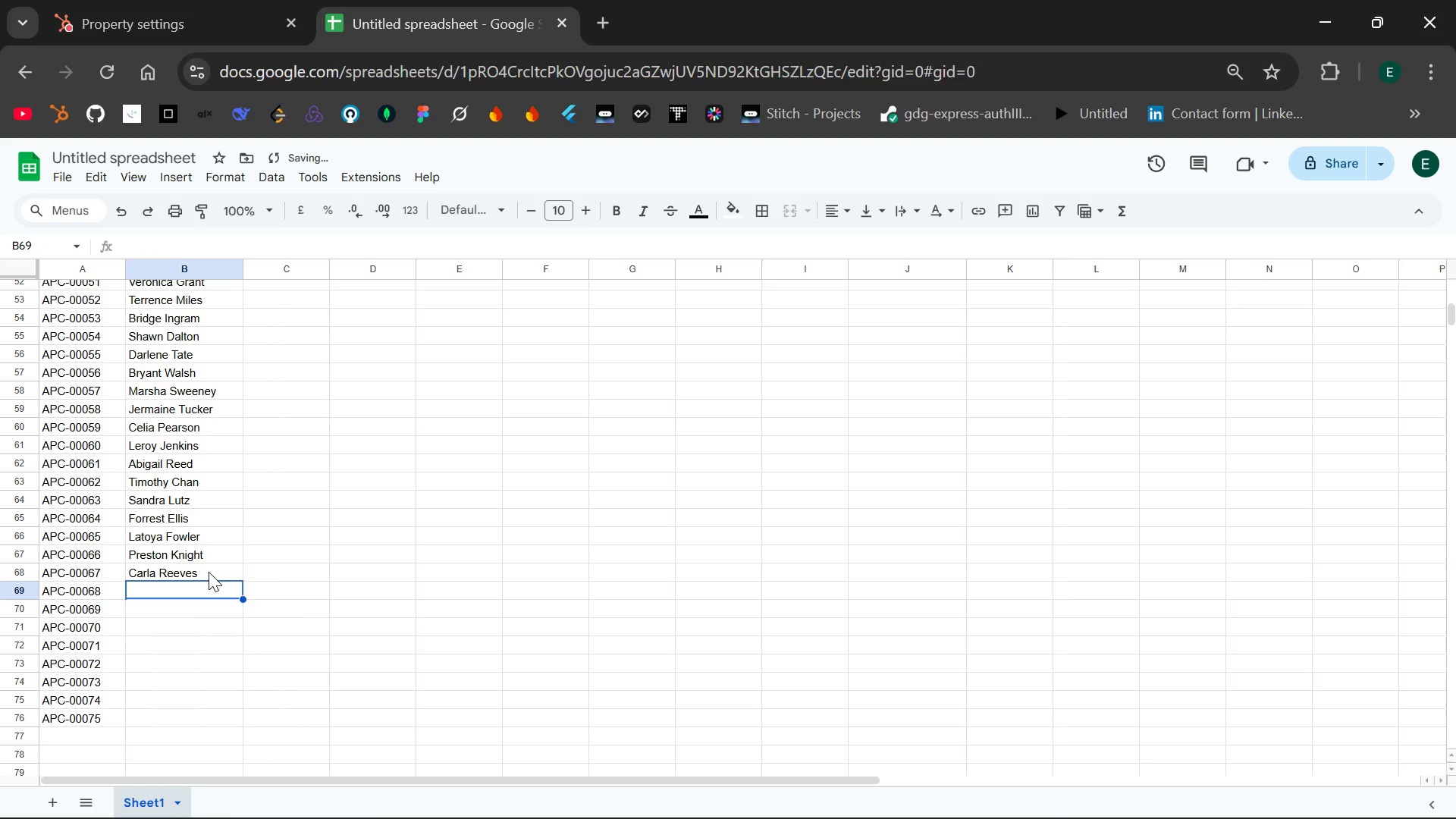 
type(Dwayna )
key(Backspace)
key(Backspace)
type(e Ba)
key(Backspace)
type(lack)
 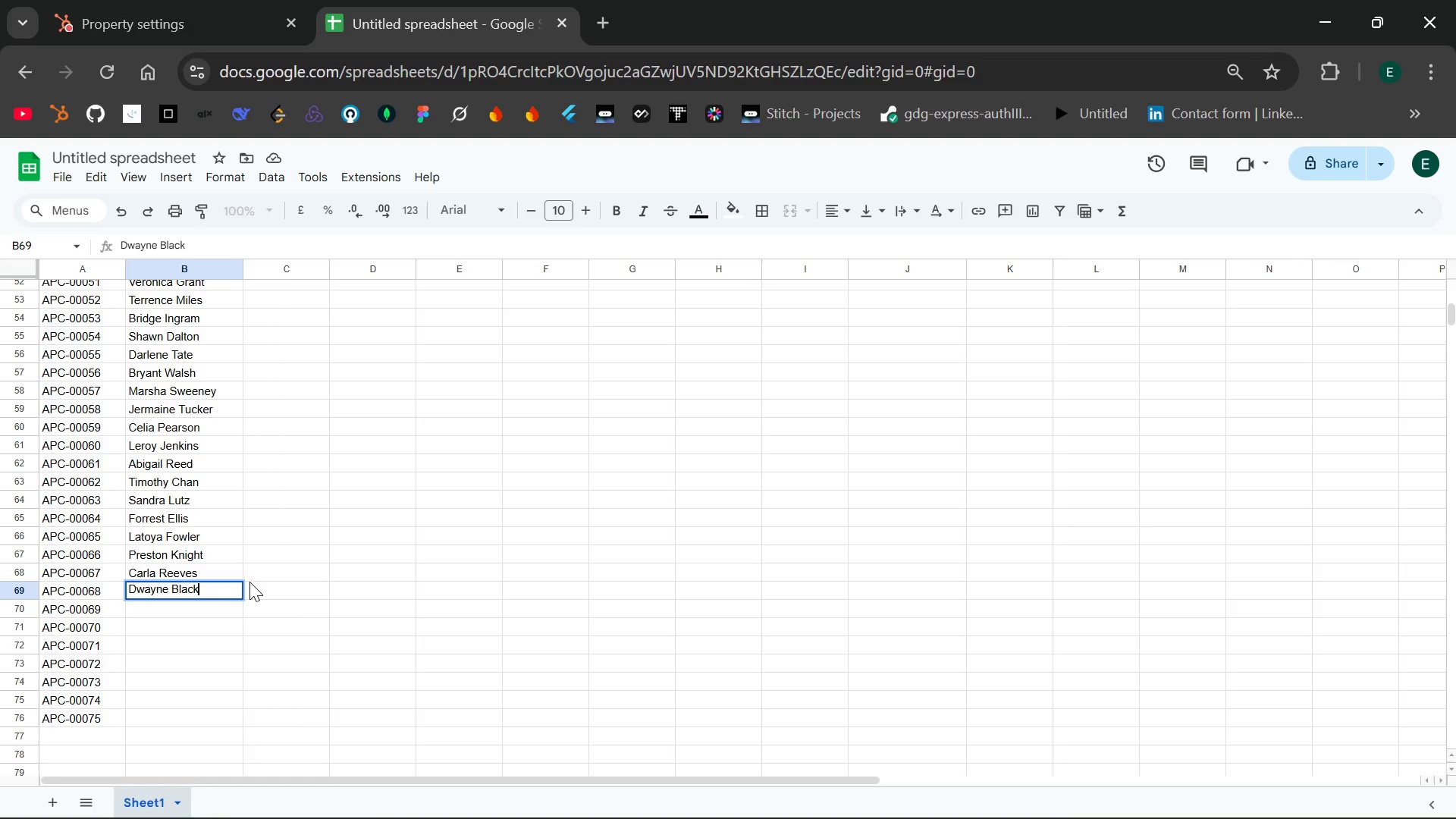 
wait(17.58)
 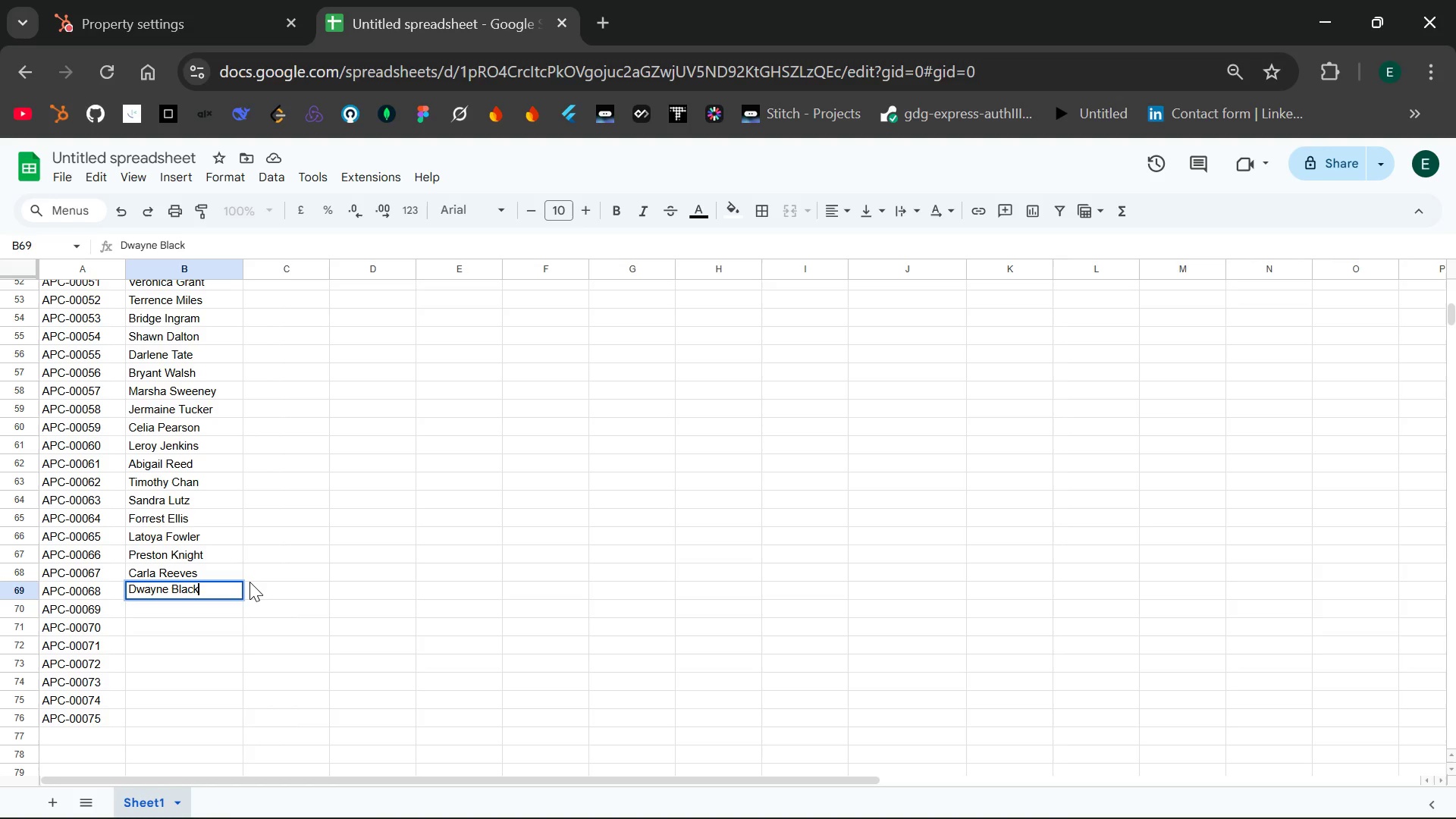 
type(well)
 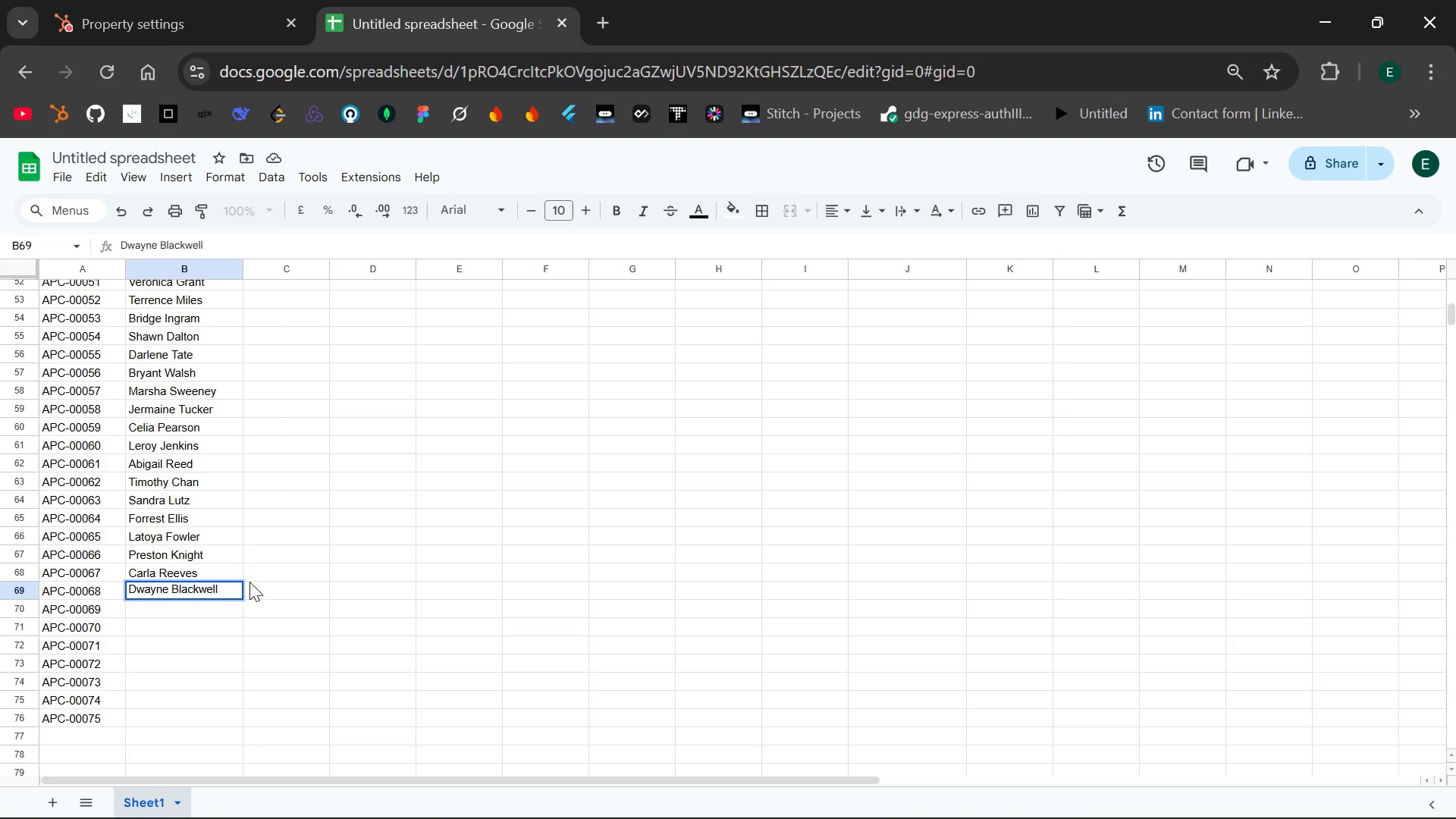 
key(Enter)
 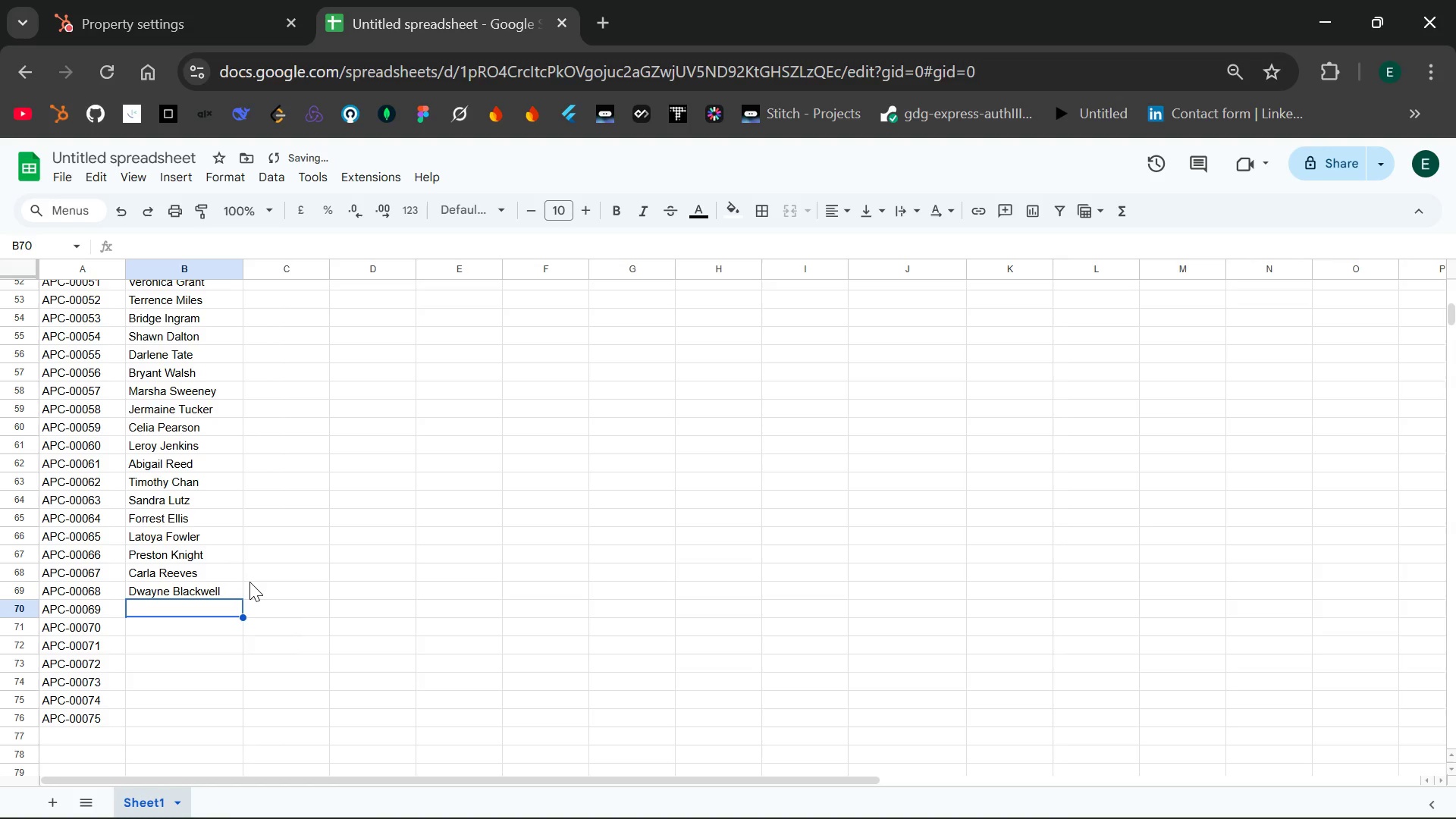 
type(Ernesin)
 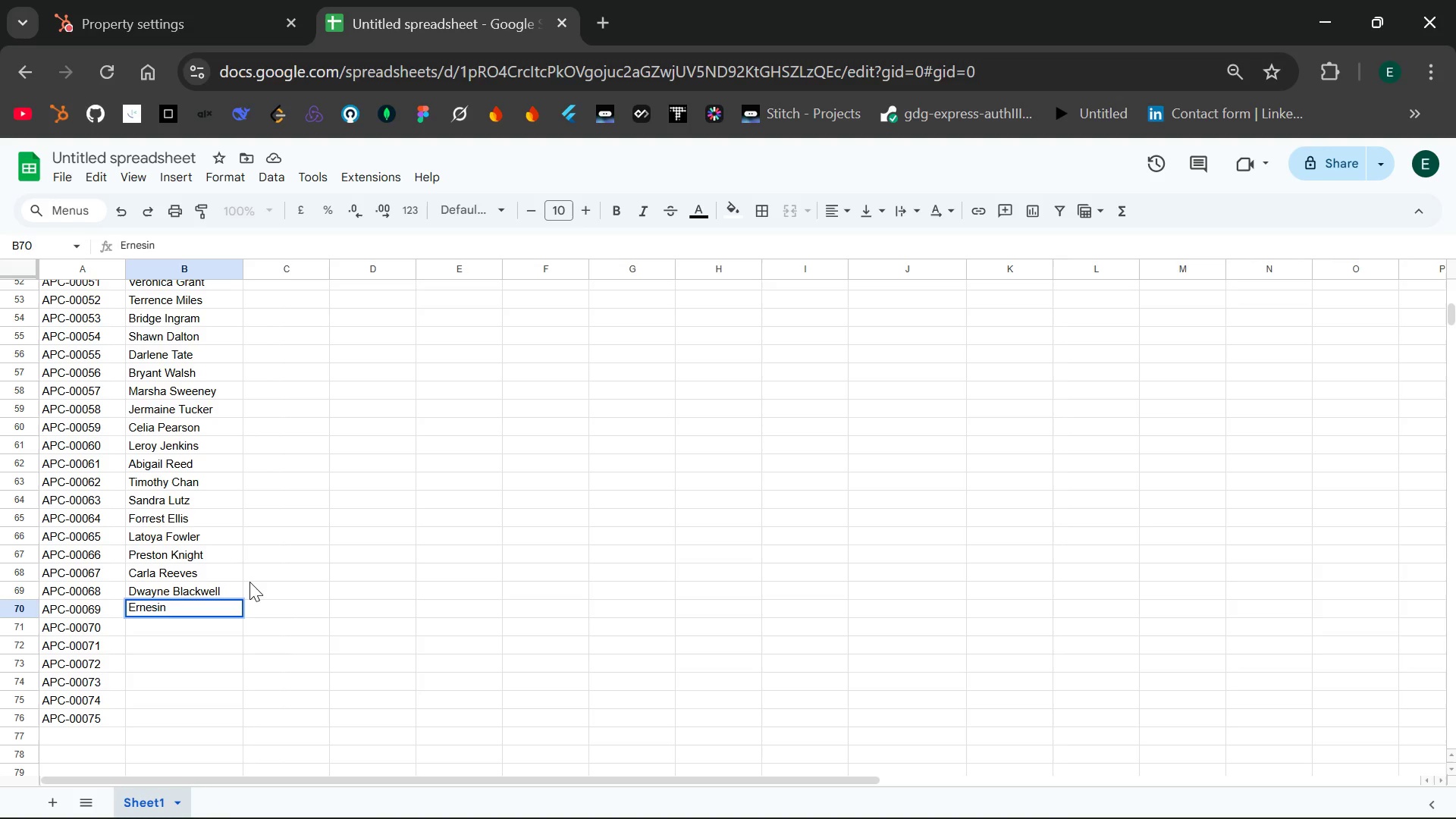 
type( Nash)
 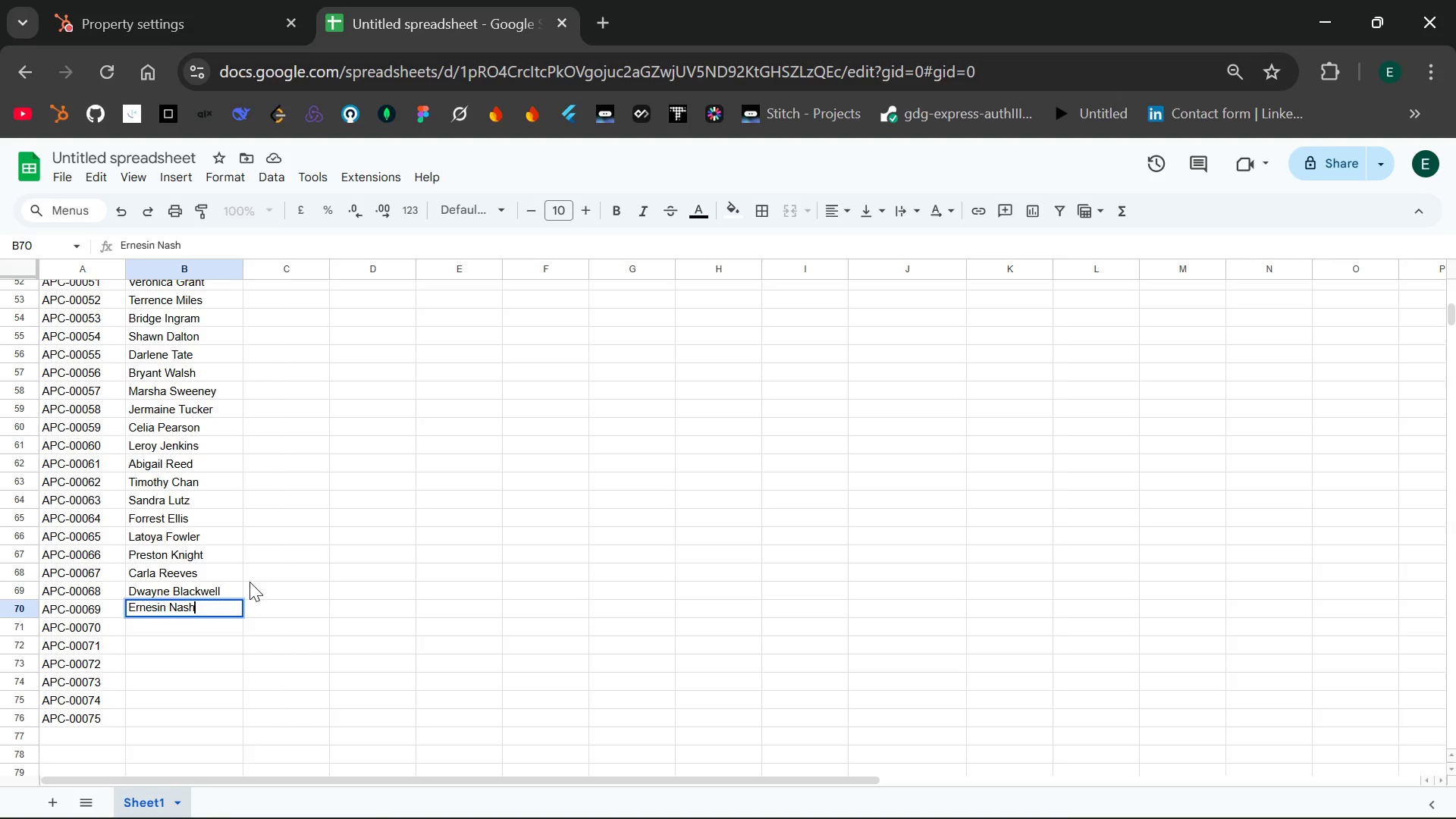 
key(Enter)
 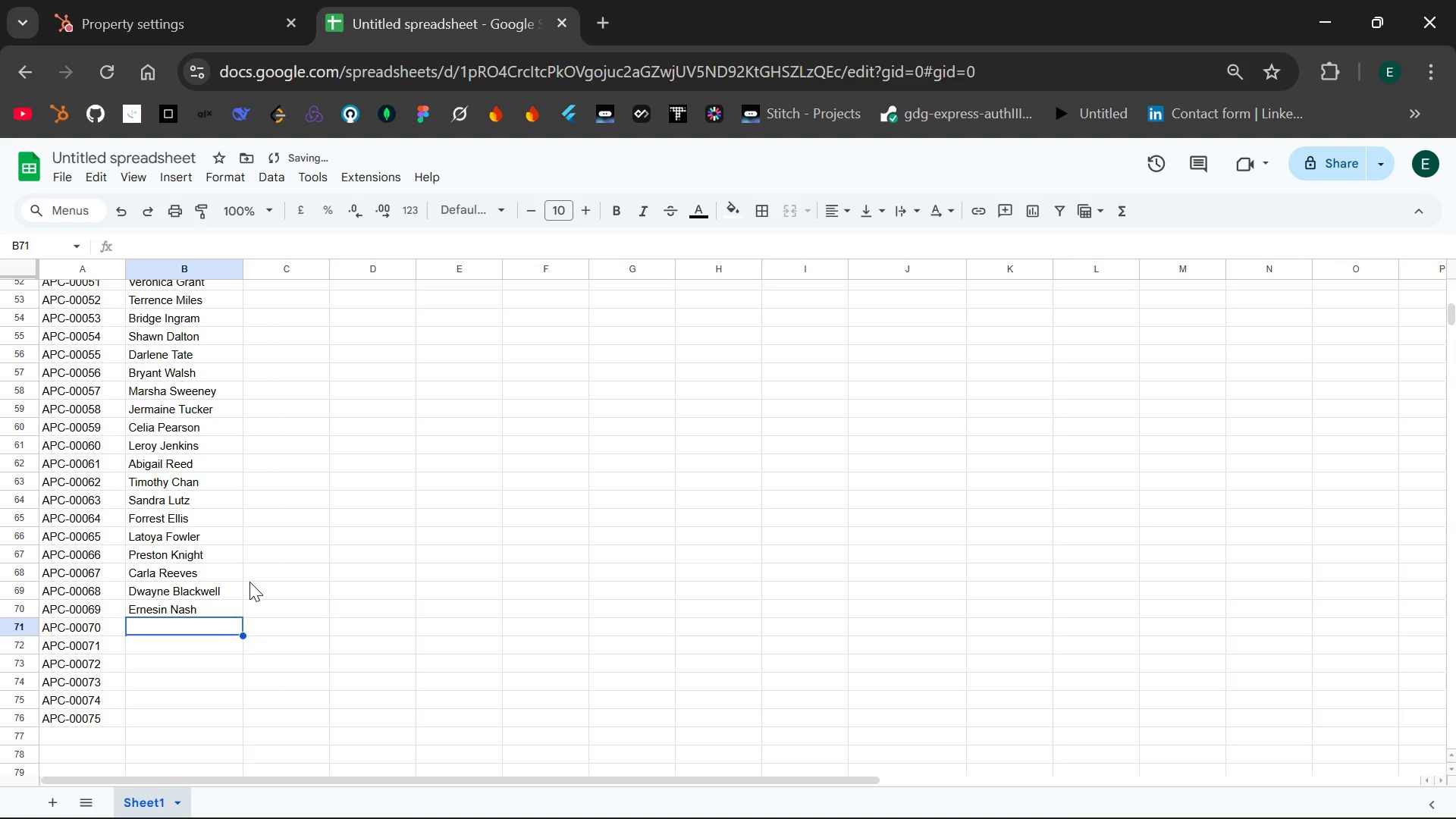 
type(Bobbie Hollway)
 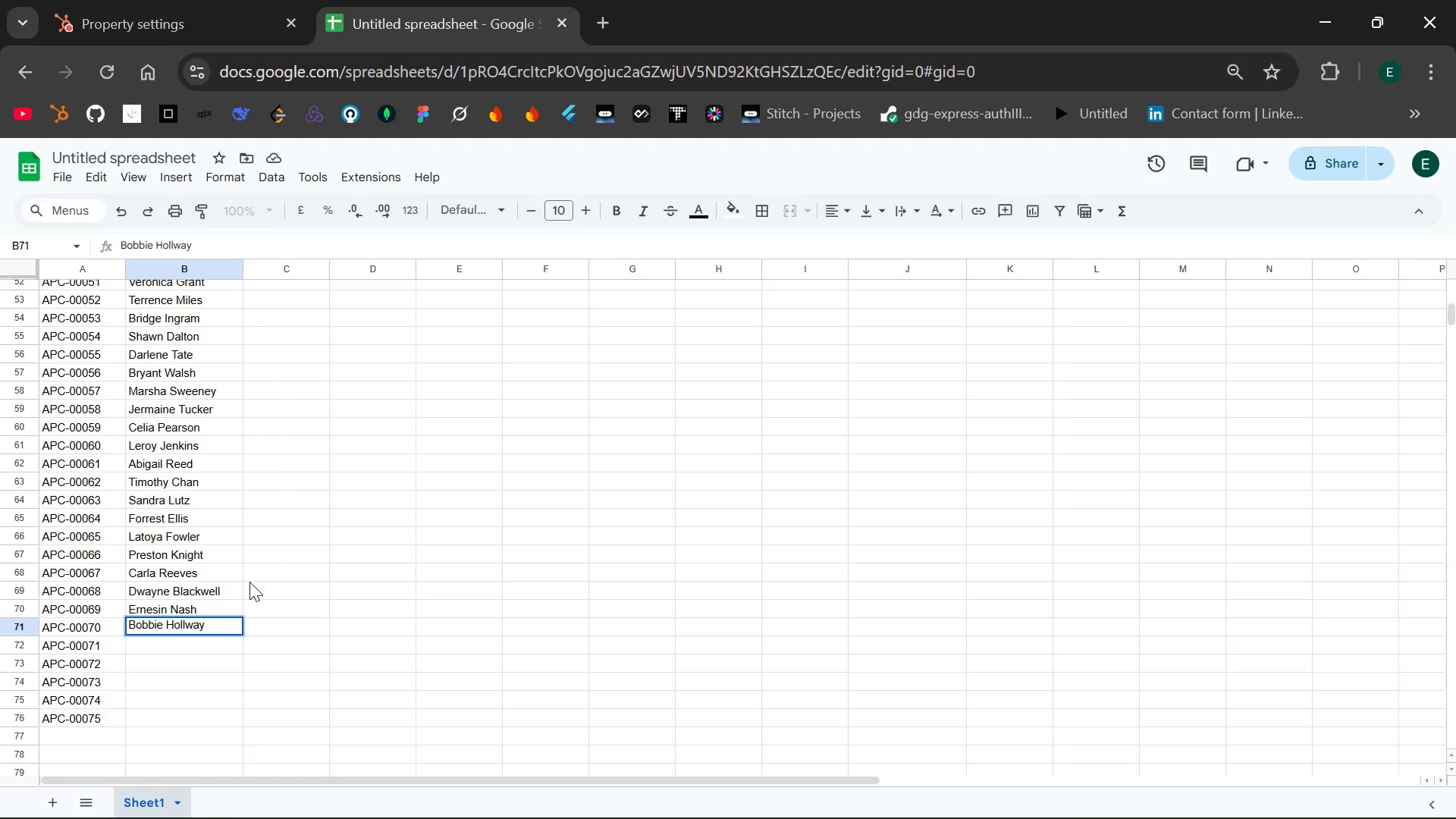 
key(Enter)
 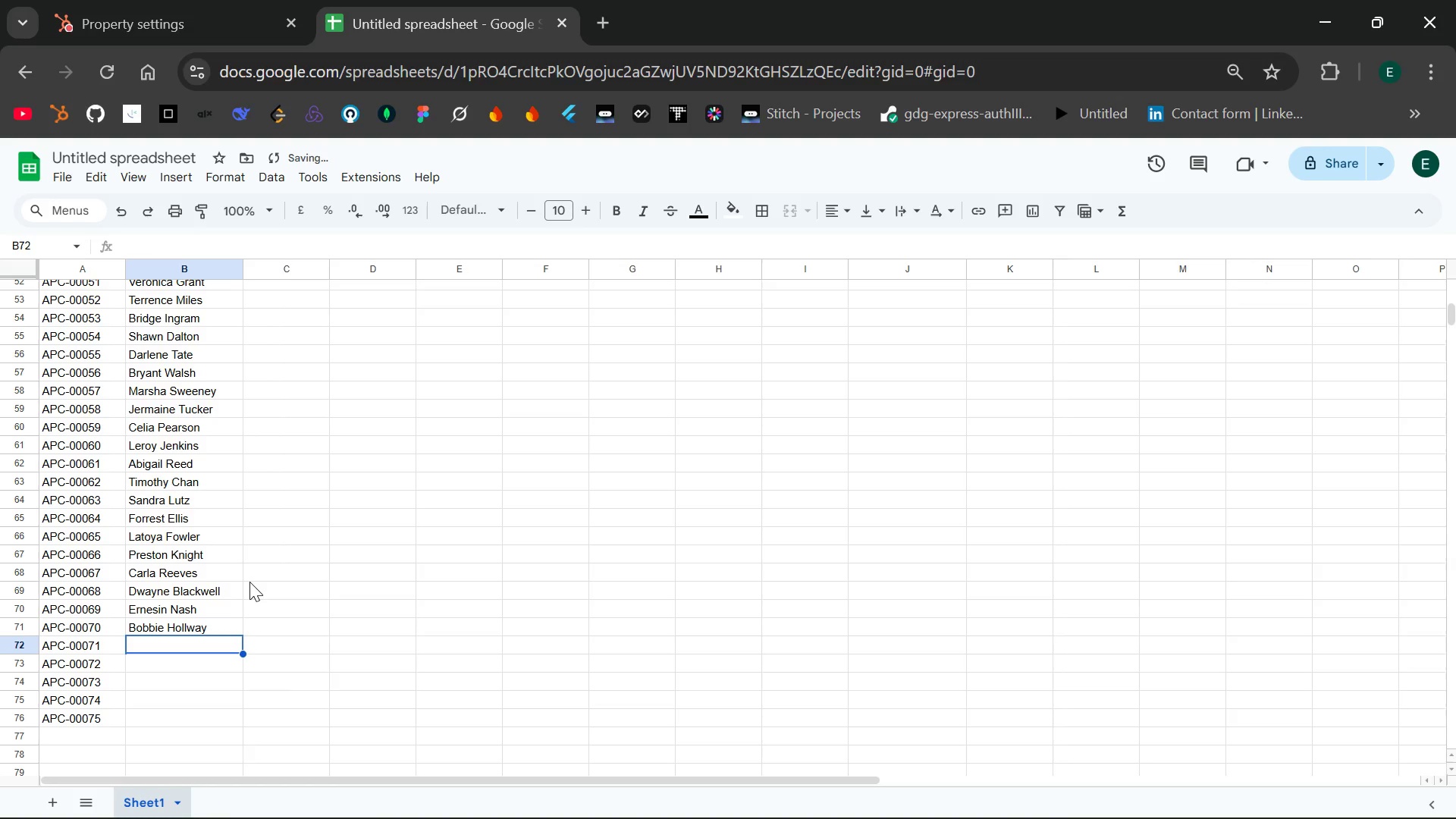 
type(Rufus Delgado)
 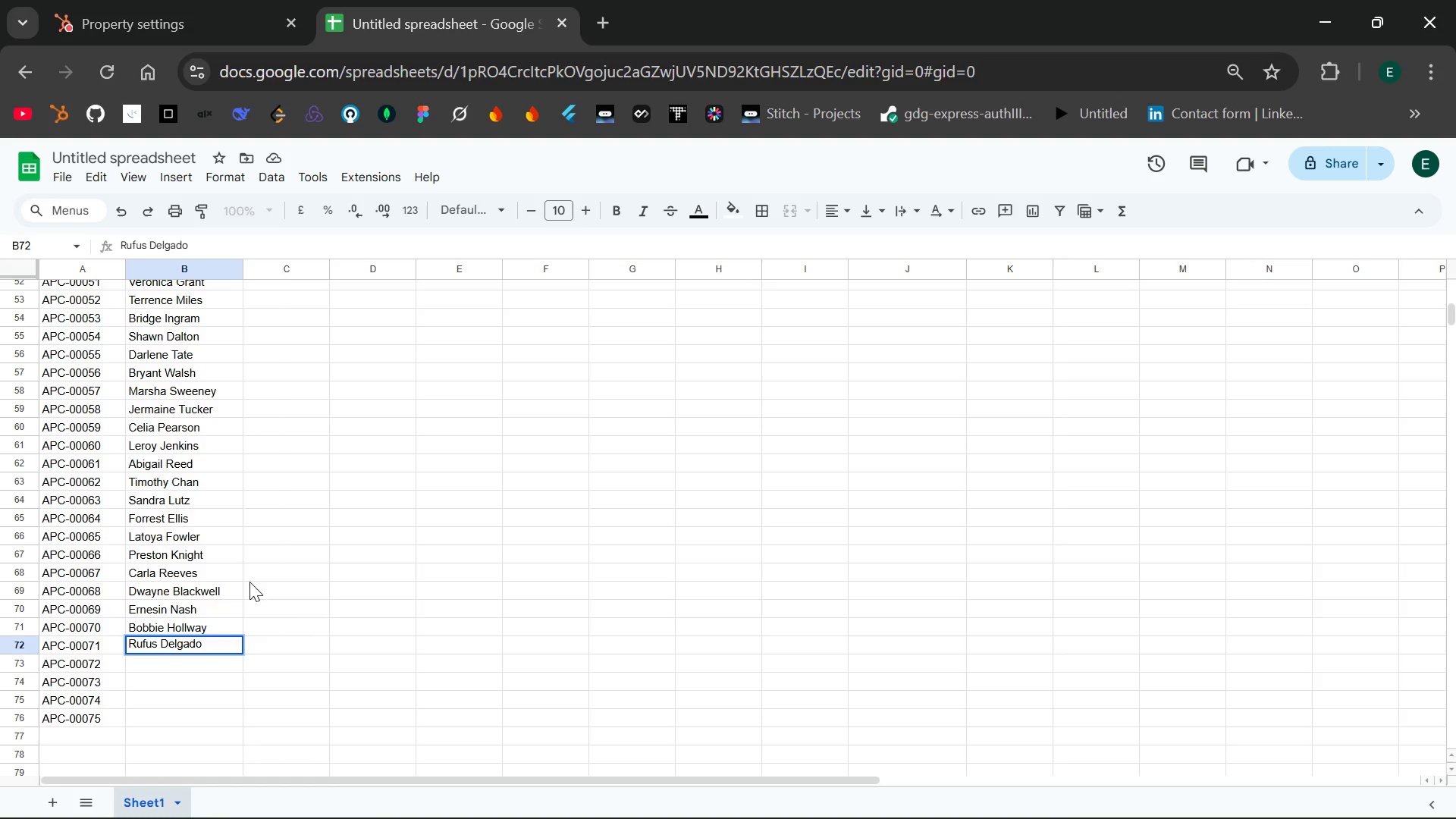 
key(Enter)
 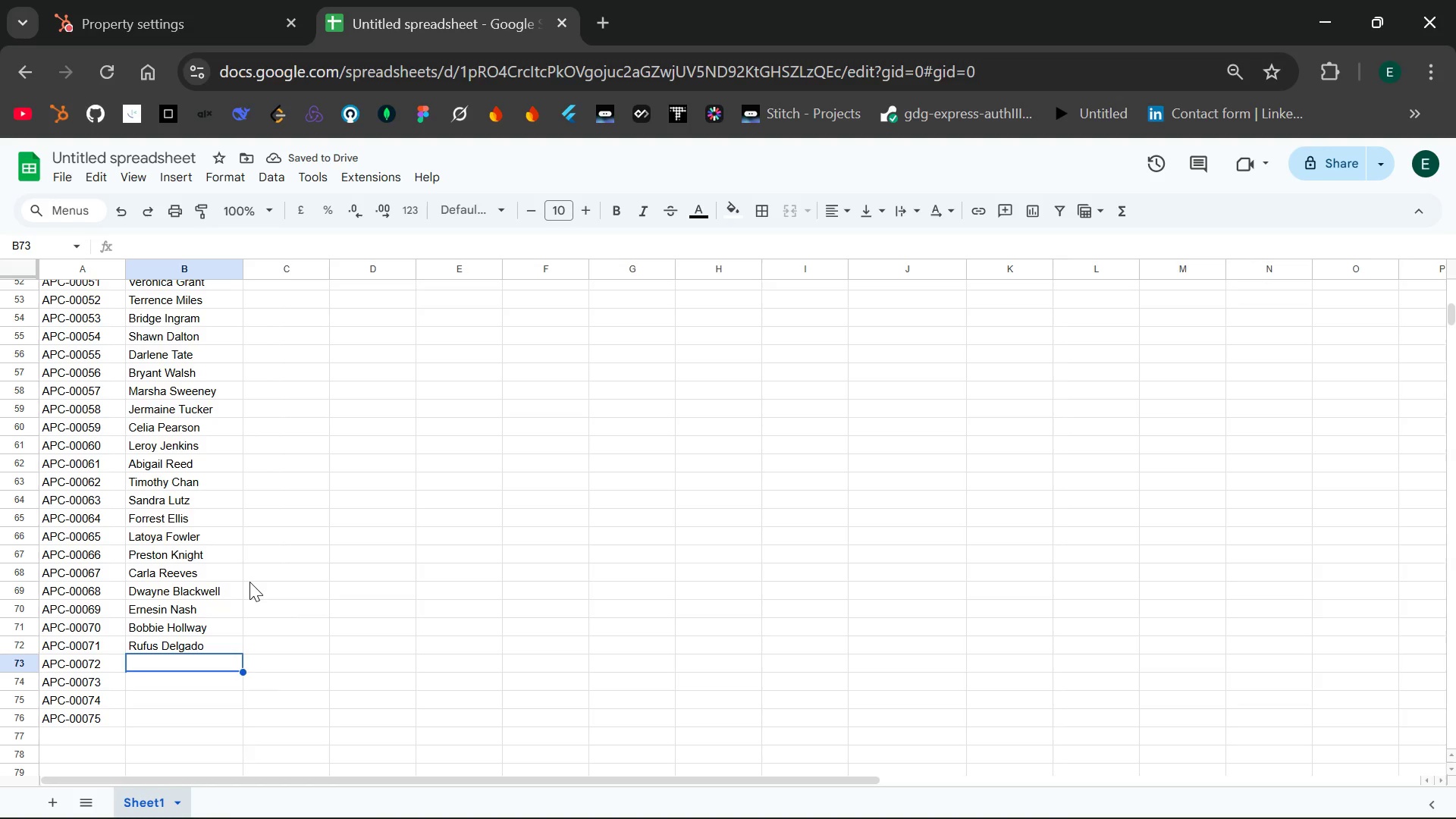 
type(Jeannette Mays)
 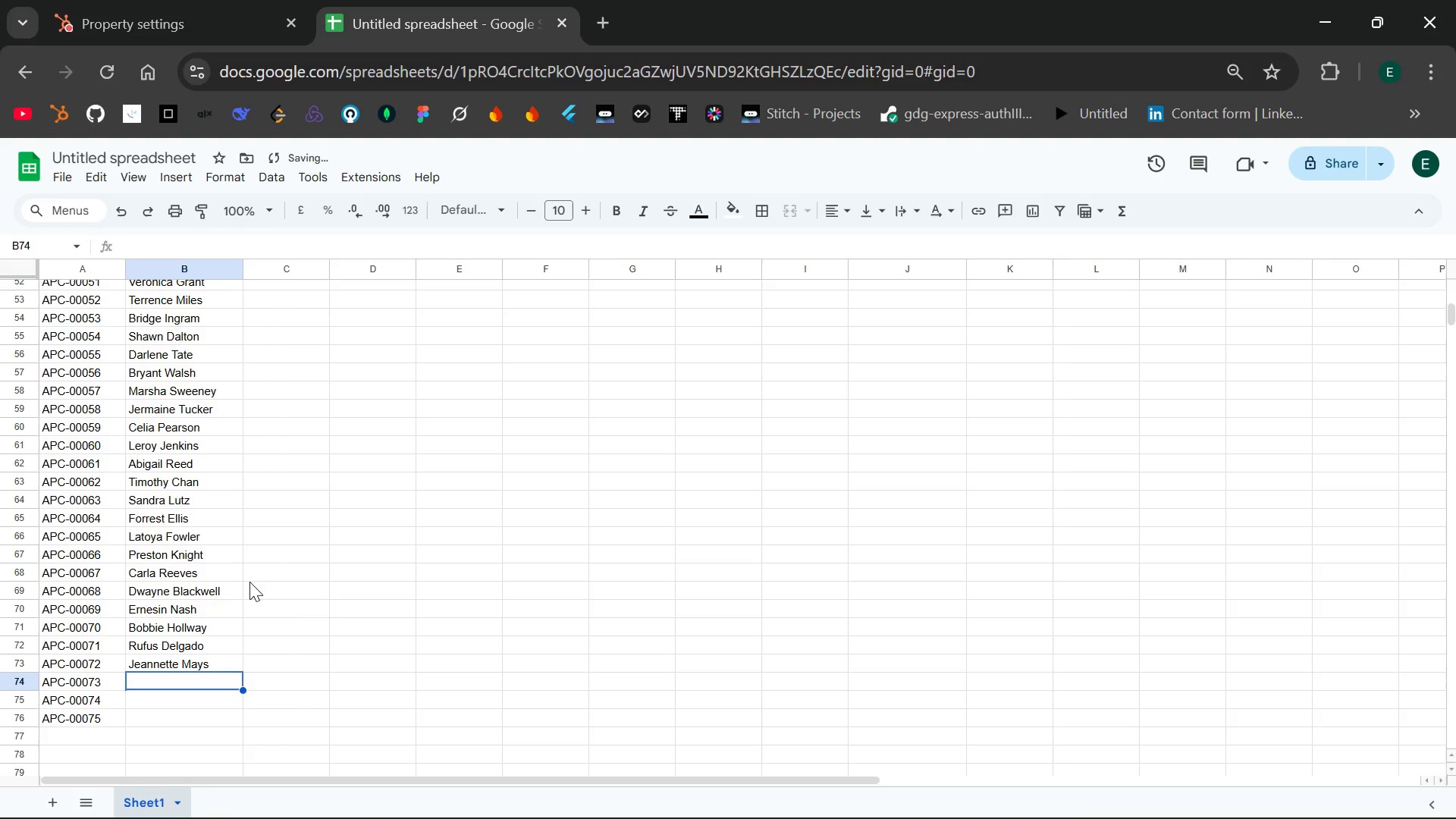 
key(Enter)
 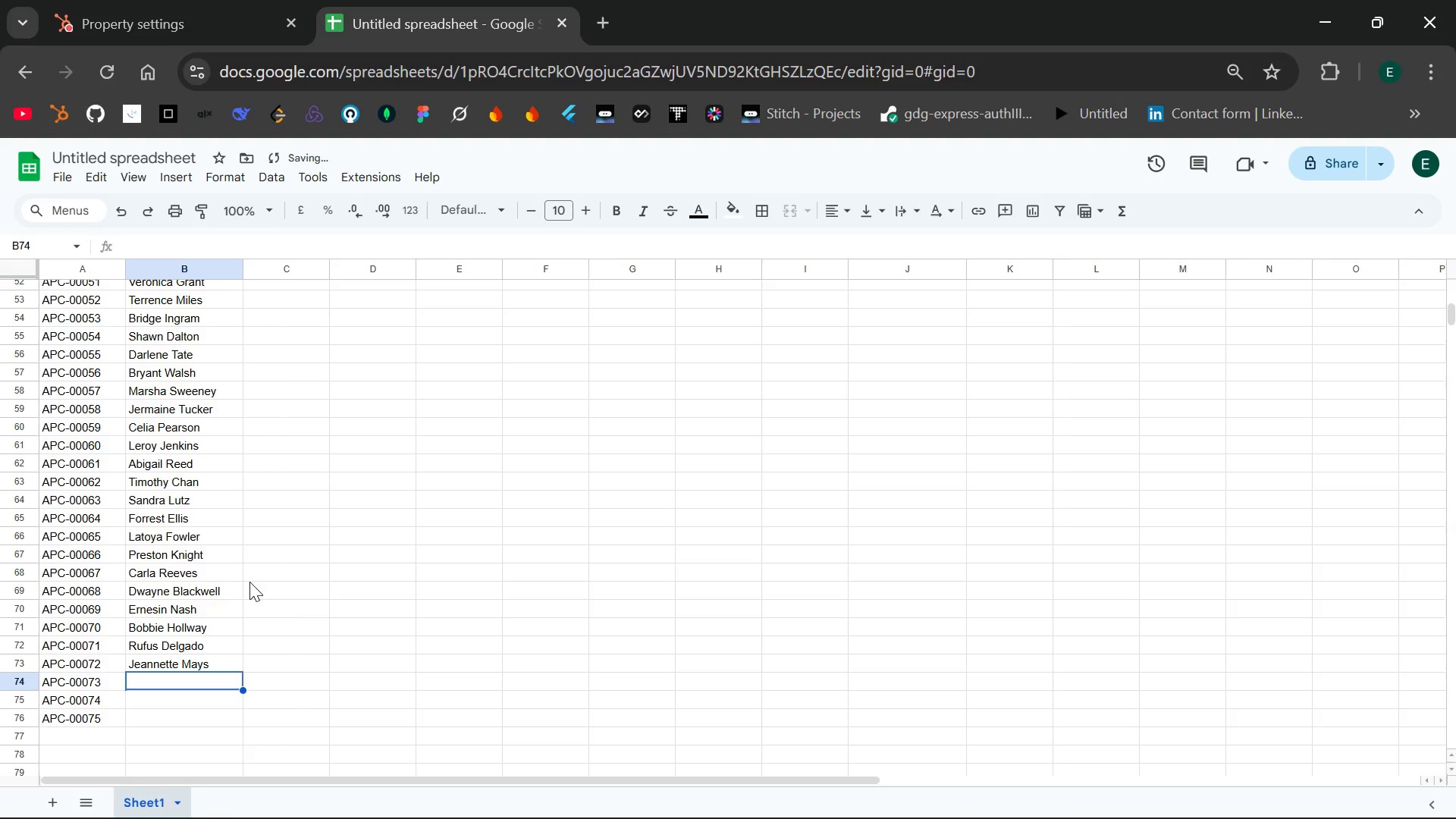 
type(Stuart Neal)
 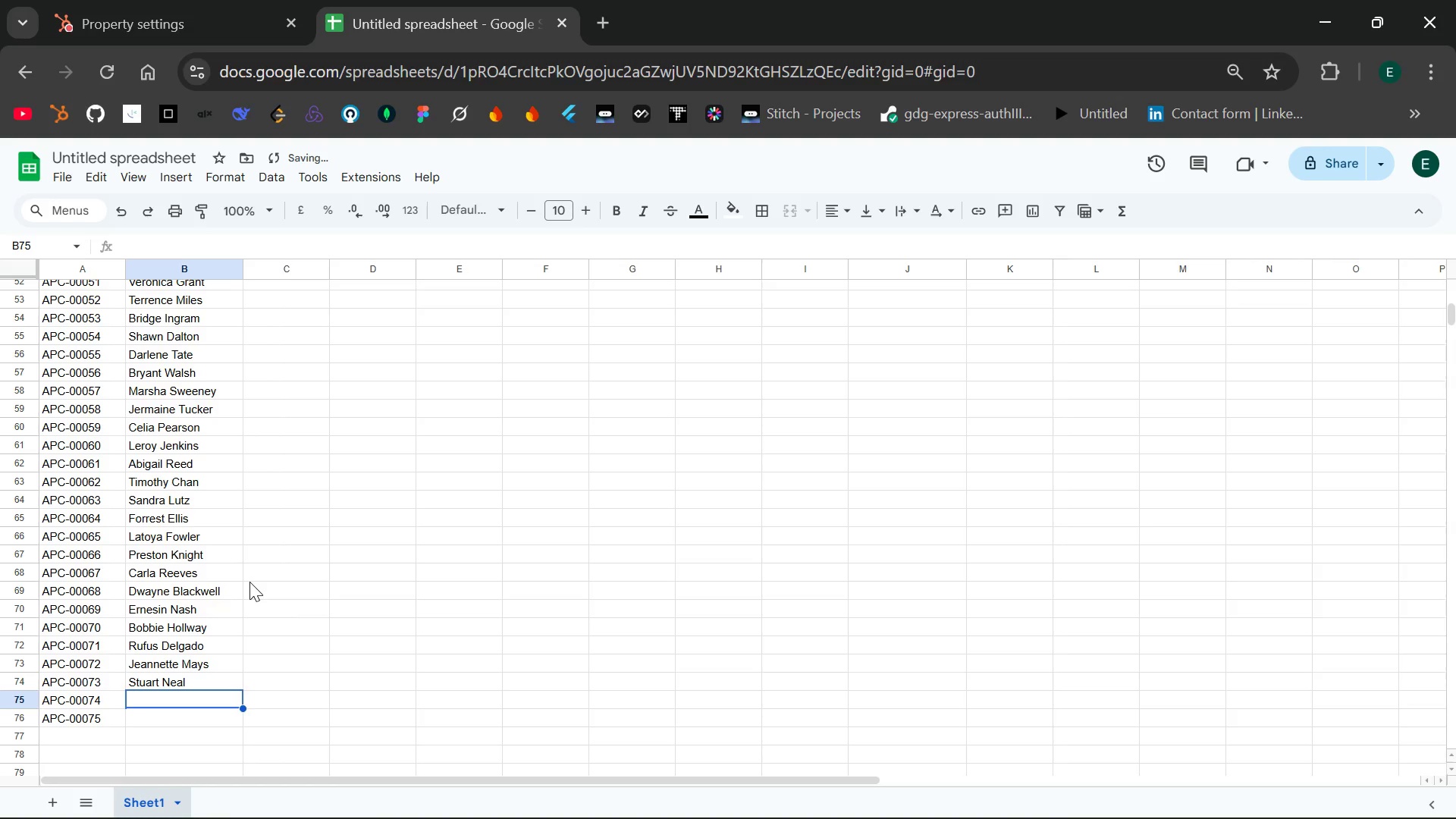 
 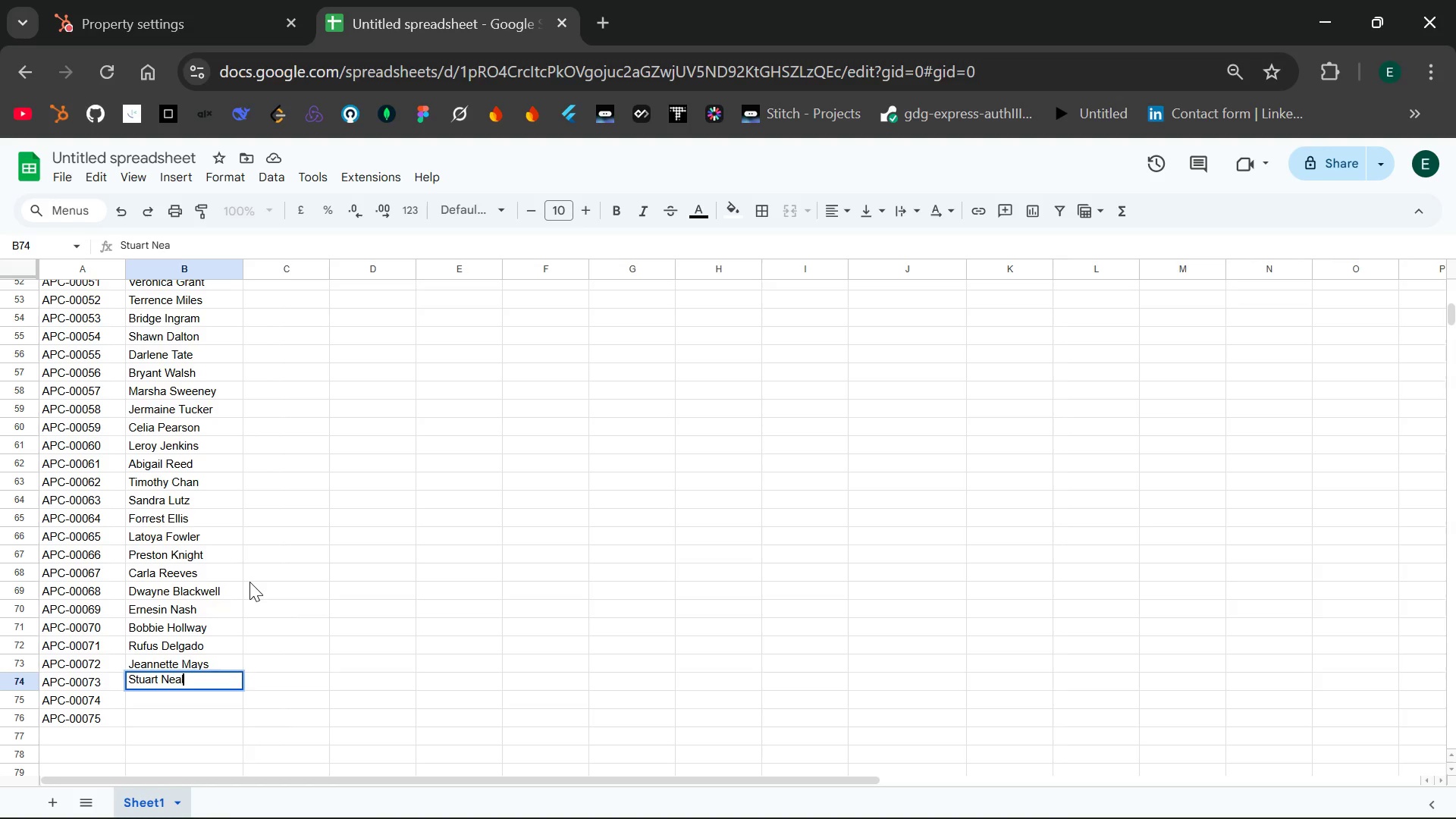 
key(Enter)
 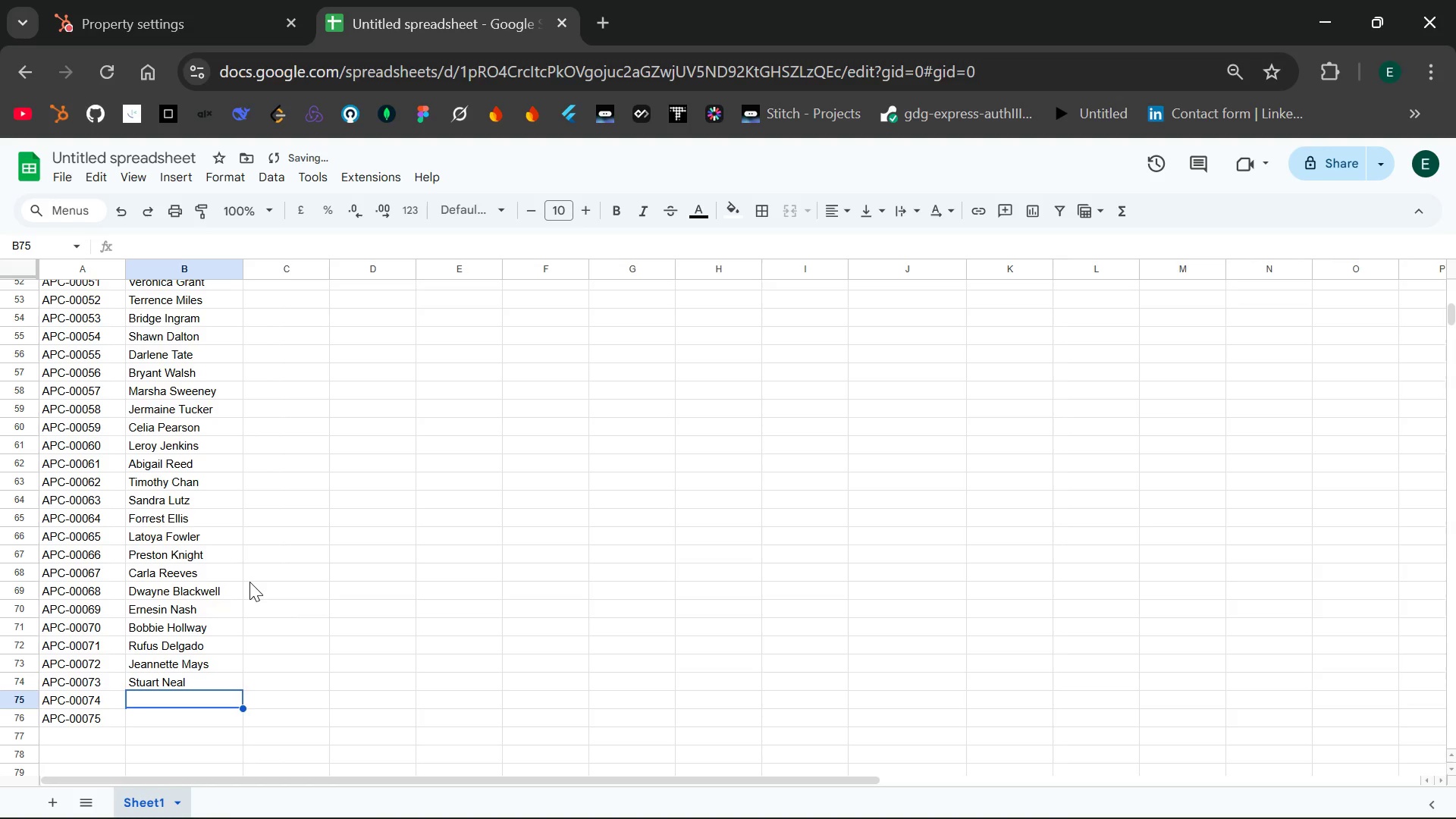 
type(Leticia Phelps )
 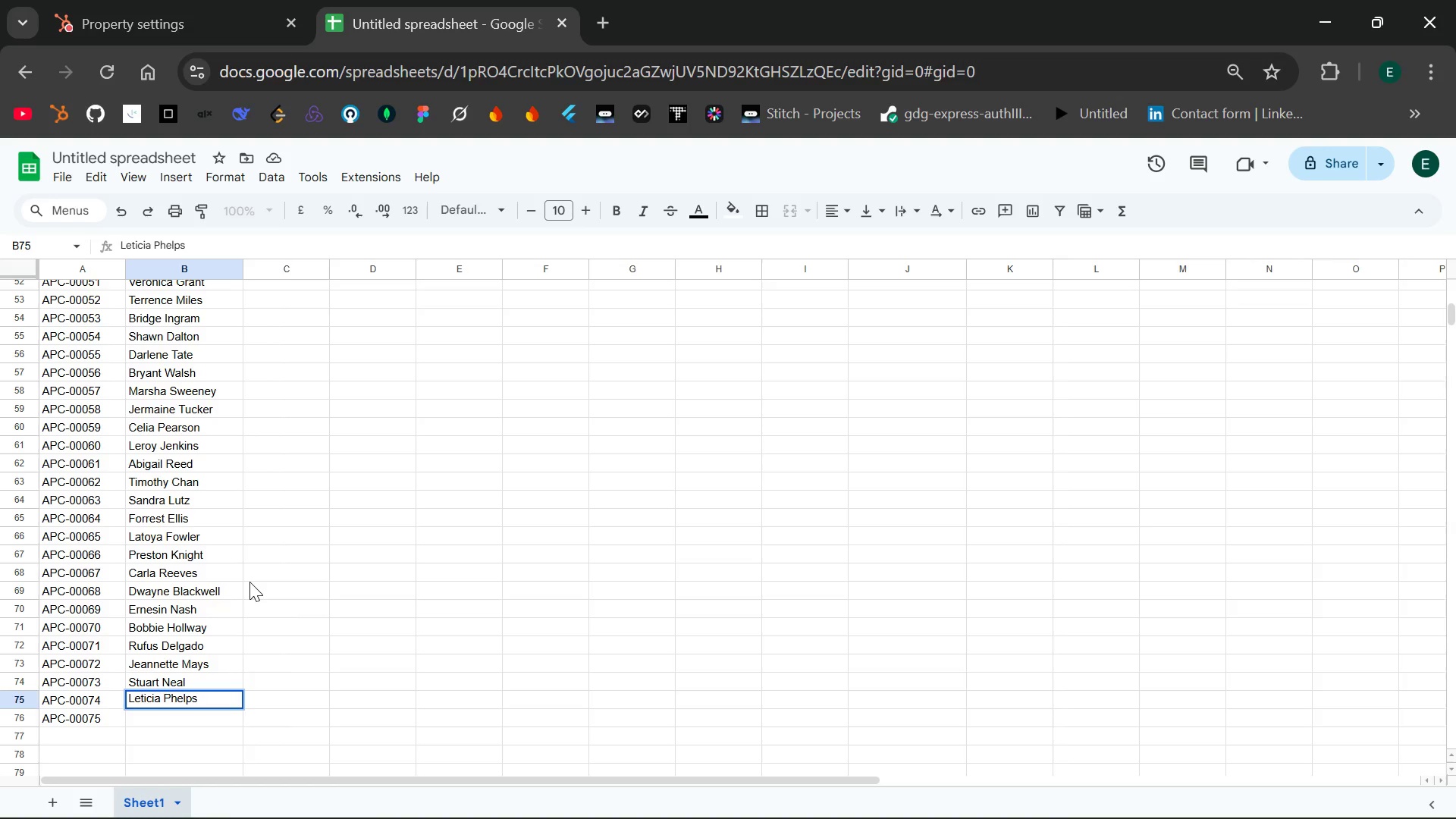 
key(Enter)
 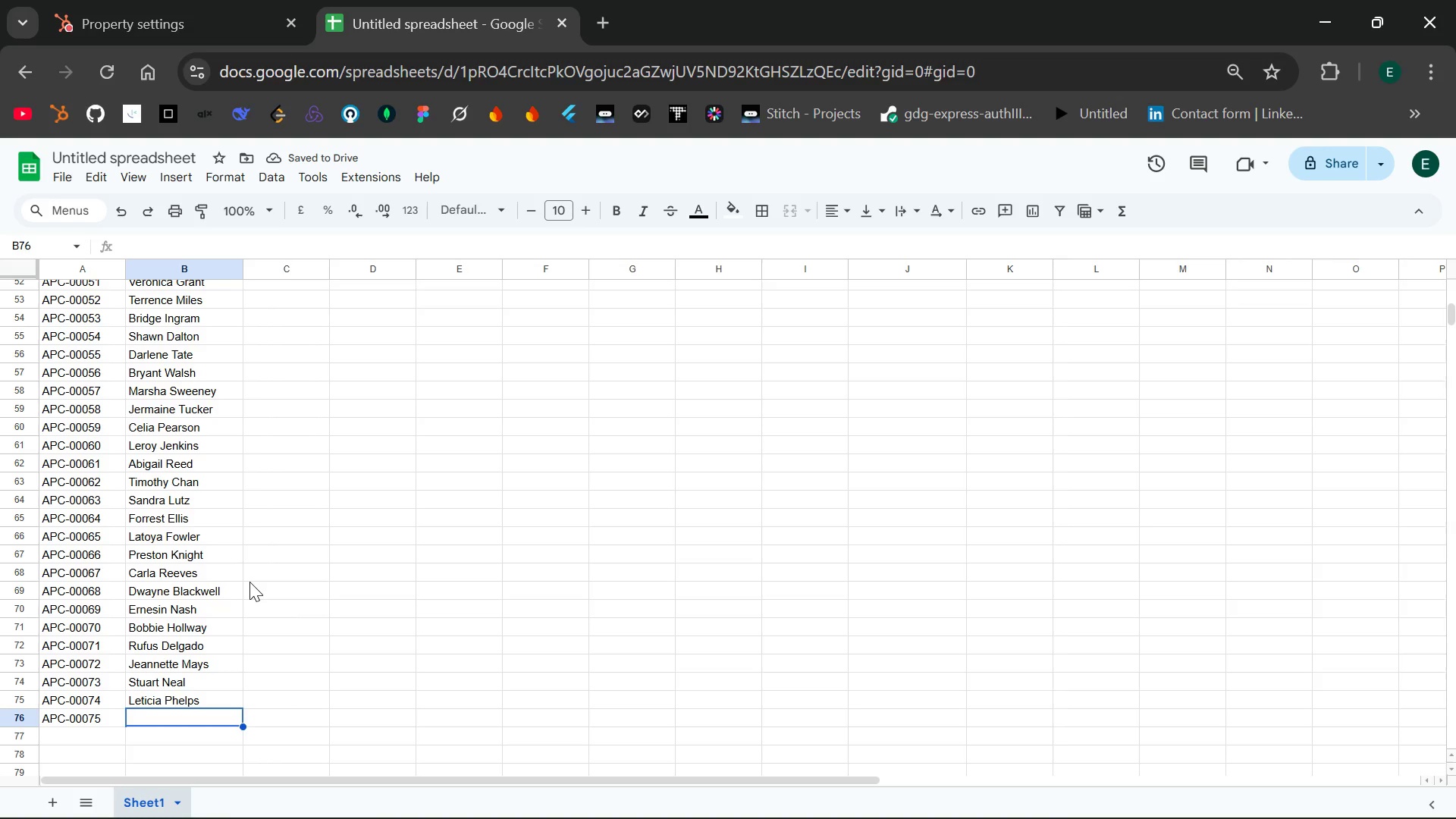 
wait(5.05)
 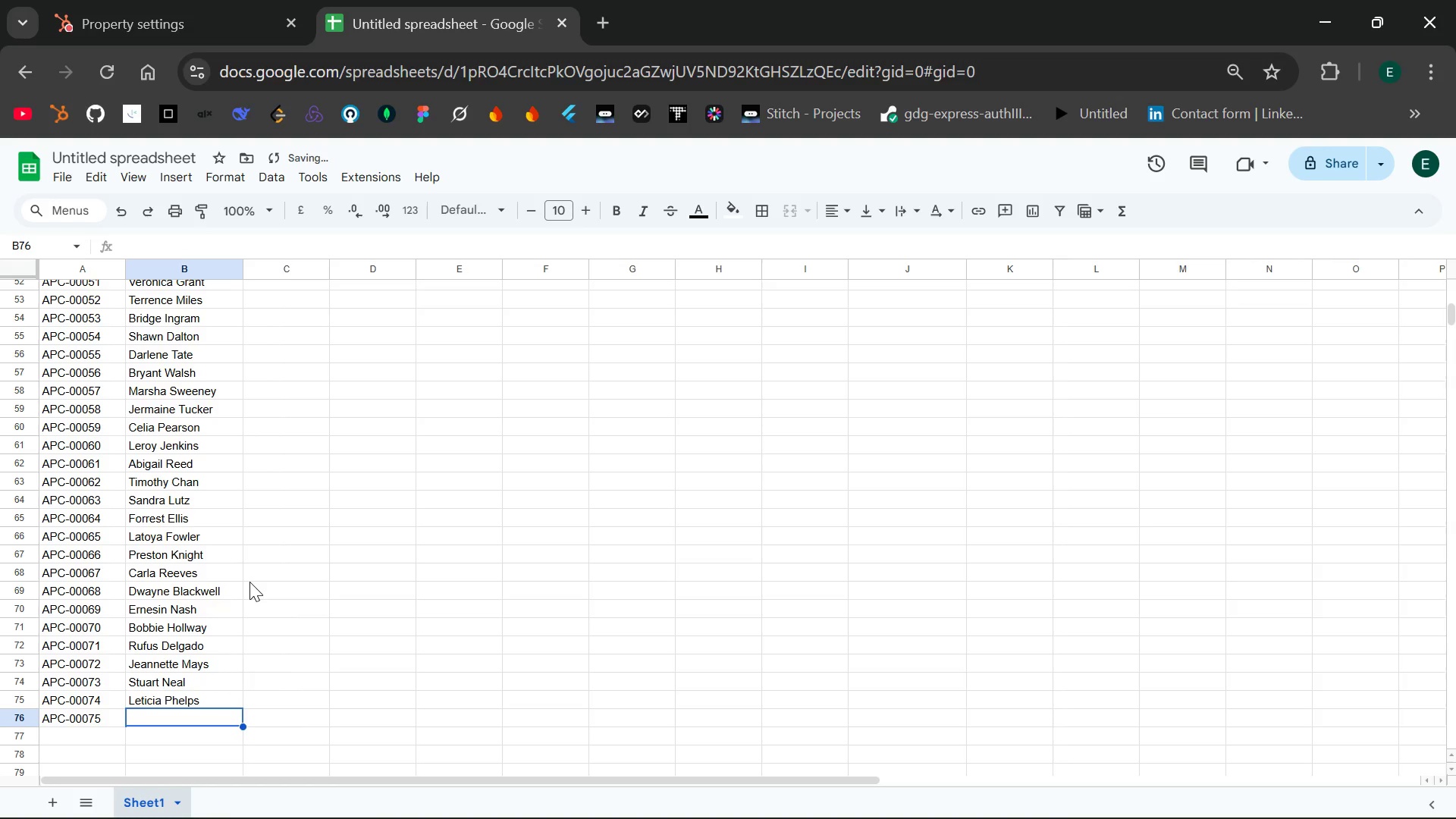 
type(Mohammed F)
 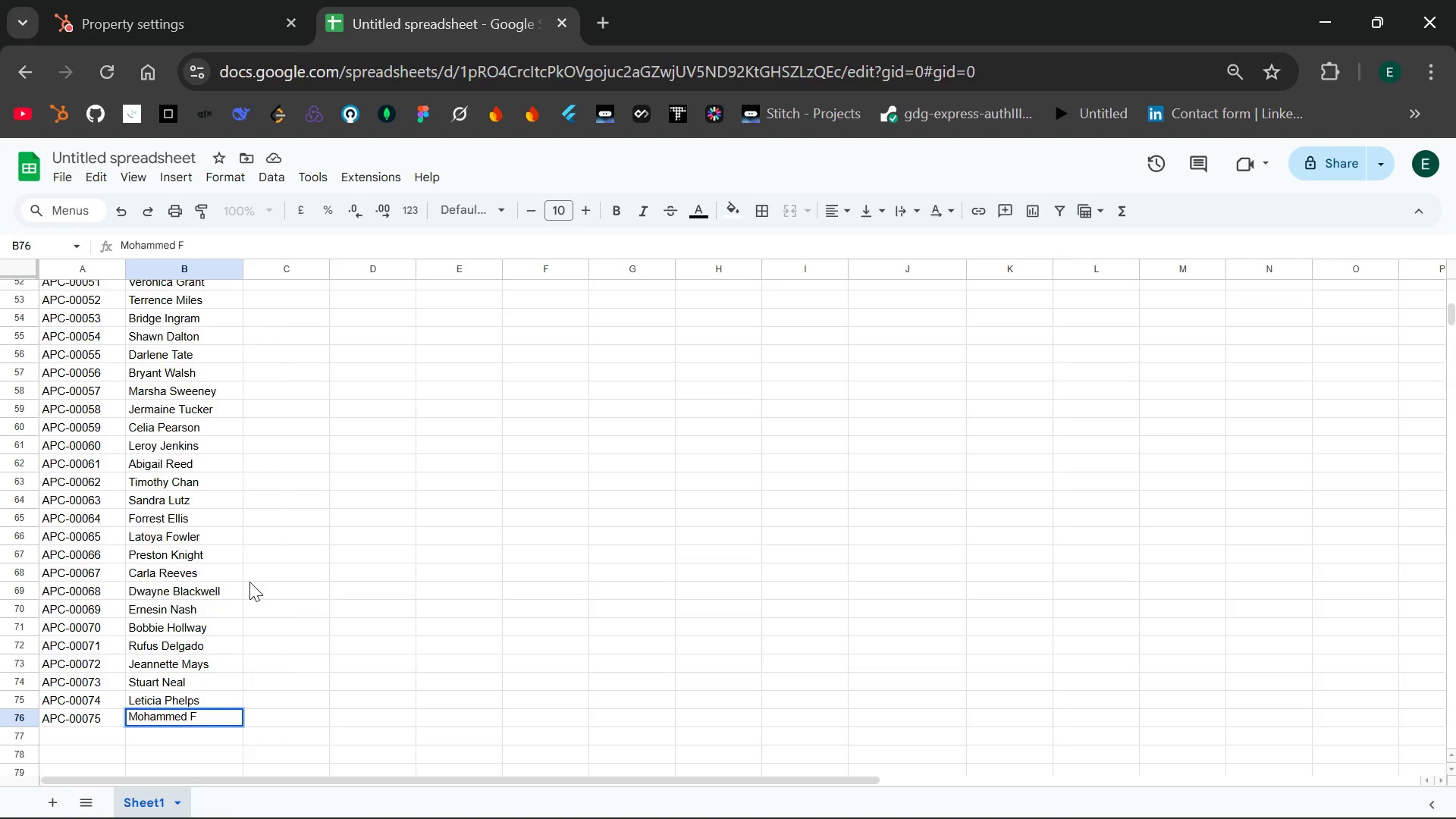 
wait(13.36)
 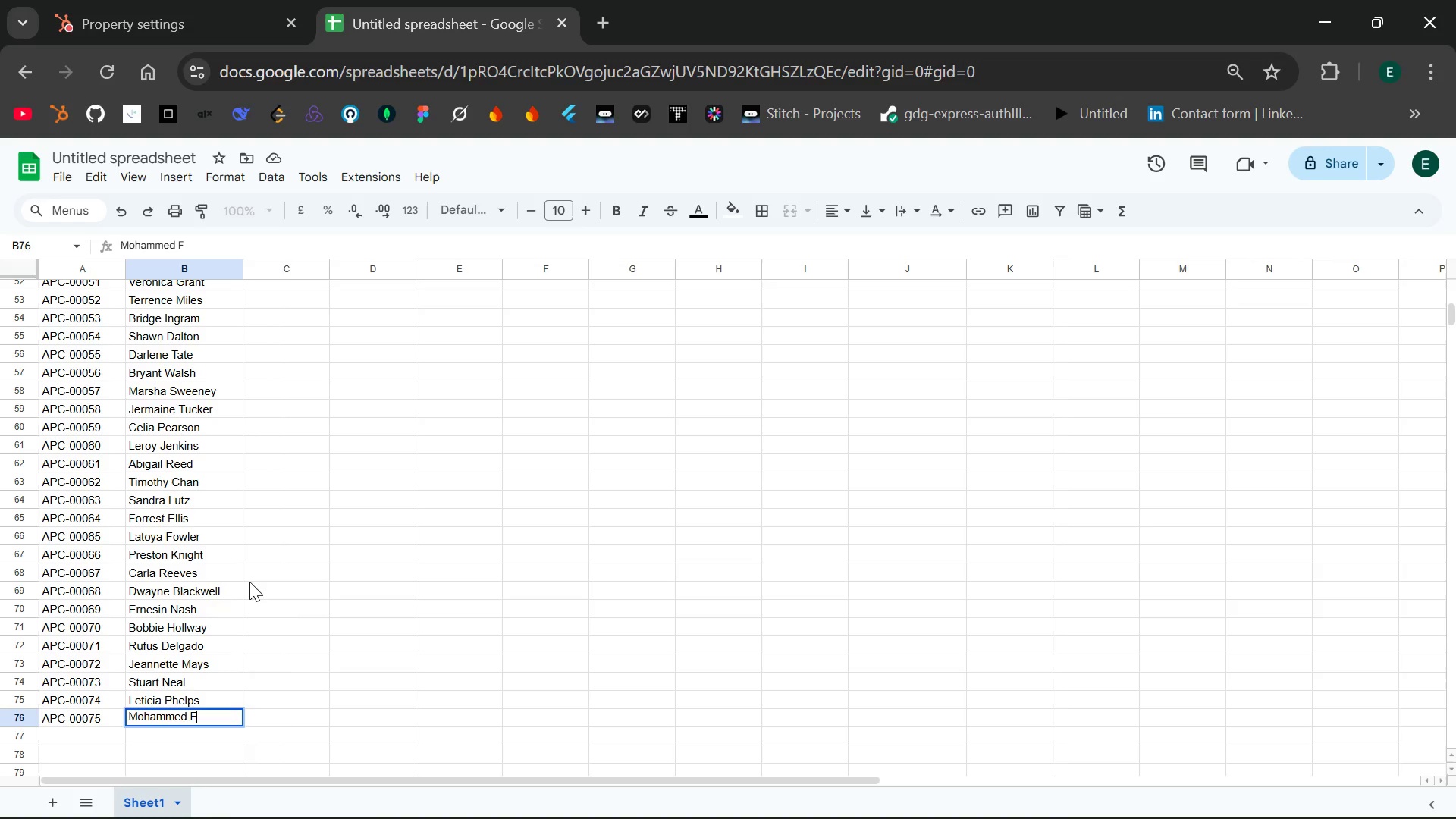 
type(arooq)
 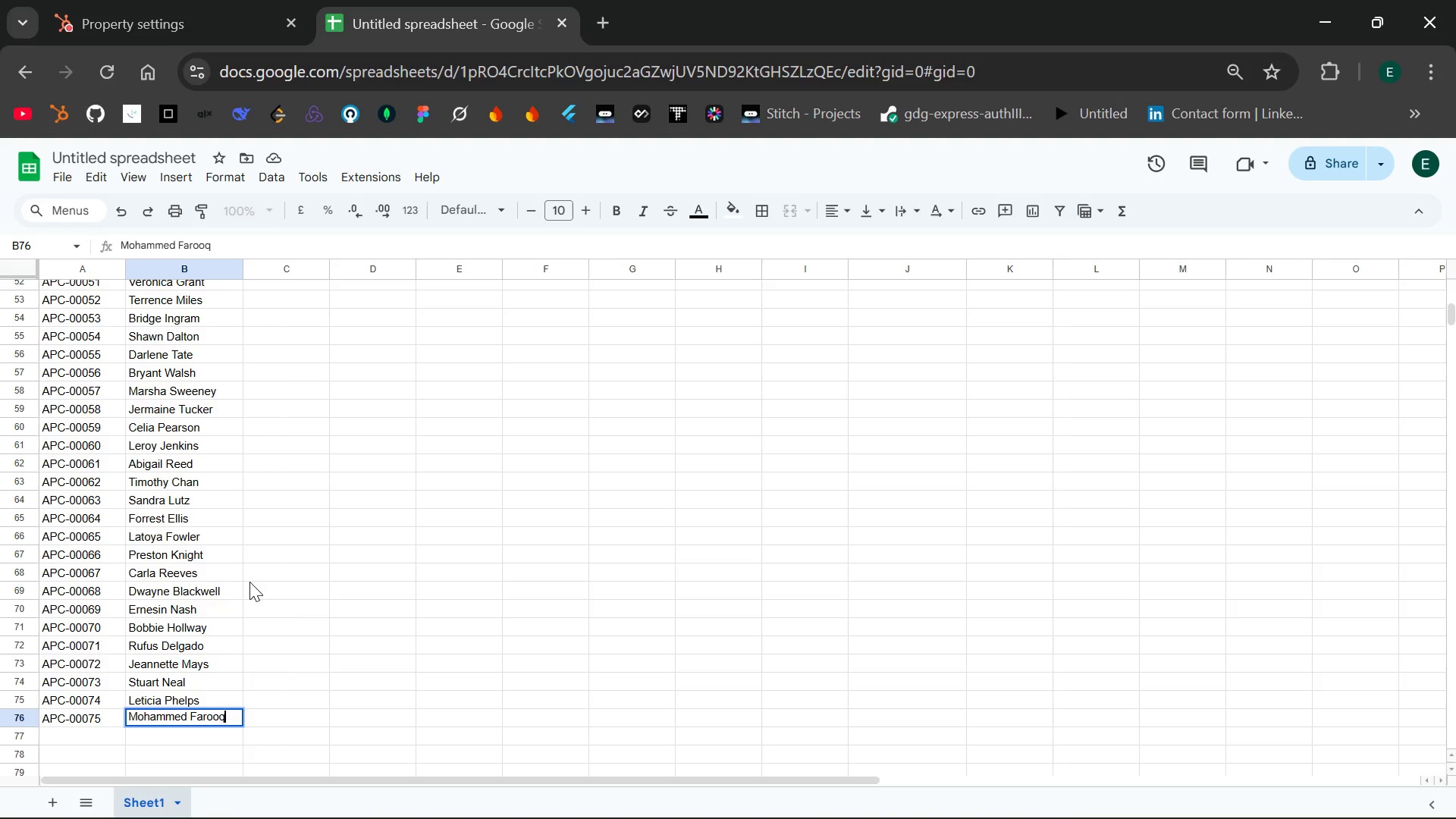 
wait(12.74)
 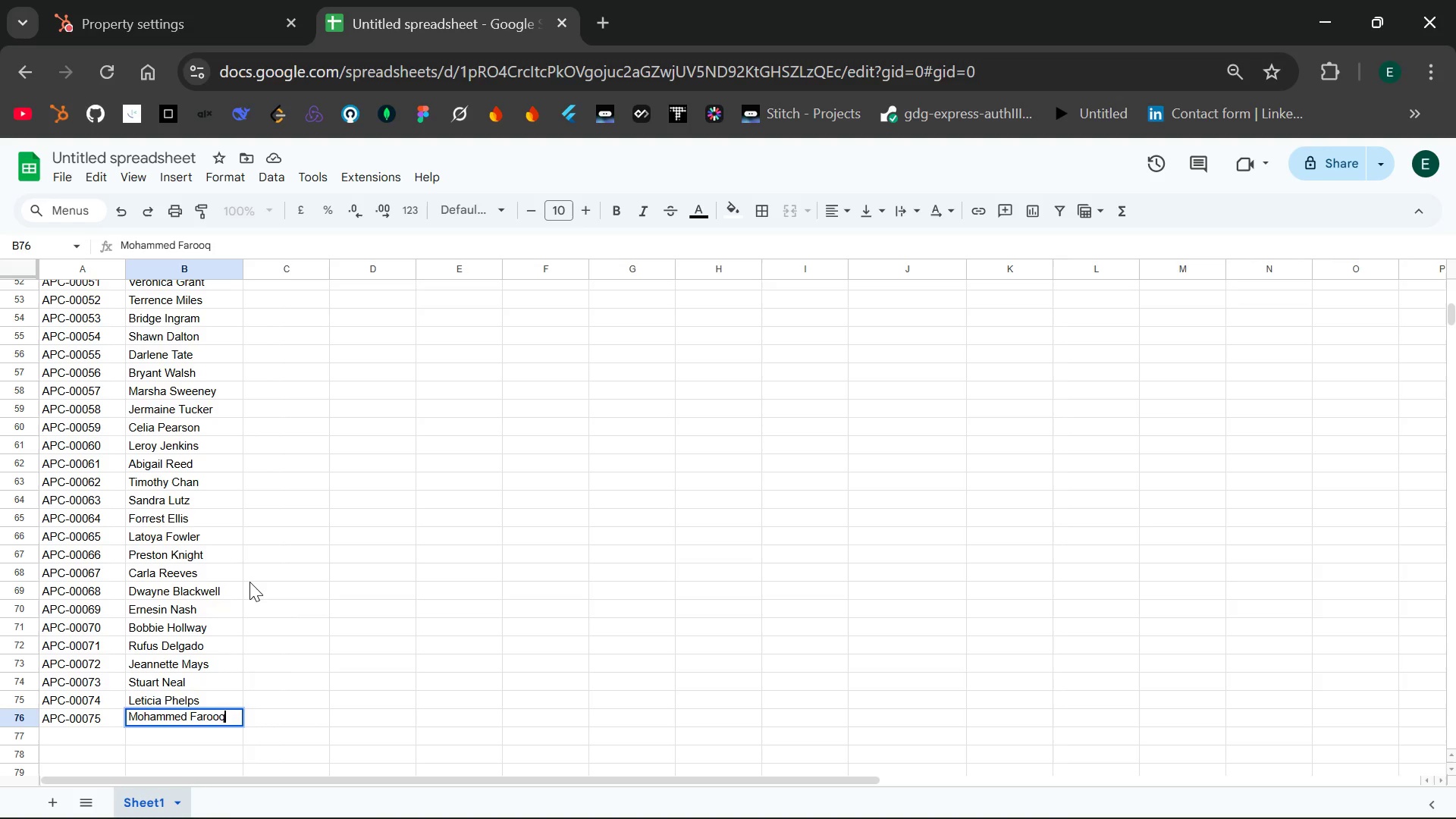 
left_click([263, 714])
 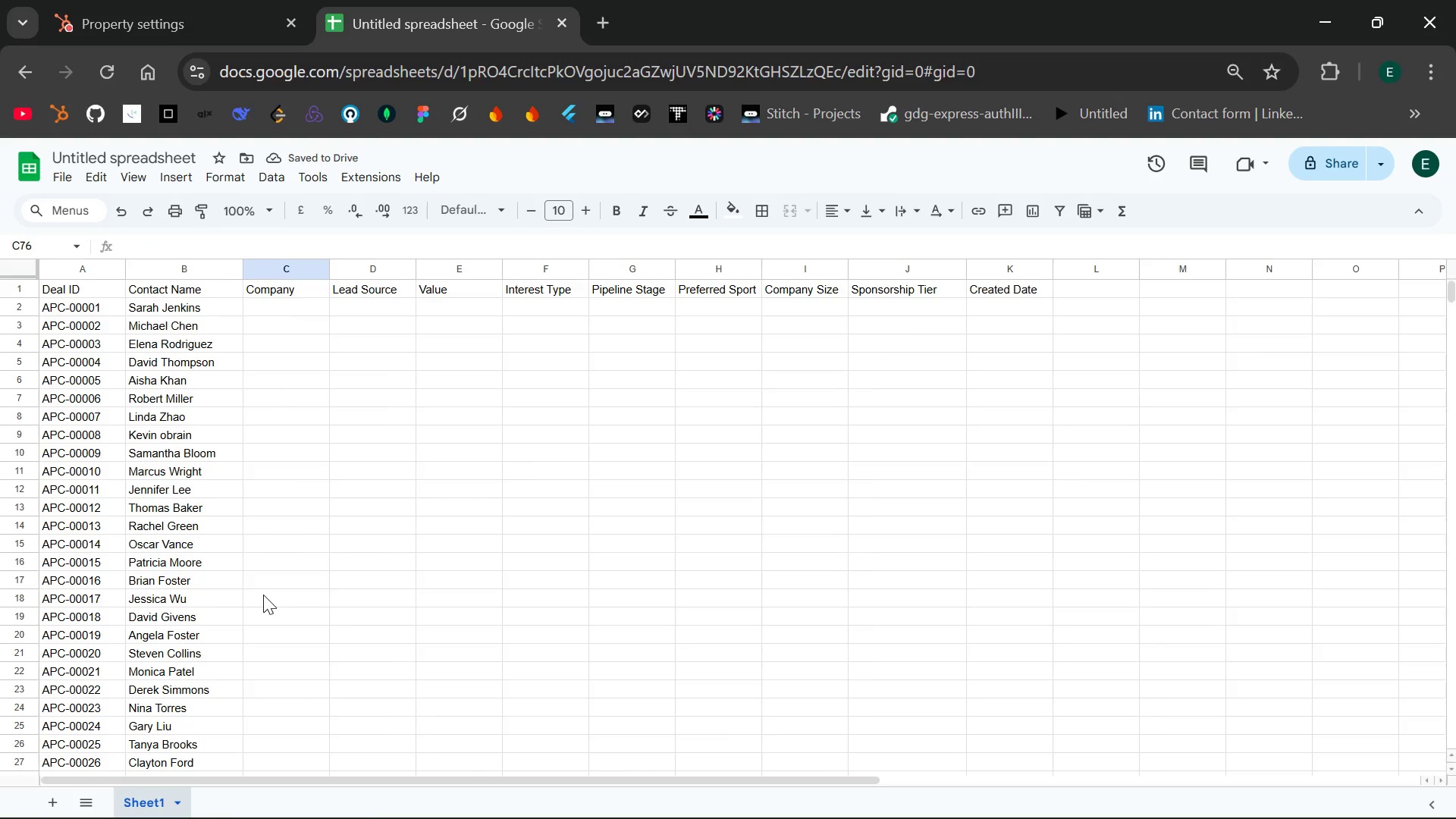 
wait(6.81)
 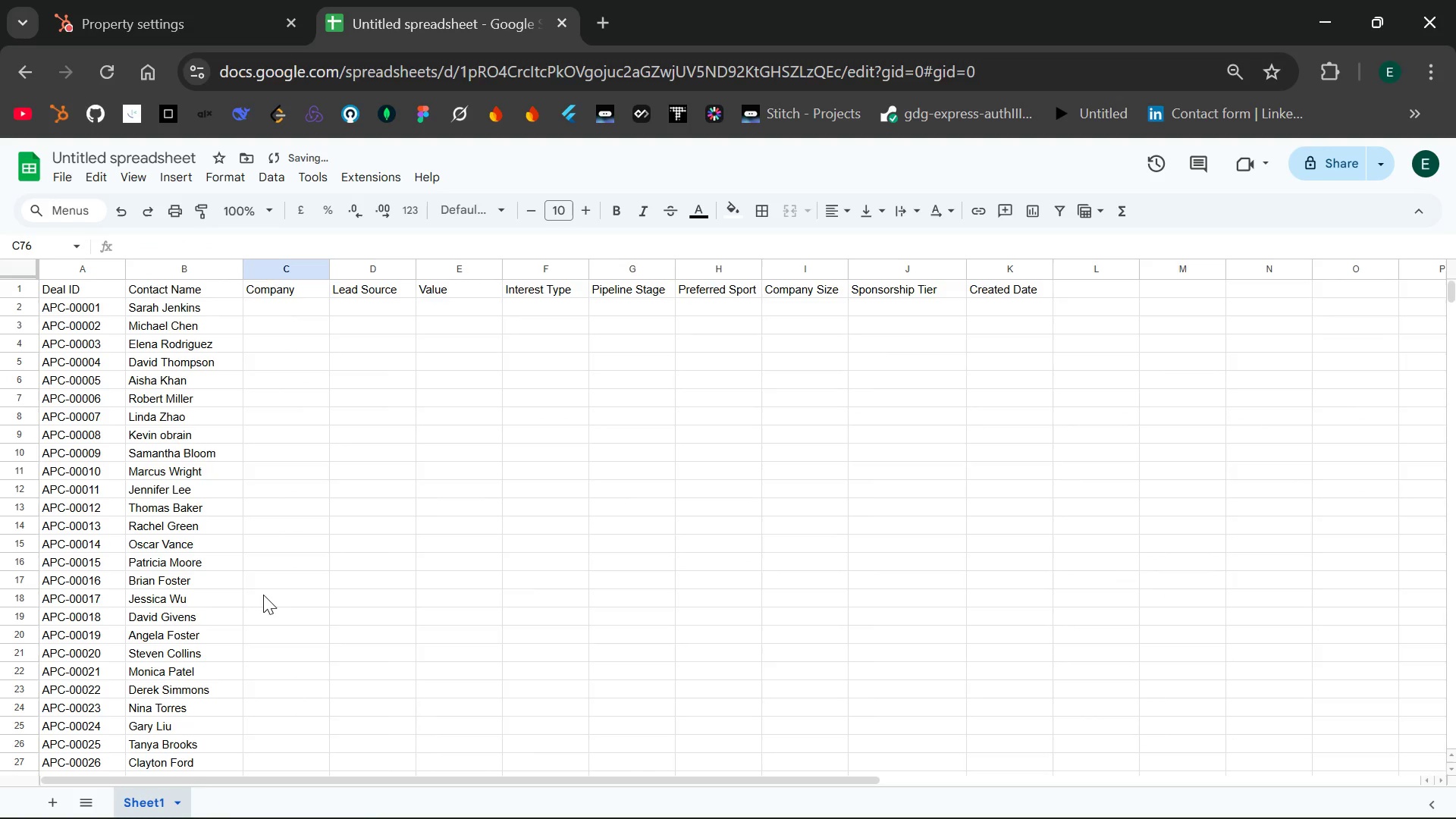 
left_click([259, 306])
 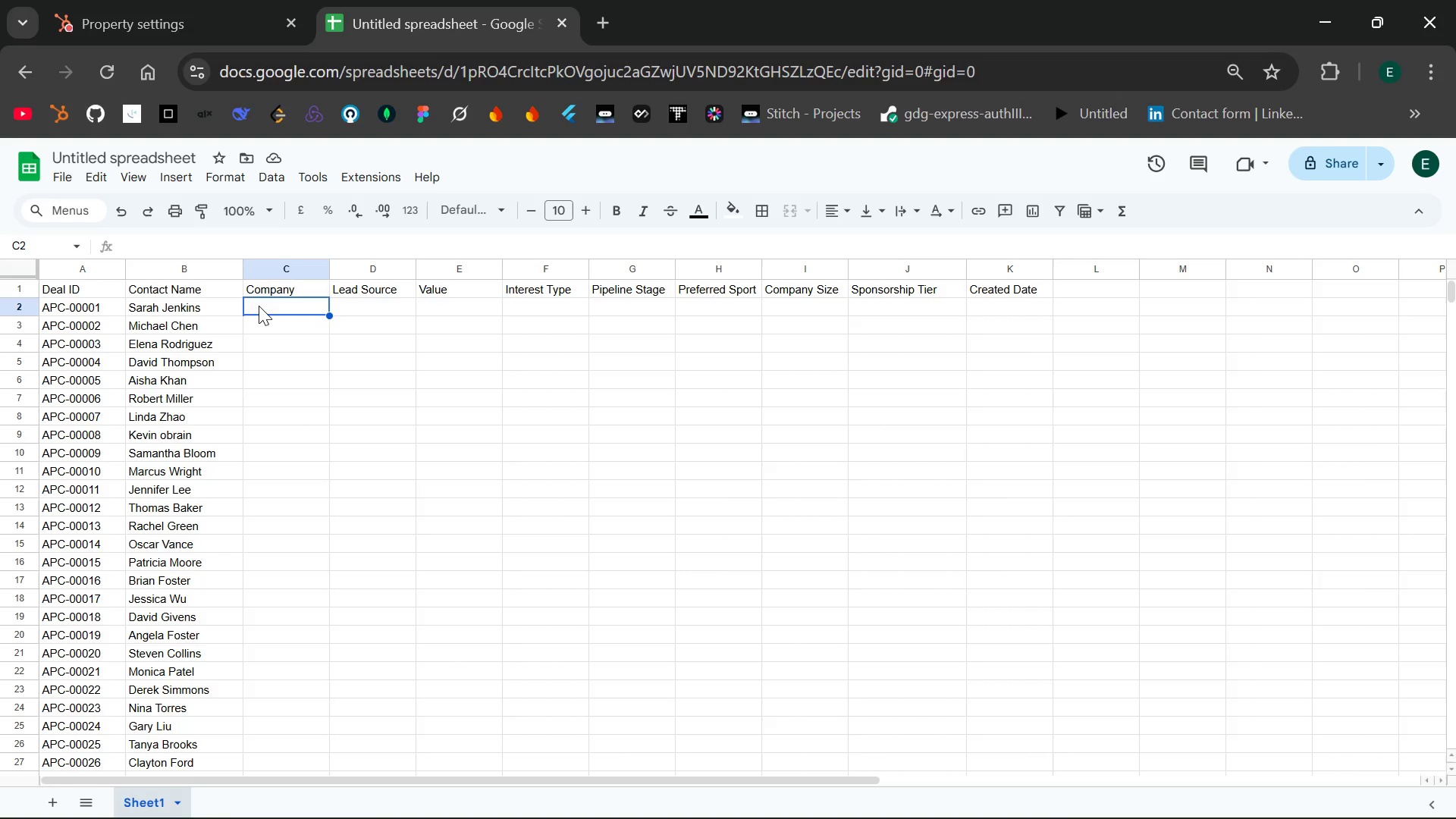 
double_click([259, 306])
 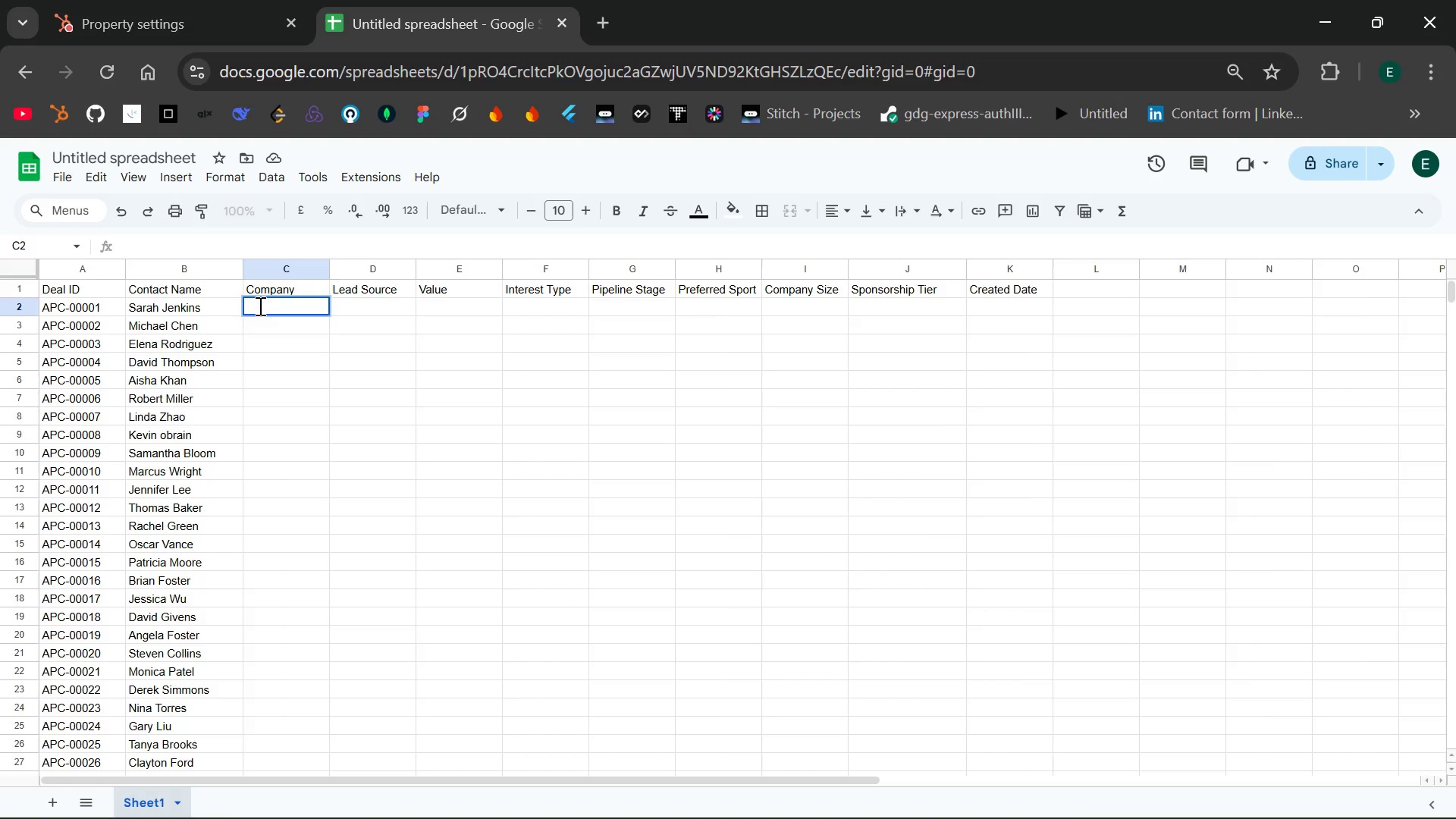 
wait(22.7)
 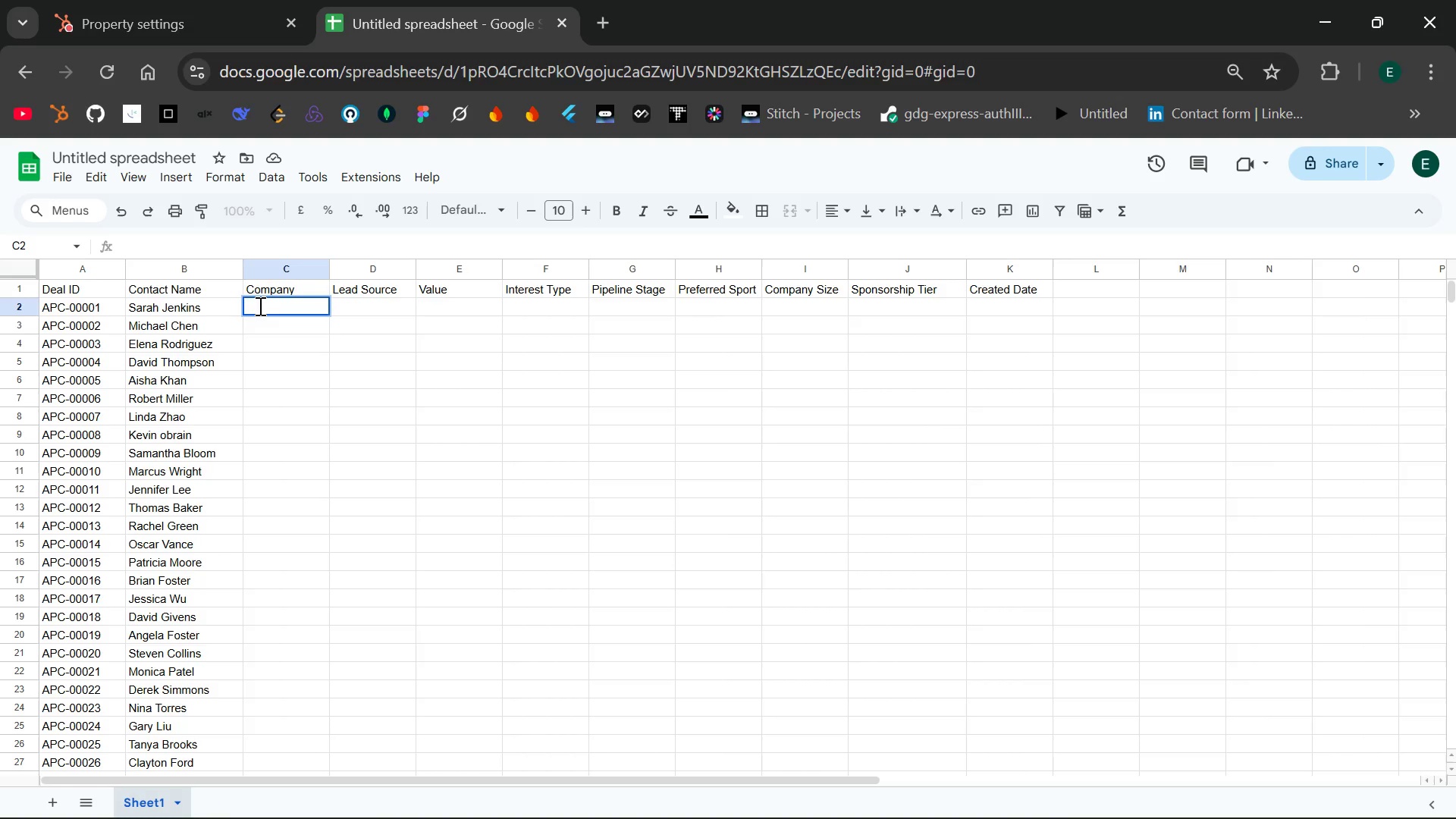 
type(Stellar )
 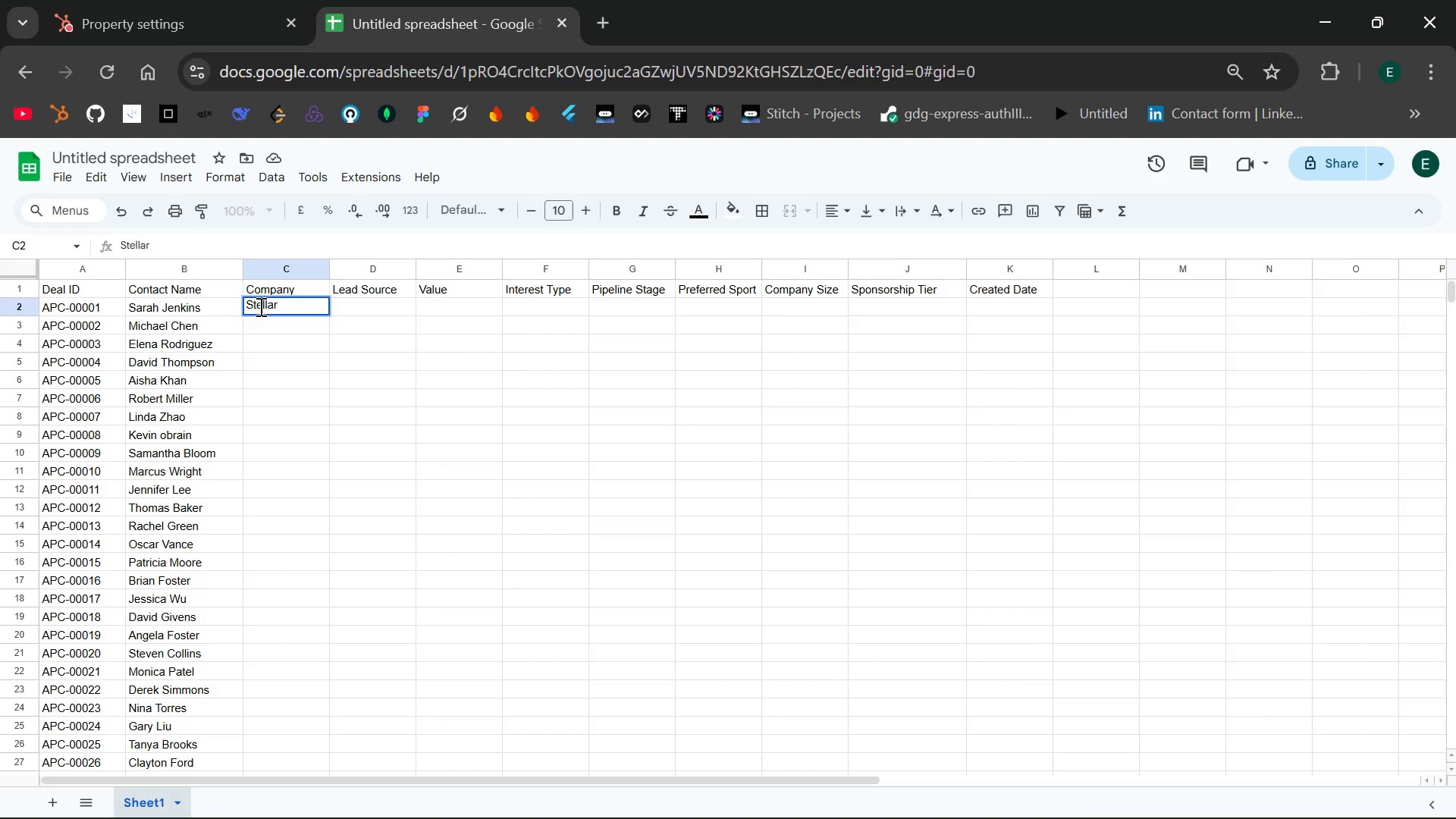 
type(Tech Solutions)
 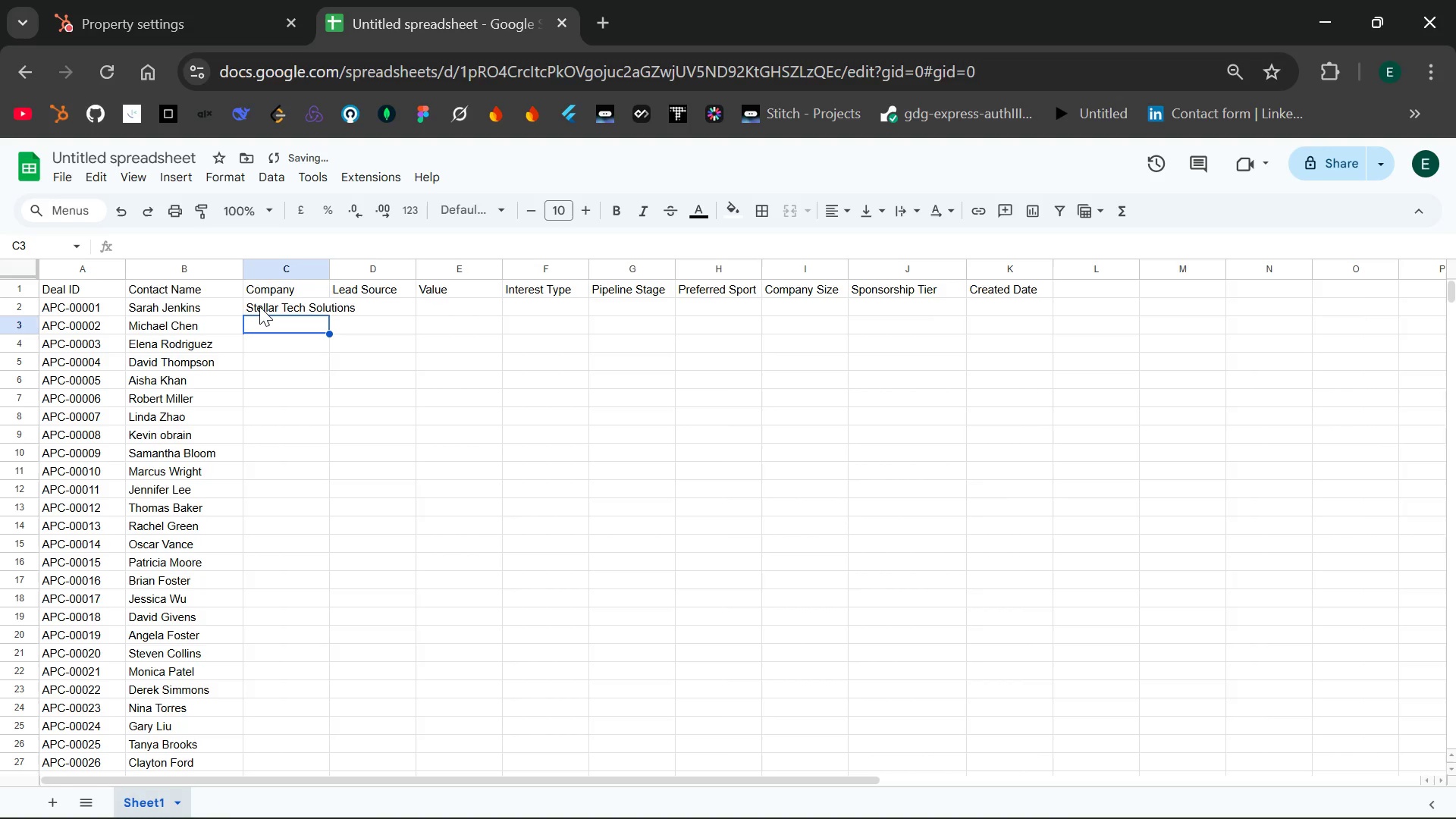 
 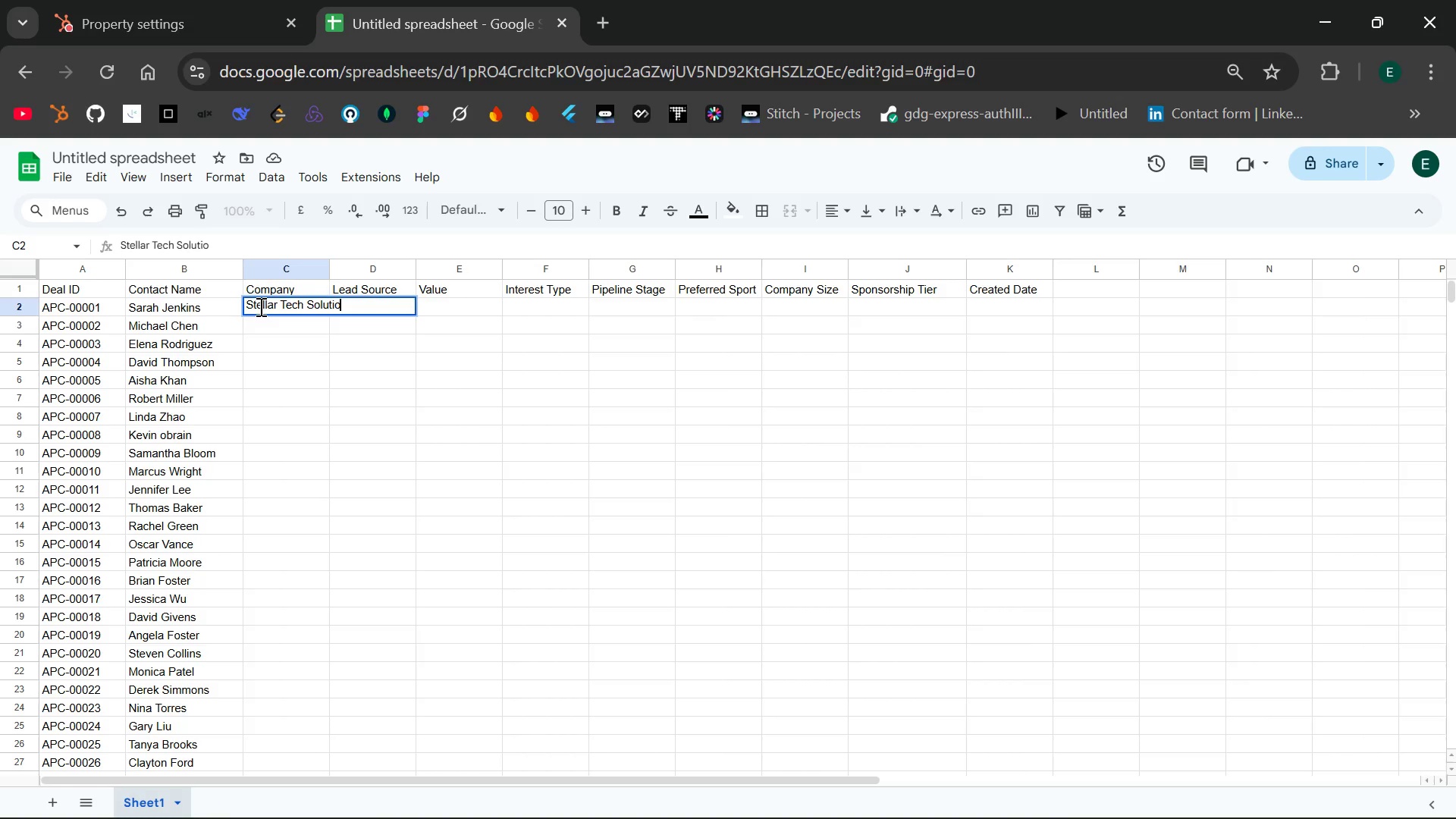 
key(Enter)
 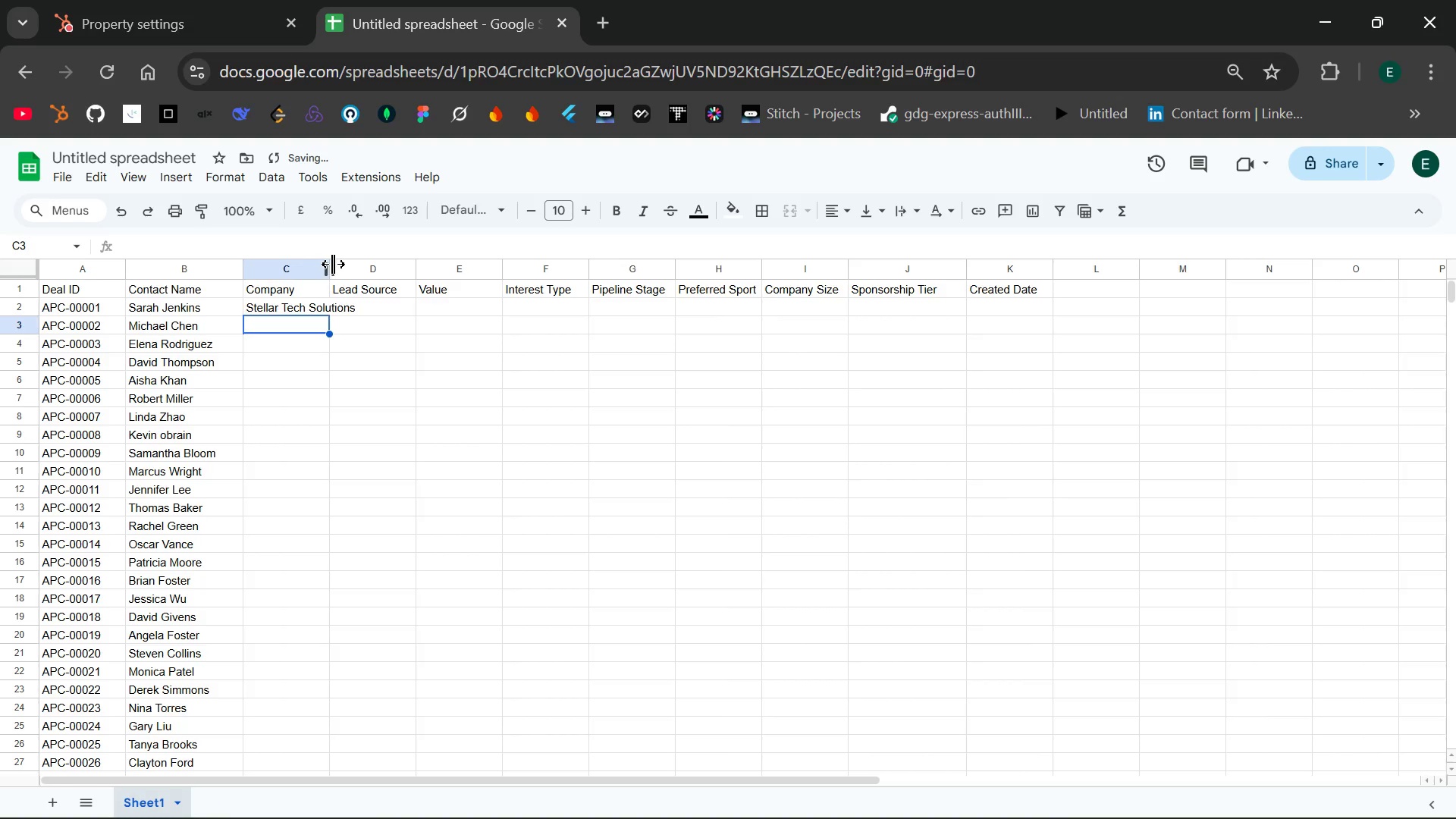 
left_click_drag(start_coordinate=[333, 264], to_coordinate=[410, 265])
 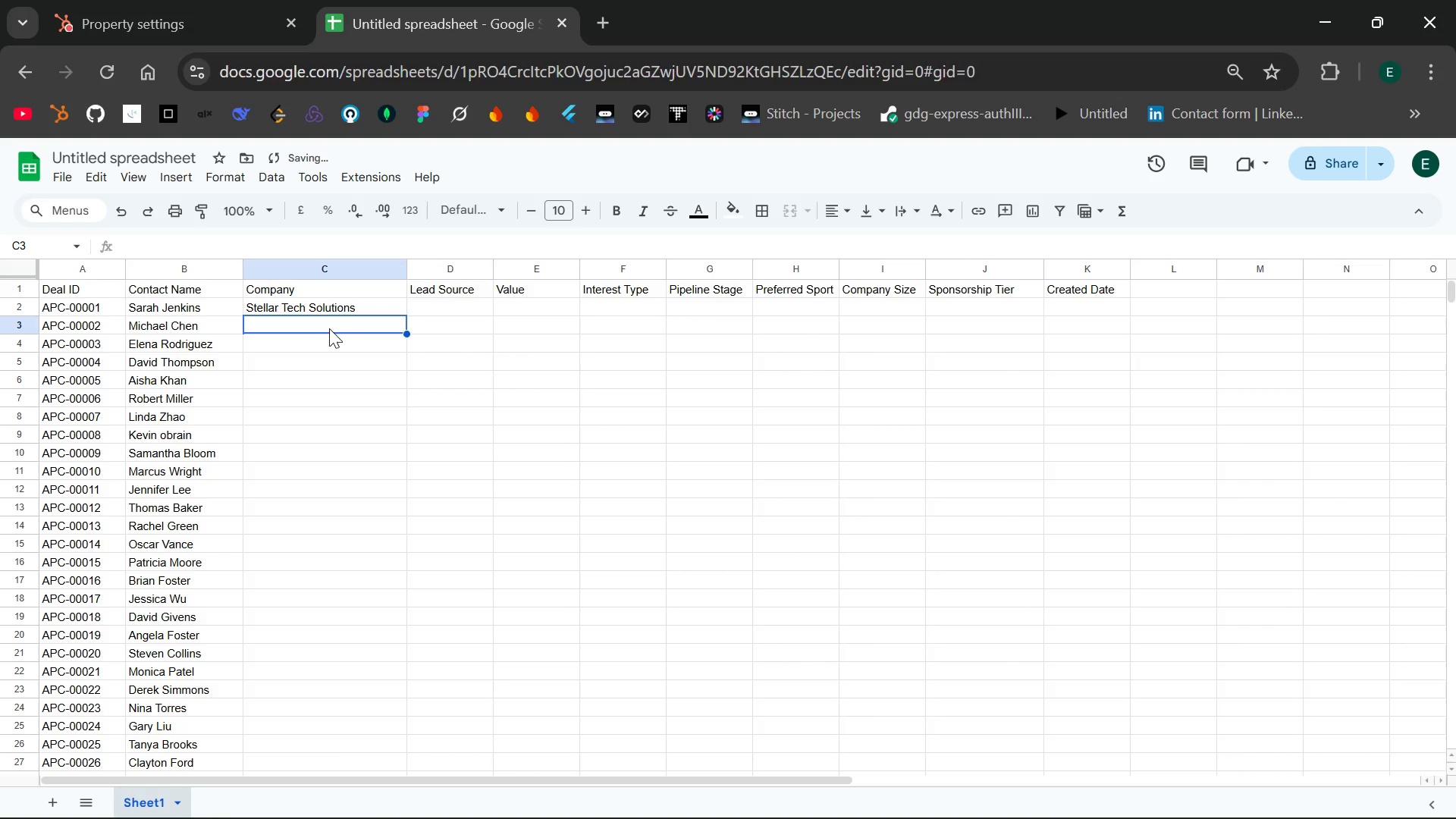 
double_click([327, 326])
 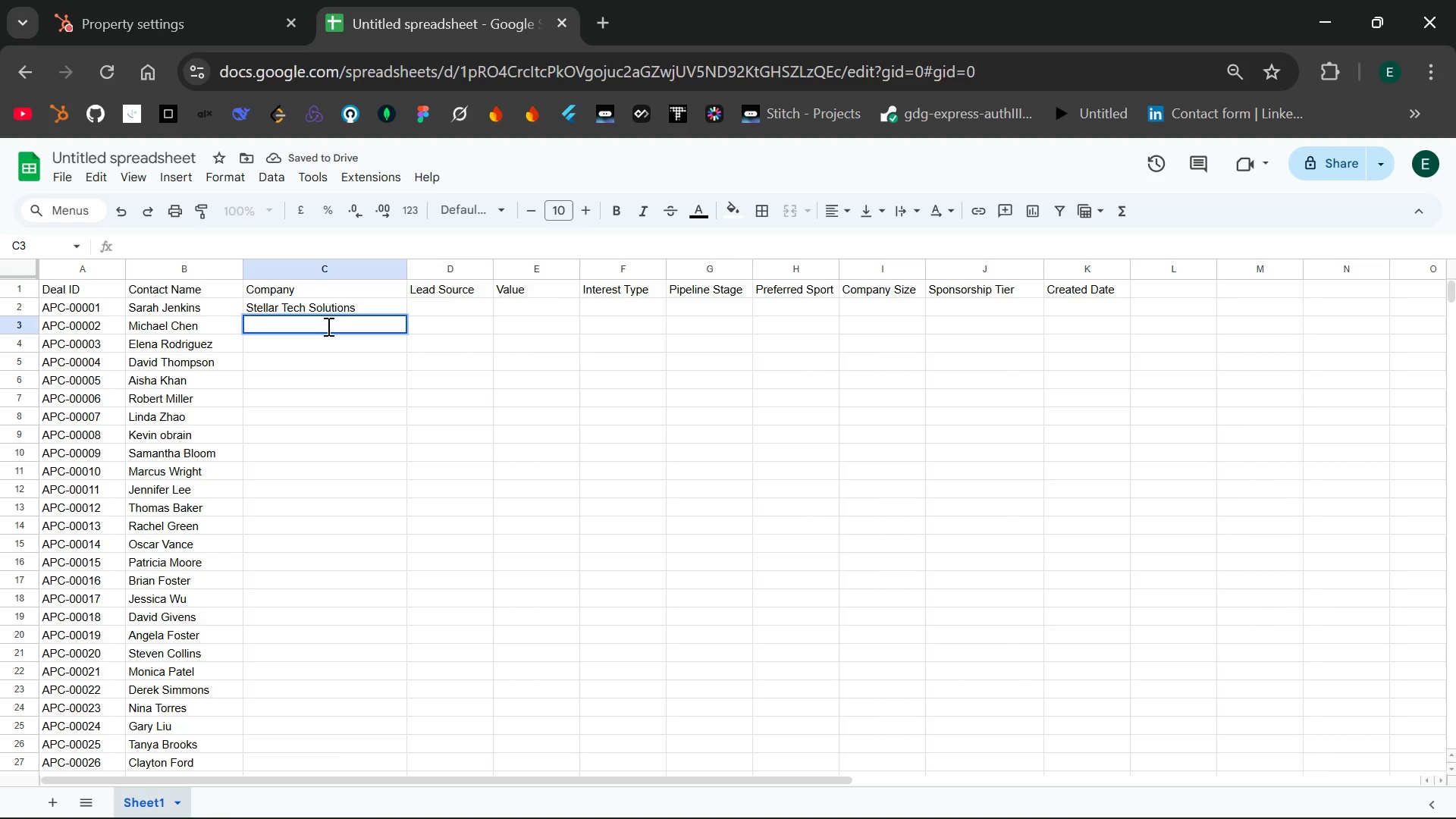 
type(Green Horizon Logi)
 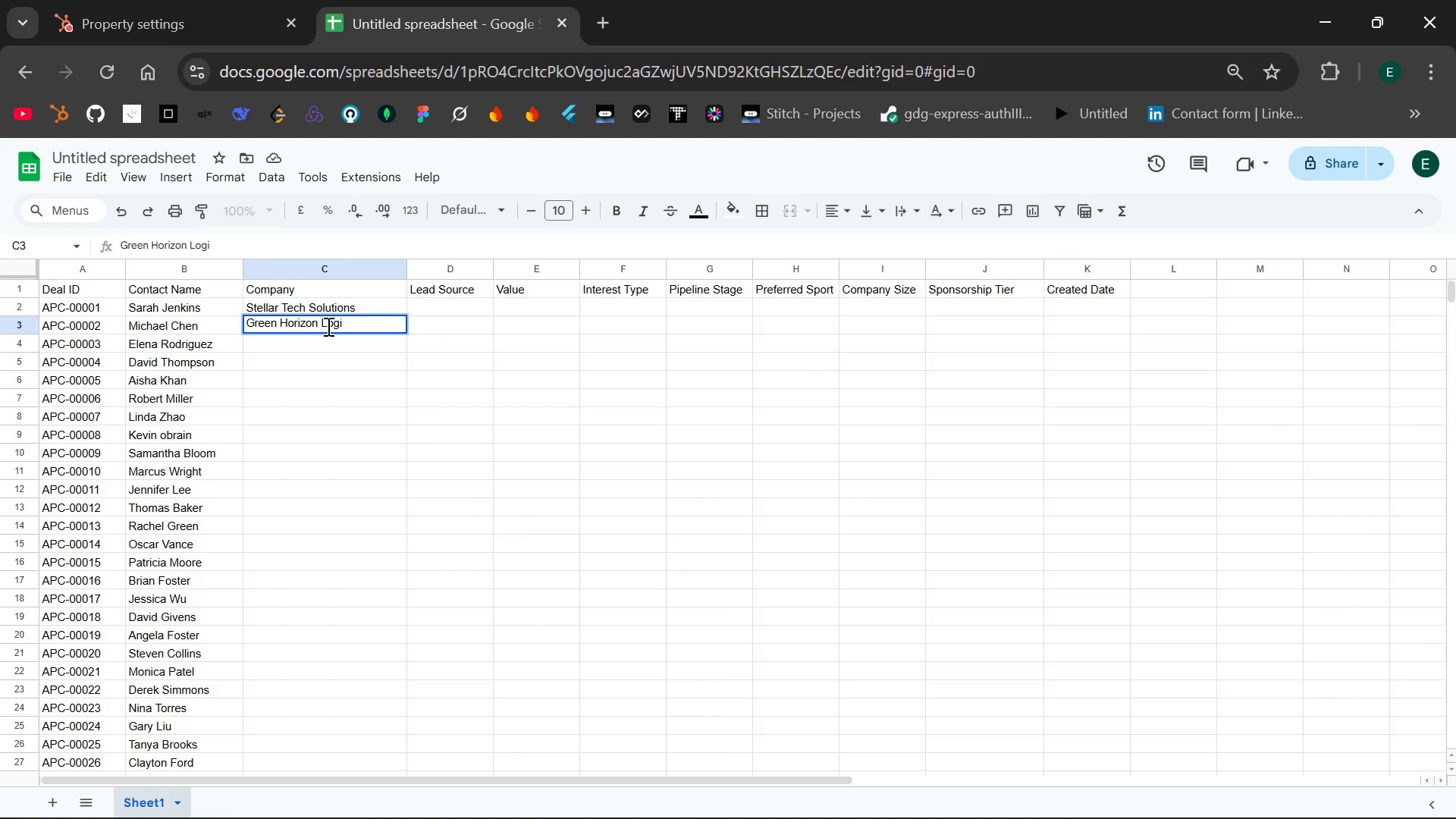 
type(stcs)
 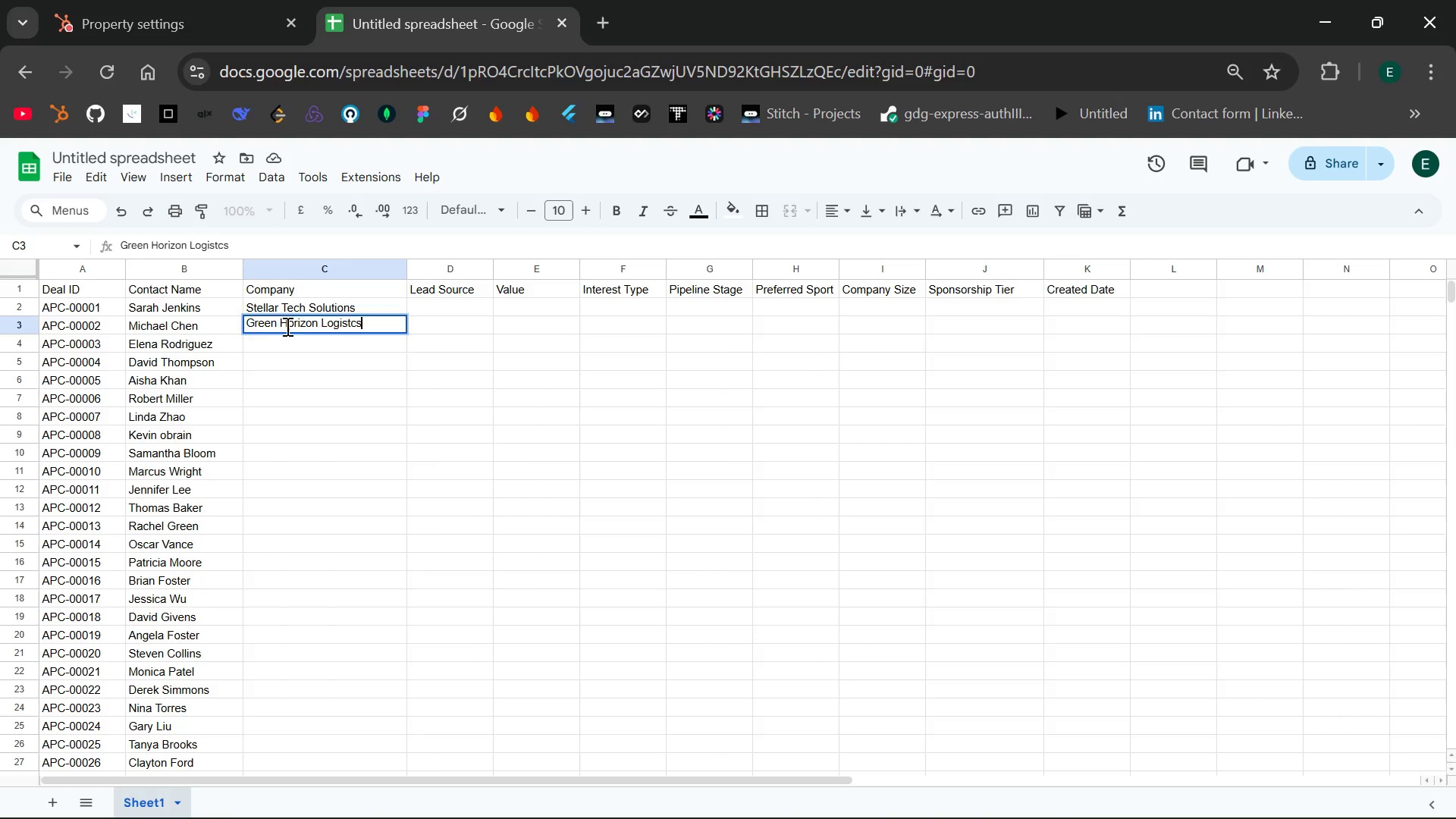 
key(Enter)
 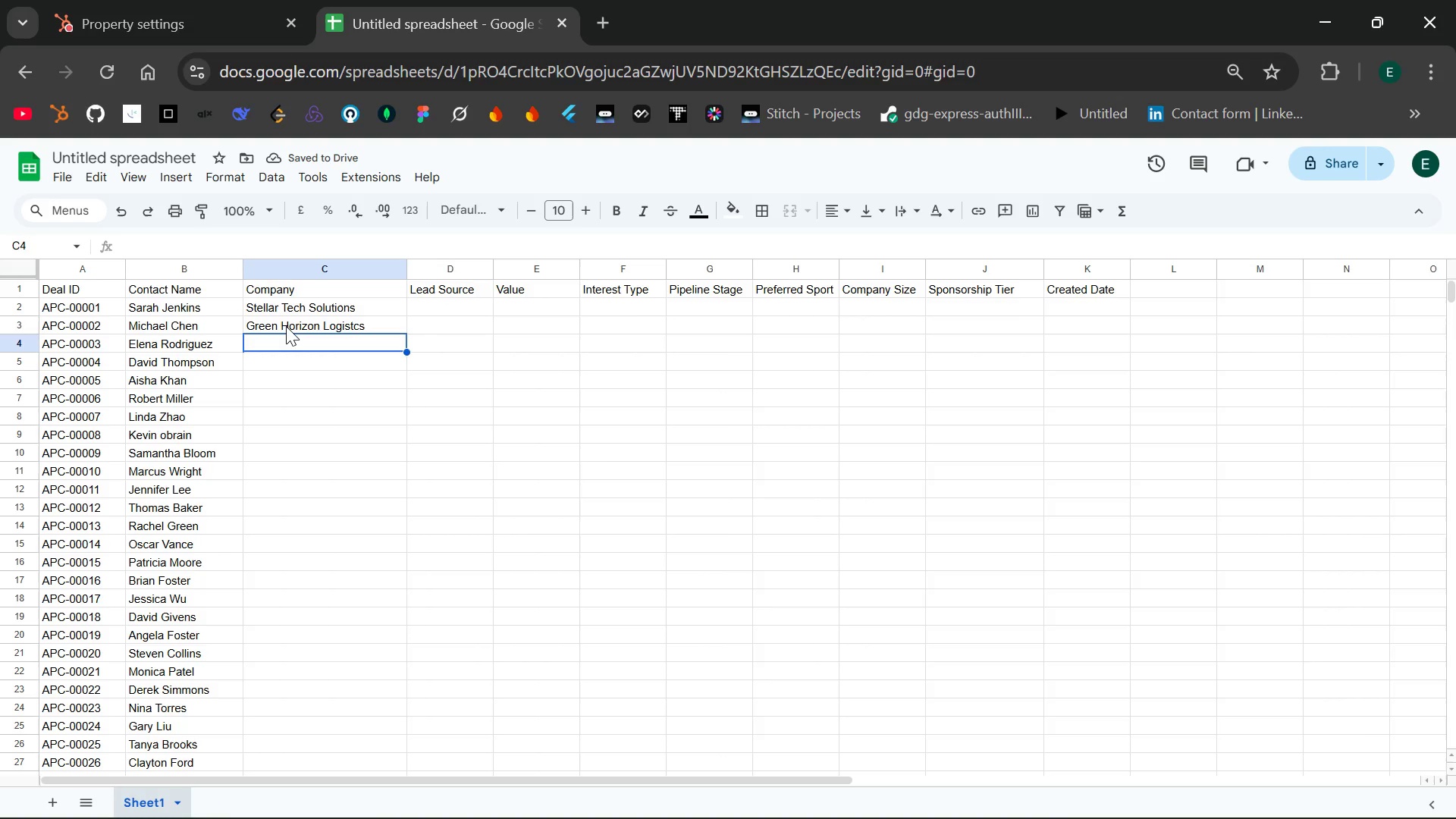 
type(Peal)
key(Backspace)
type(k Performance Consult)
 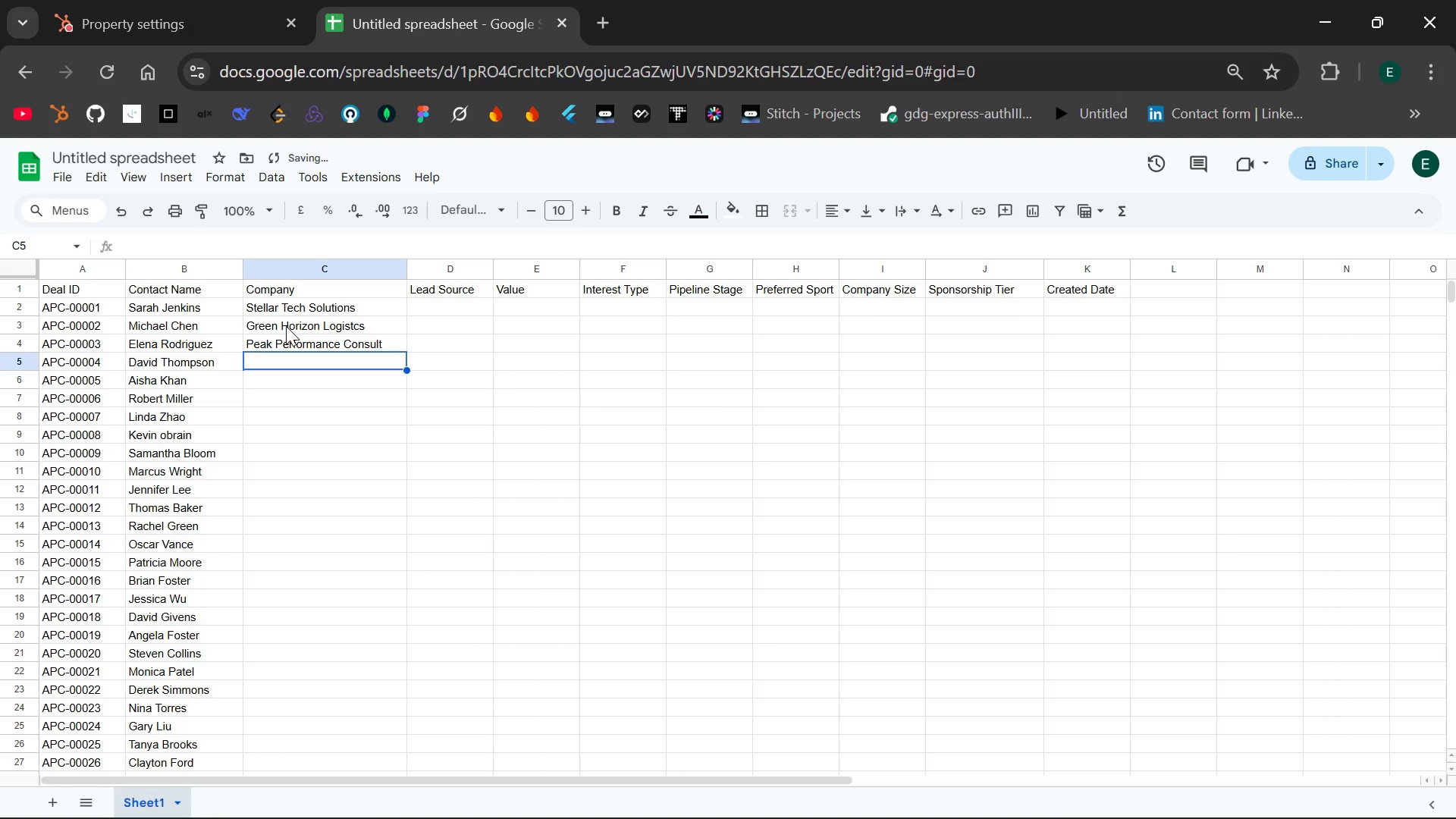 
 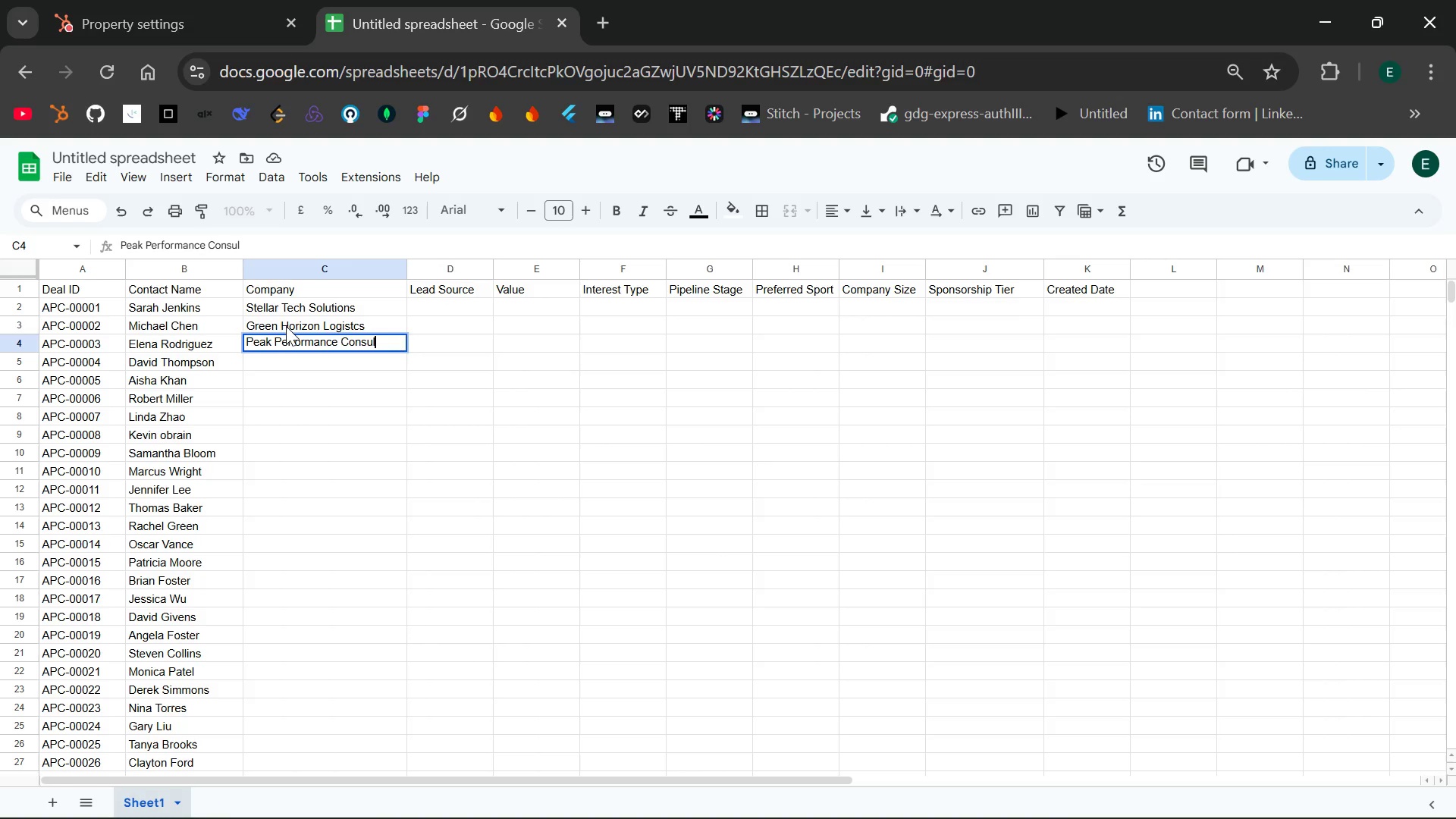 
key(Enter)
 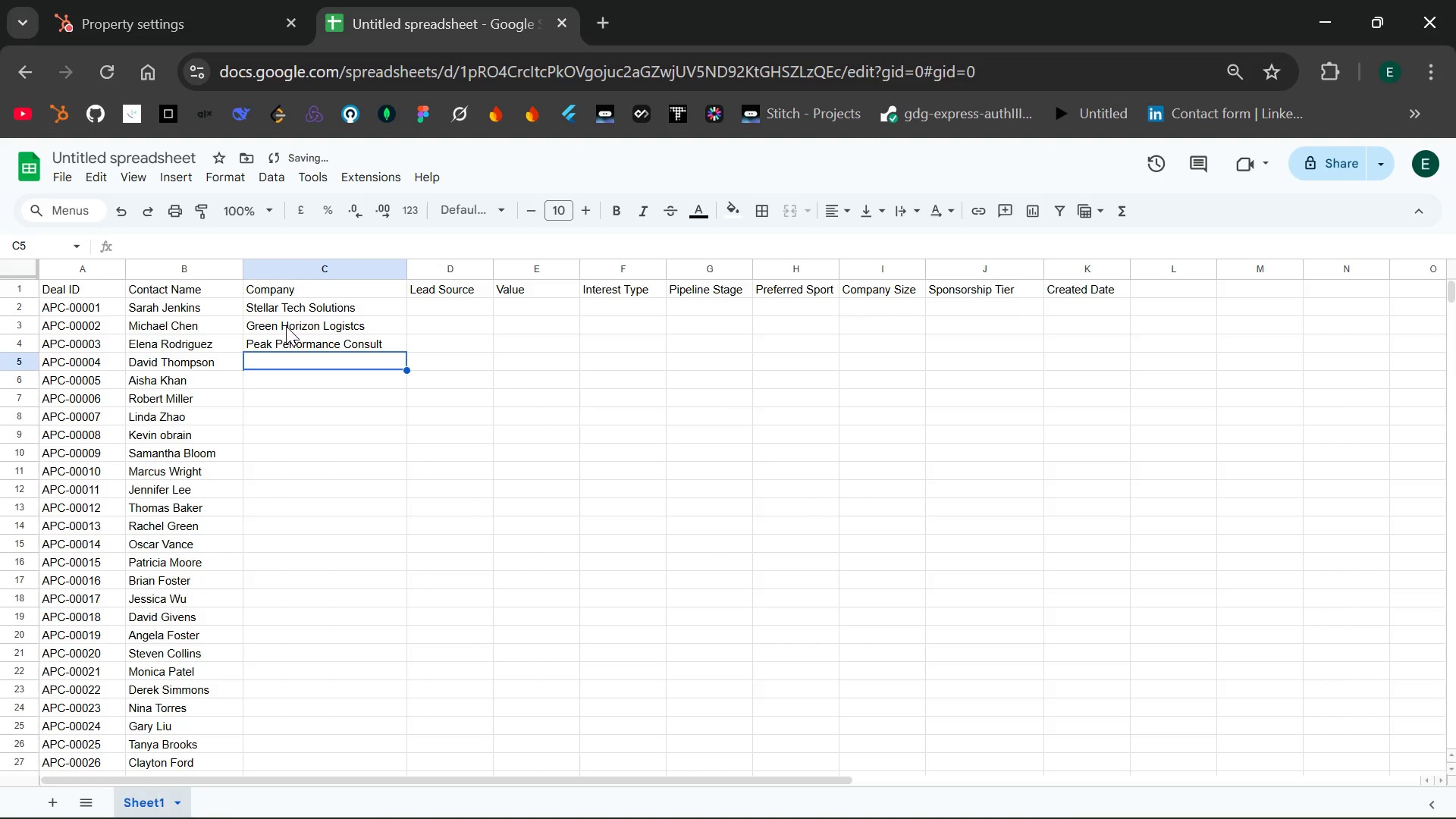 
type(Blue Chip Financial)
 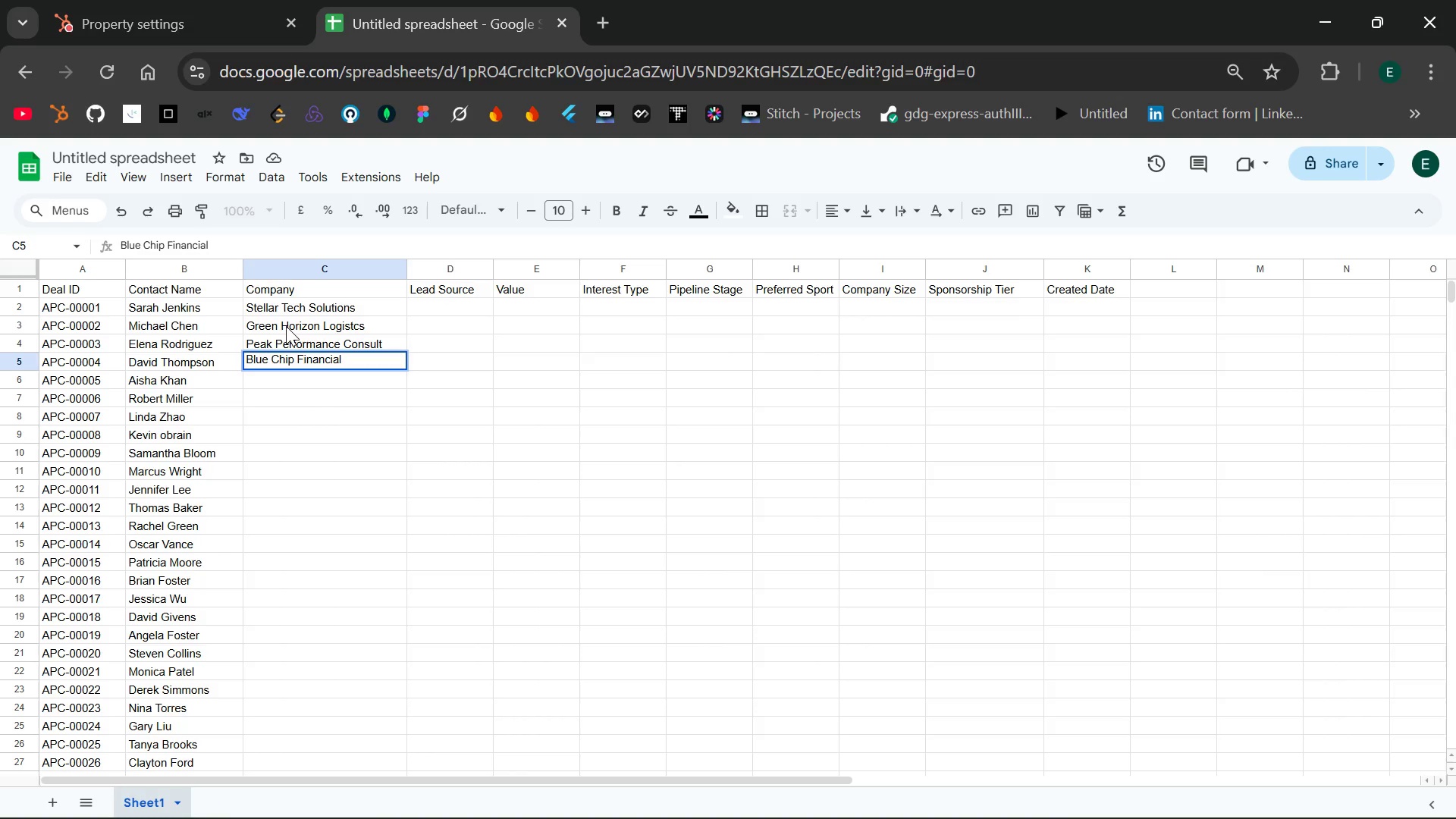 
key(Enter)
 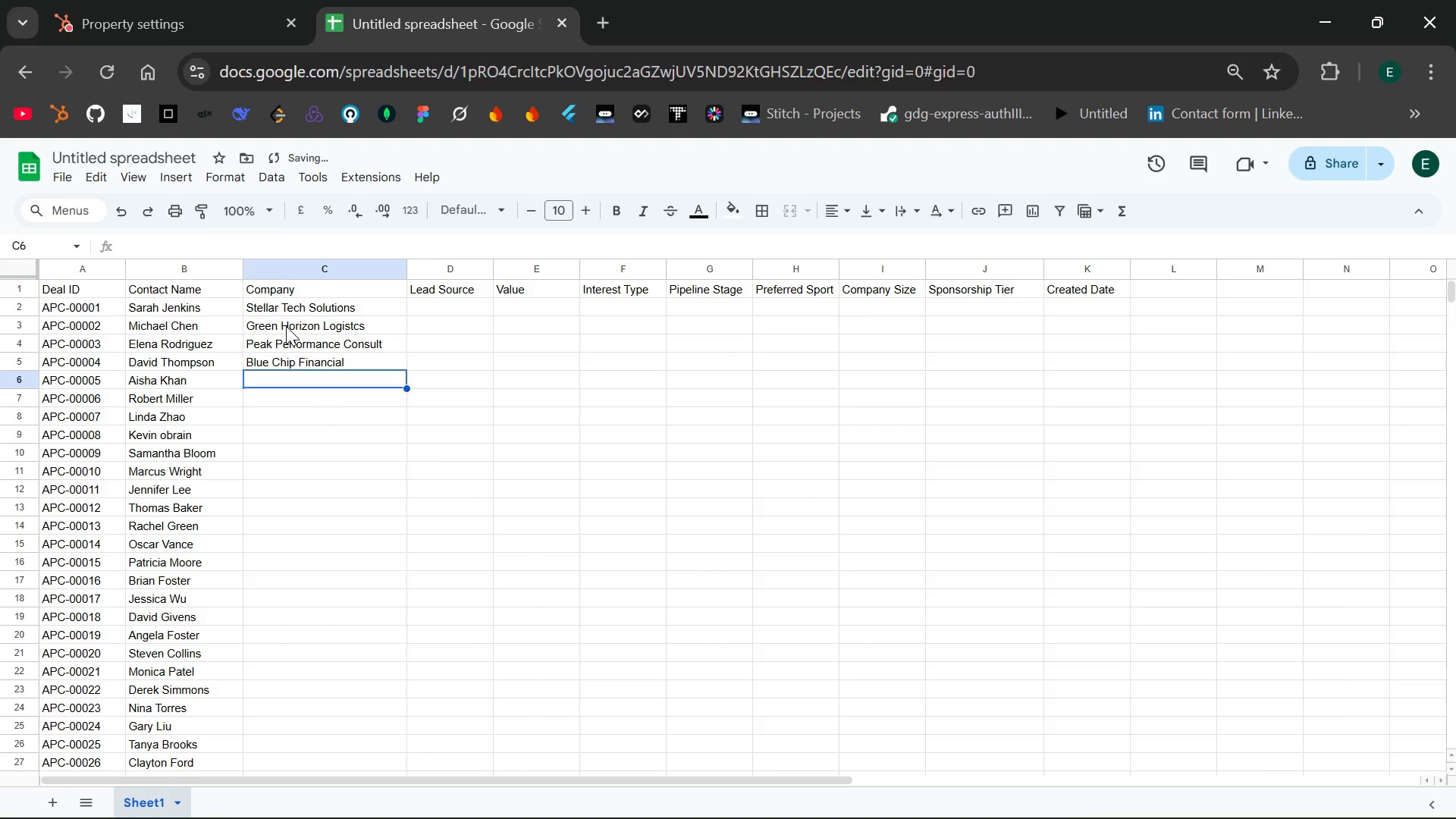 
type(Rivr)
key(Backspace)
 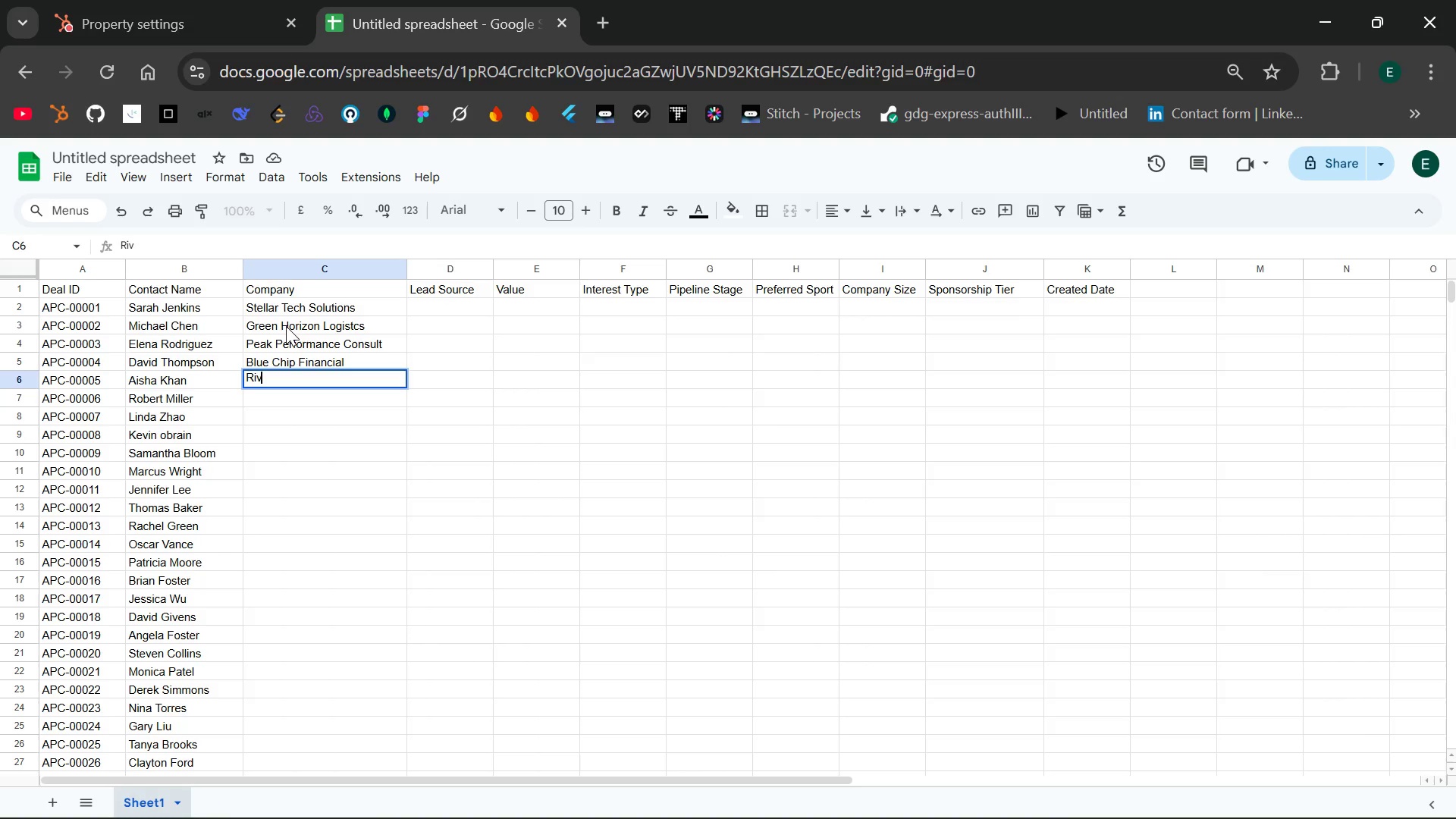 
type(erdale Health Group)
 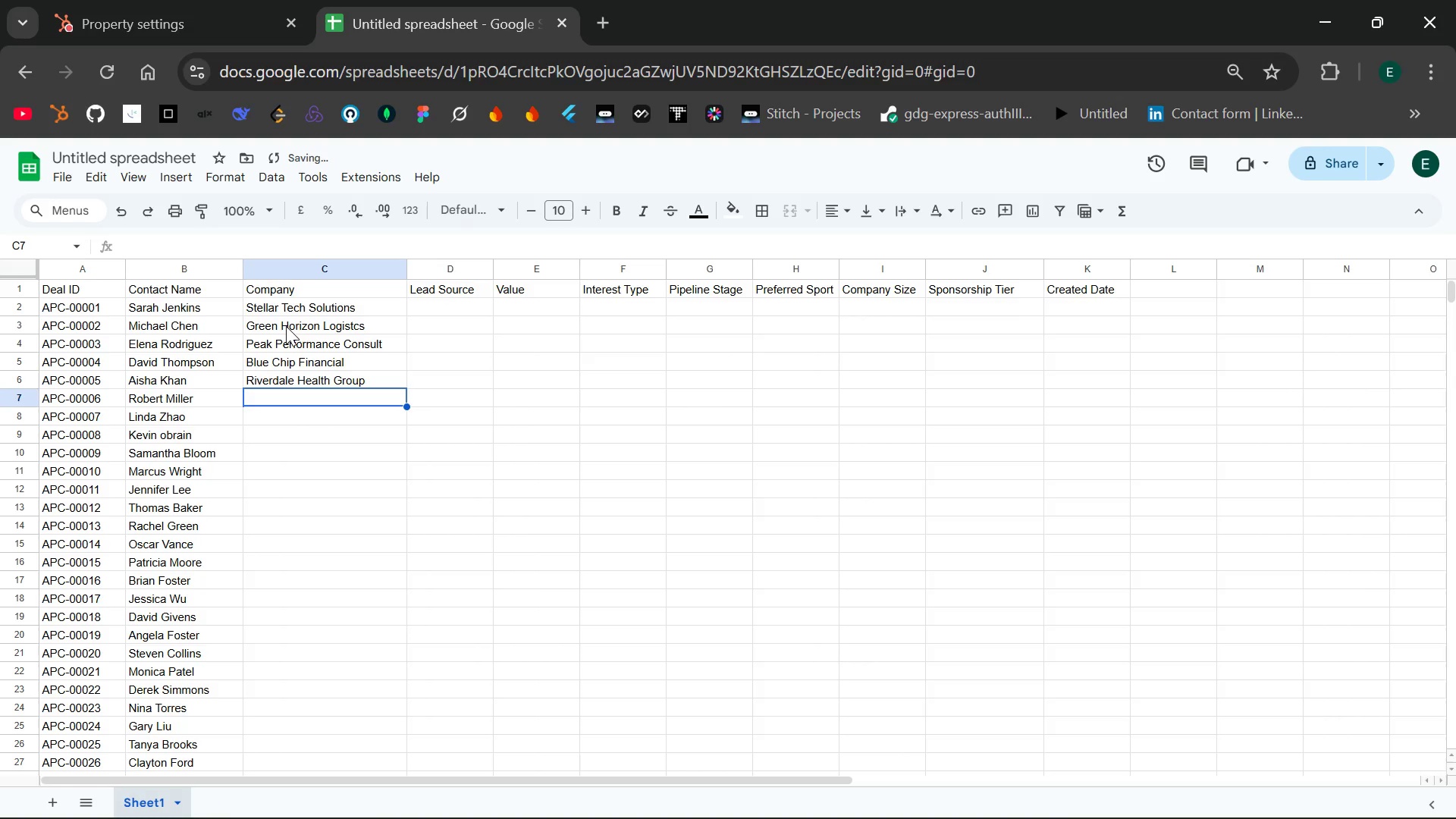 
 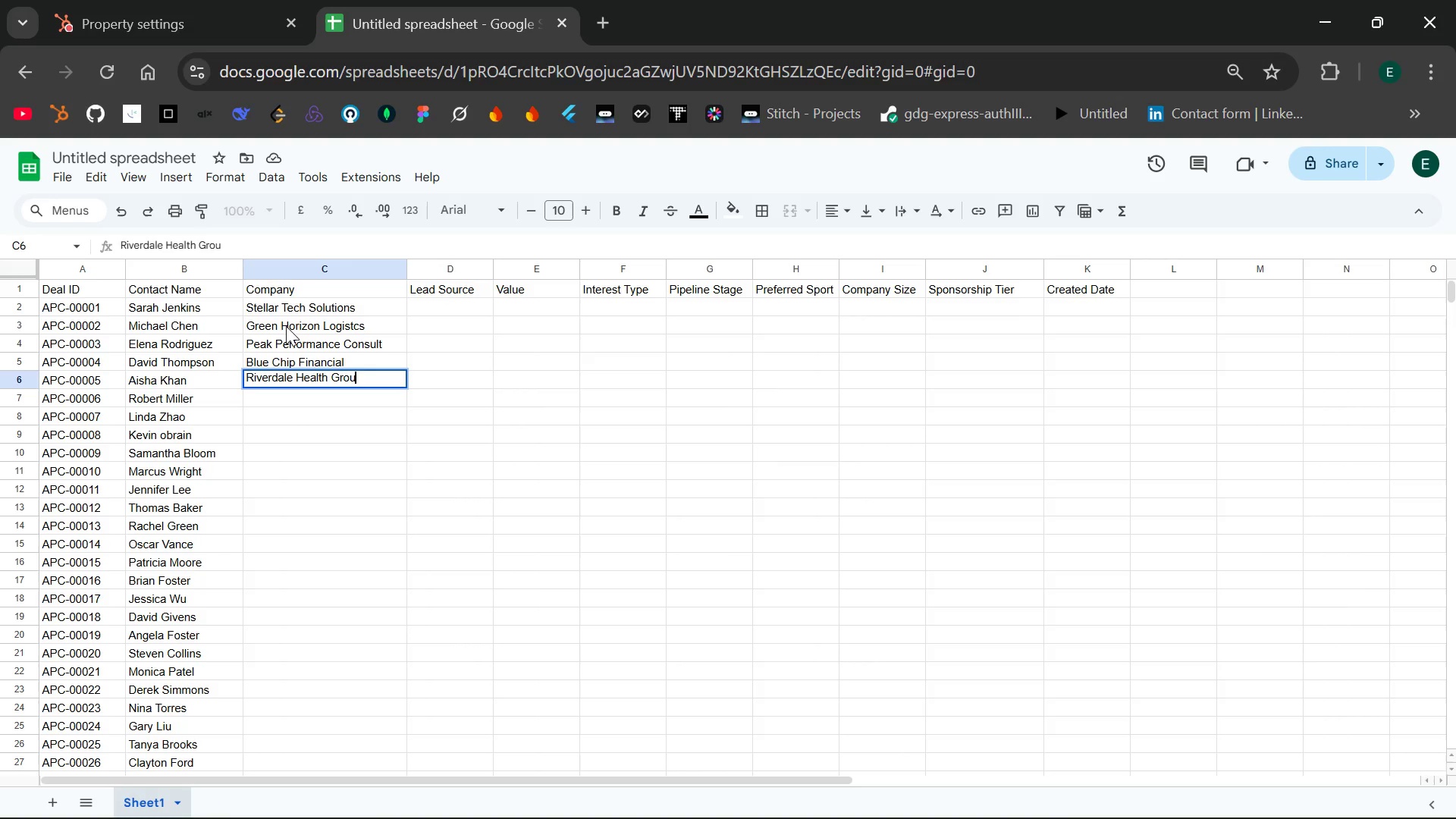 
key(Enter)
 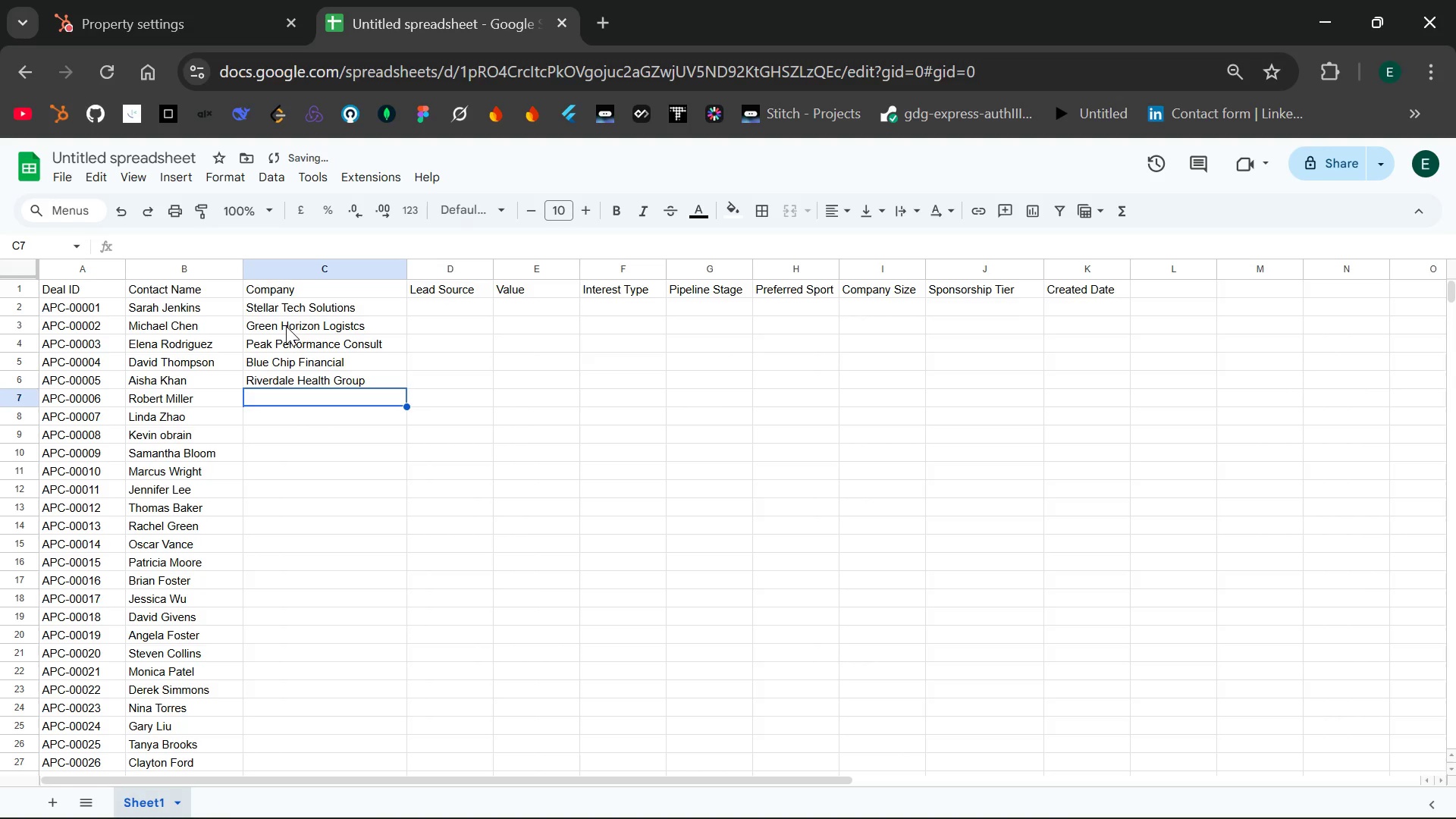 
type(Summit Crear)
key(Backspace)
type(tive Agency )
 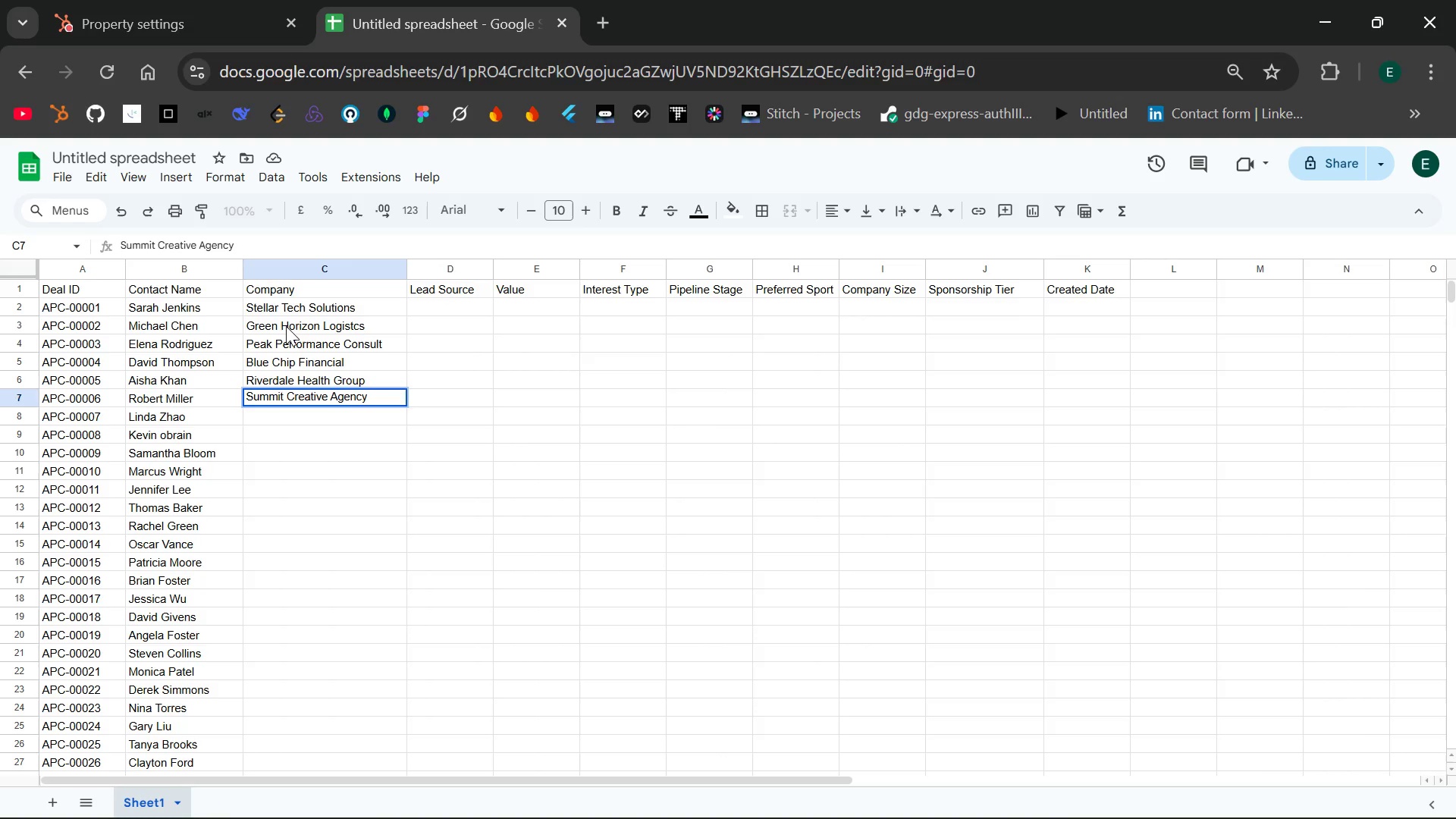 
key(Enter)
 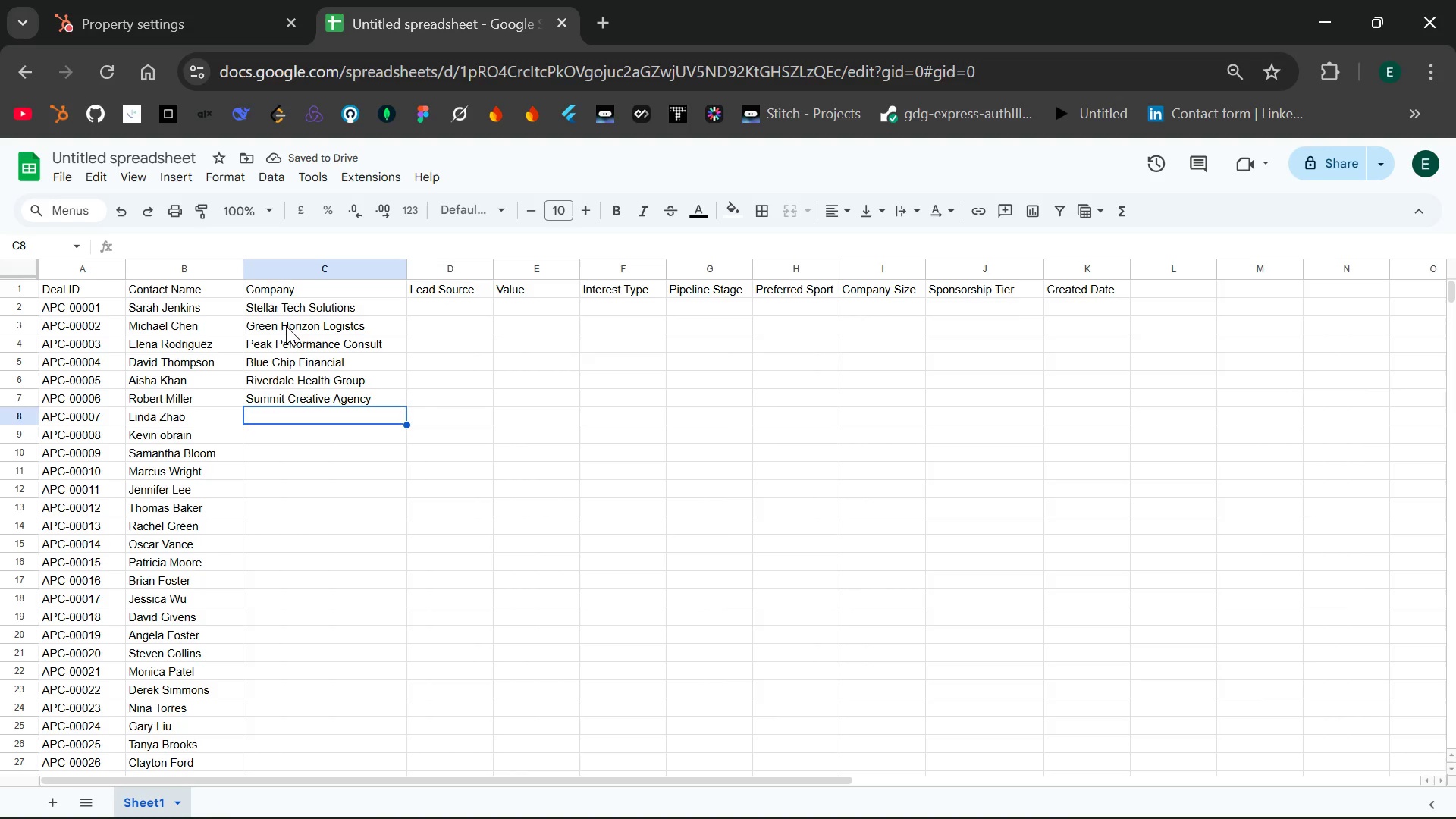 
type(Iron Gate Secuiry )
 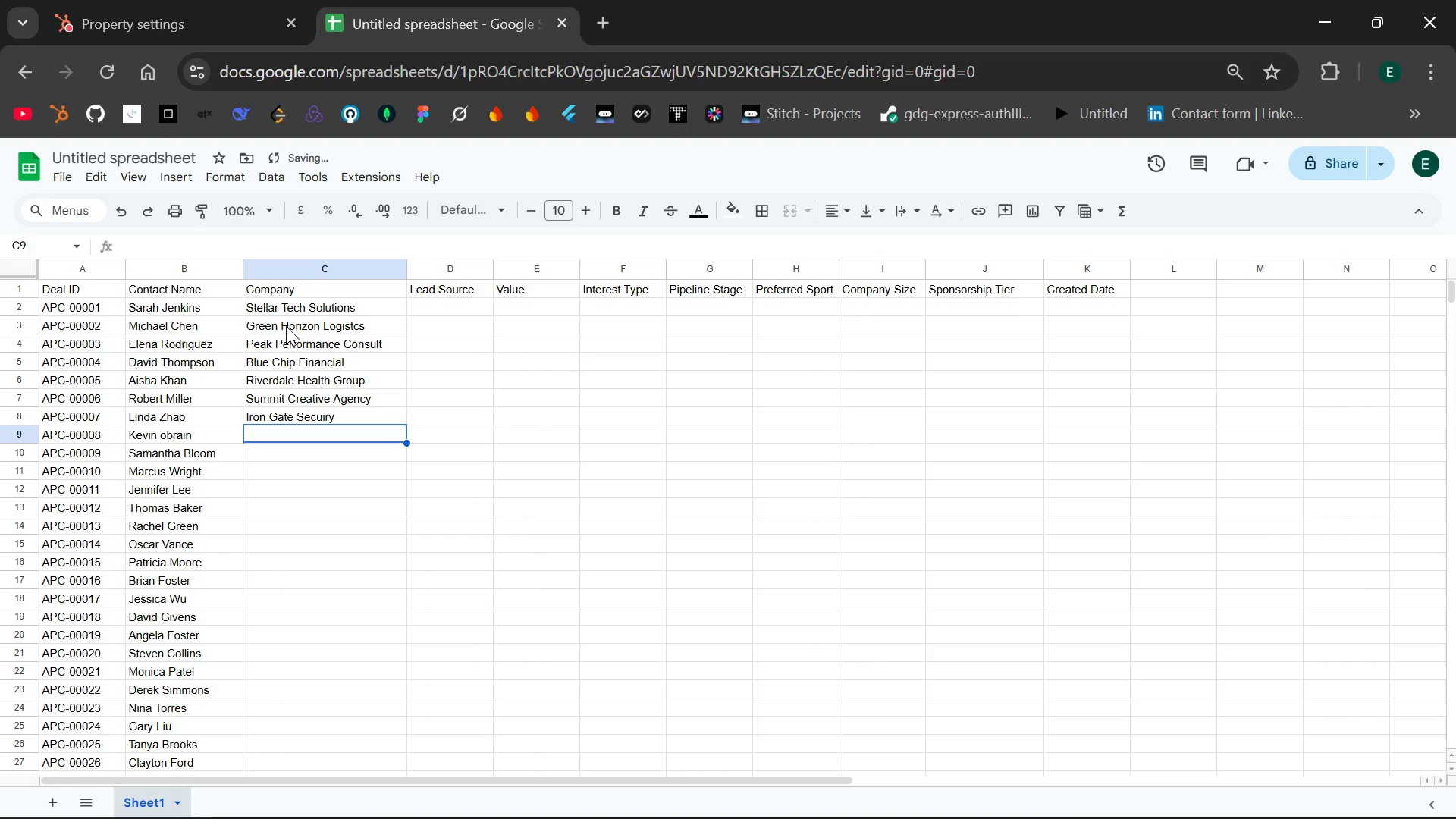 
 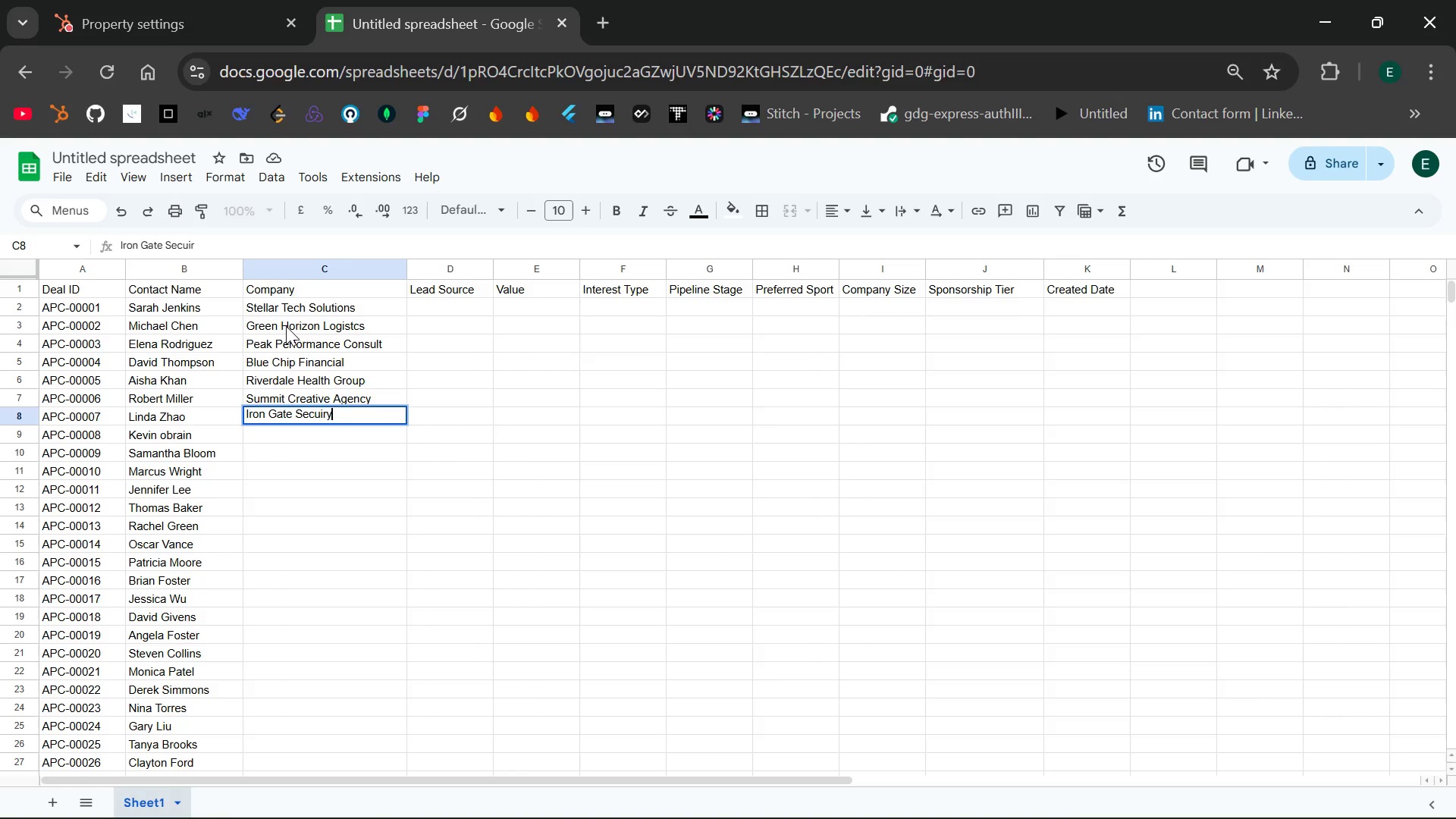 
key(Enter)
 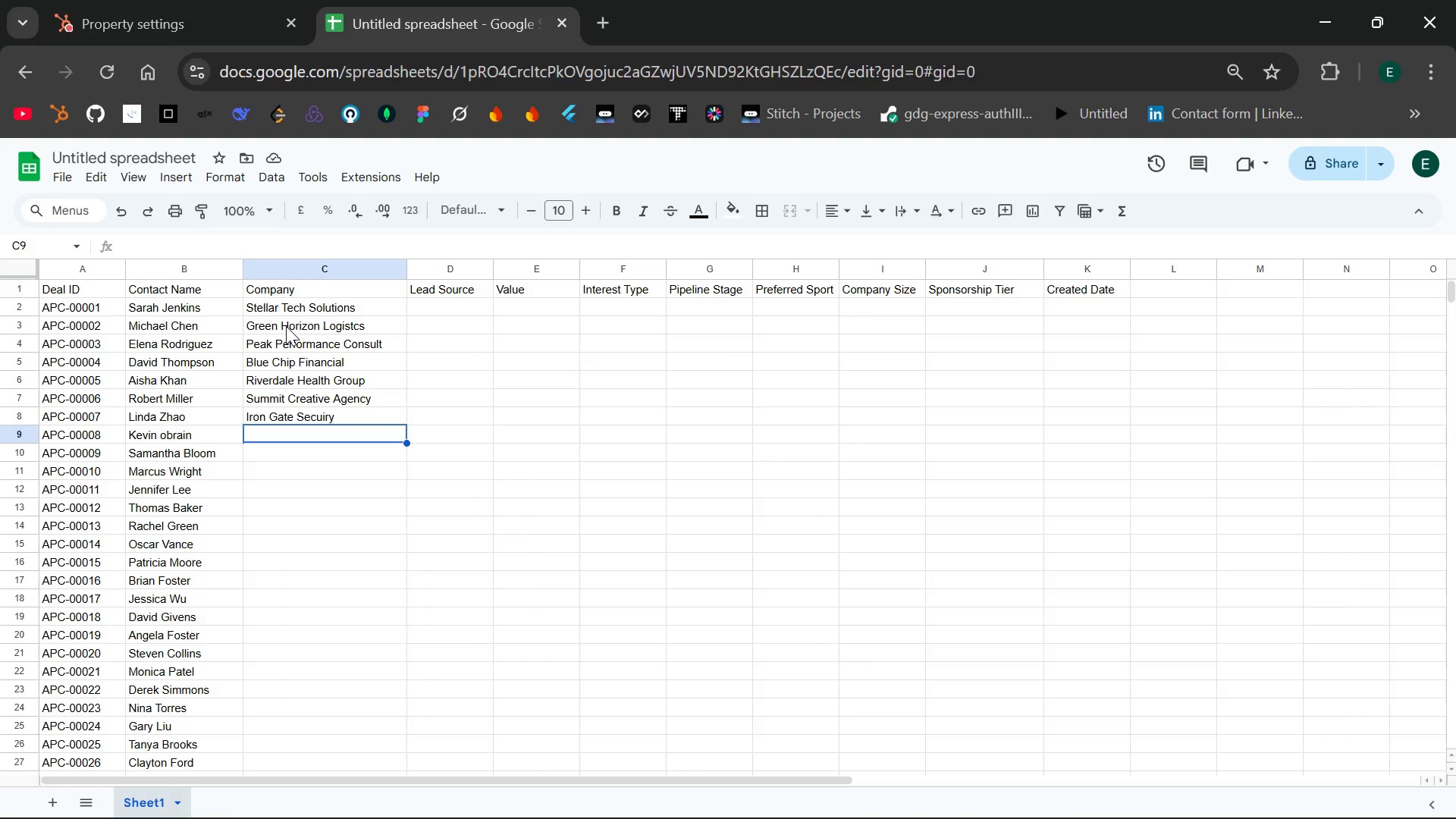 
wait(11.48)
 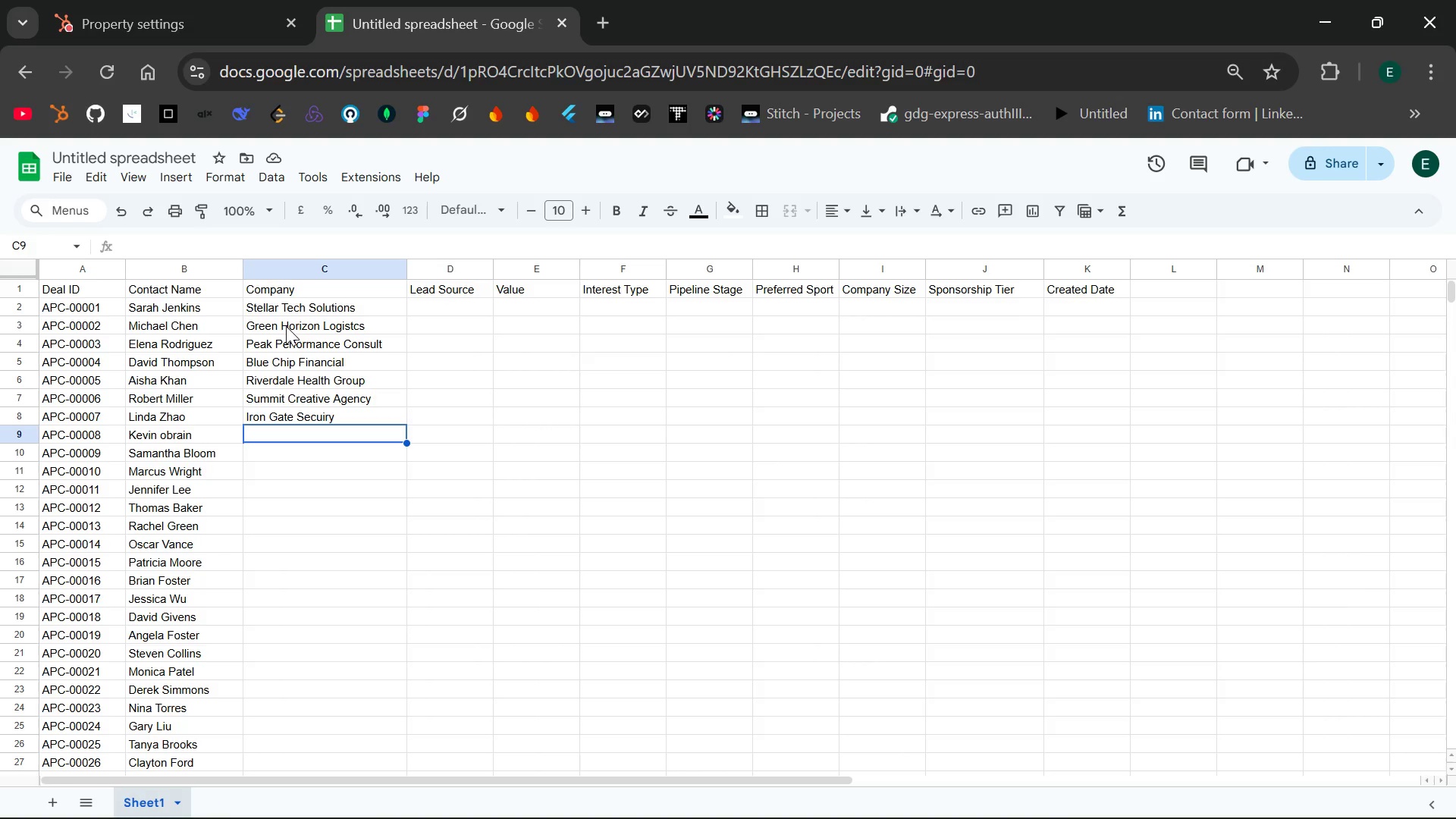 
type(Vanguard Retail)
 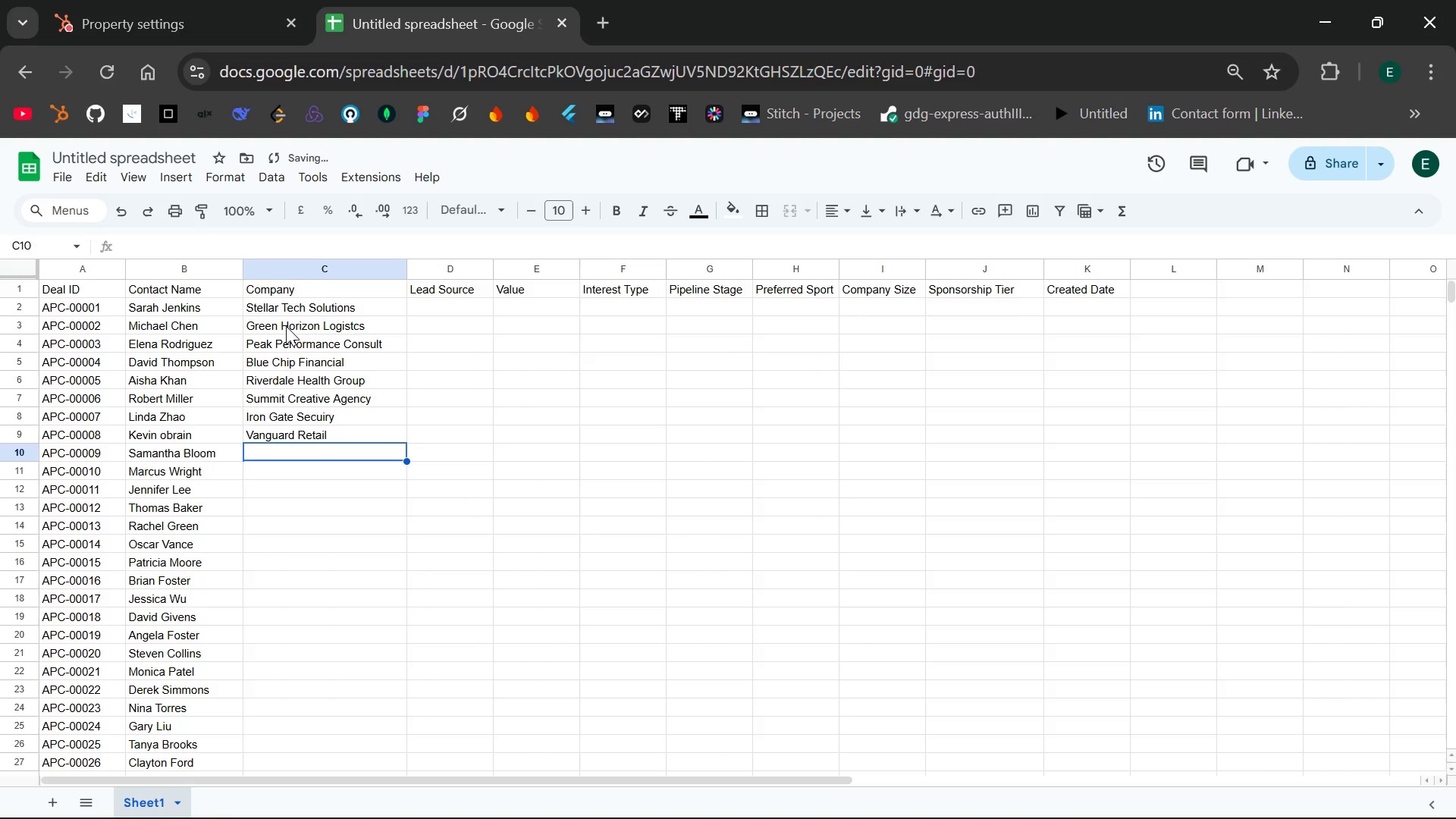 
 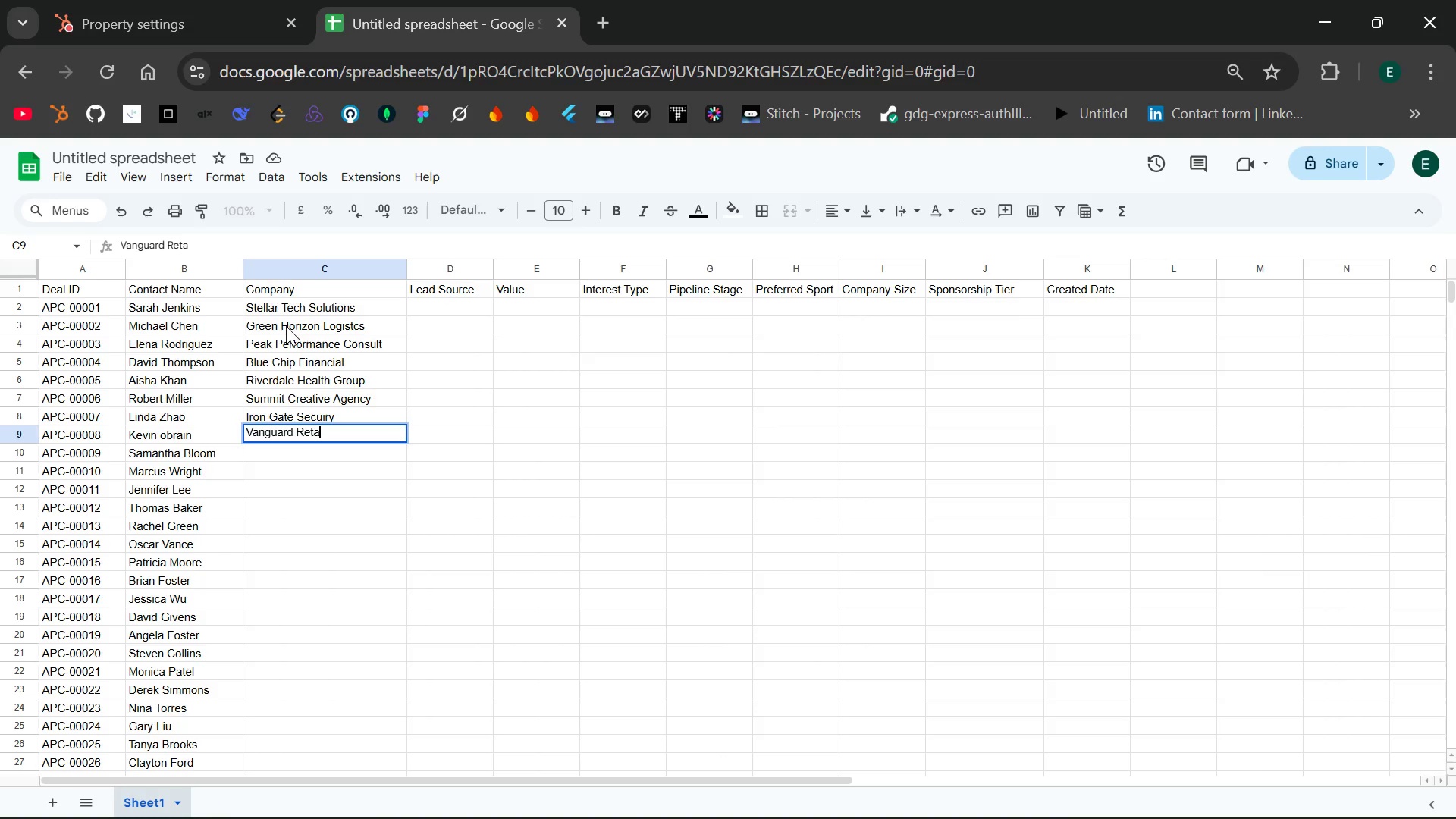 
key(Enter)
 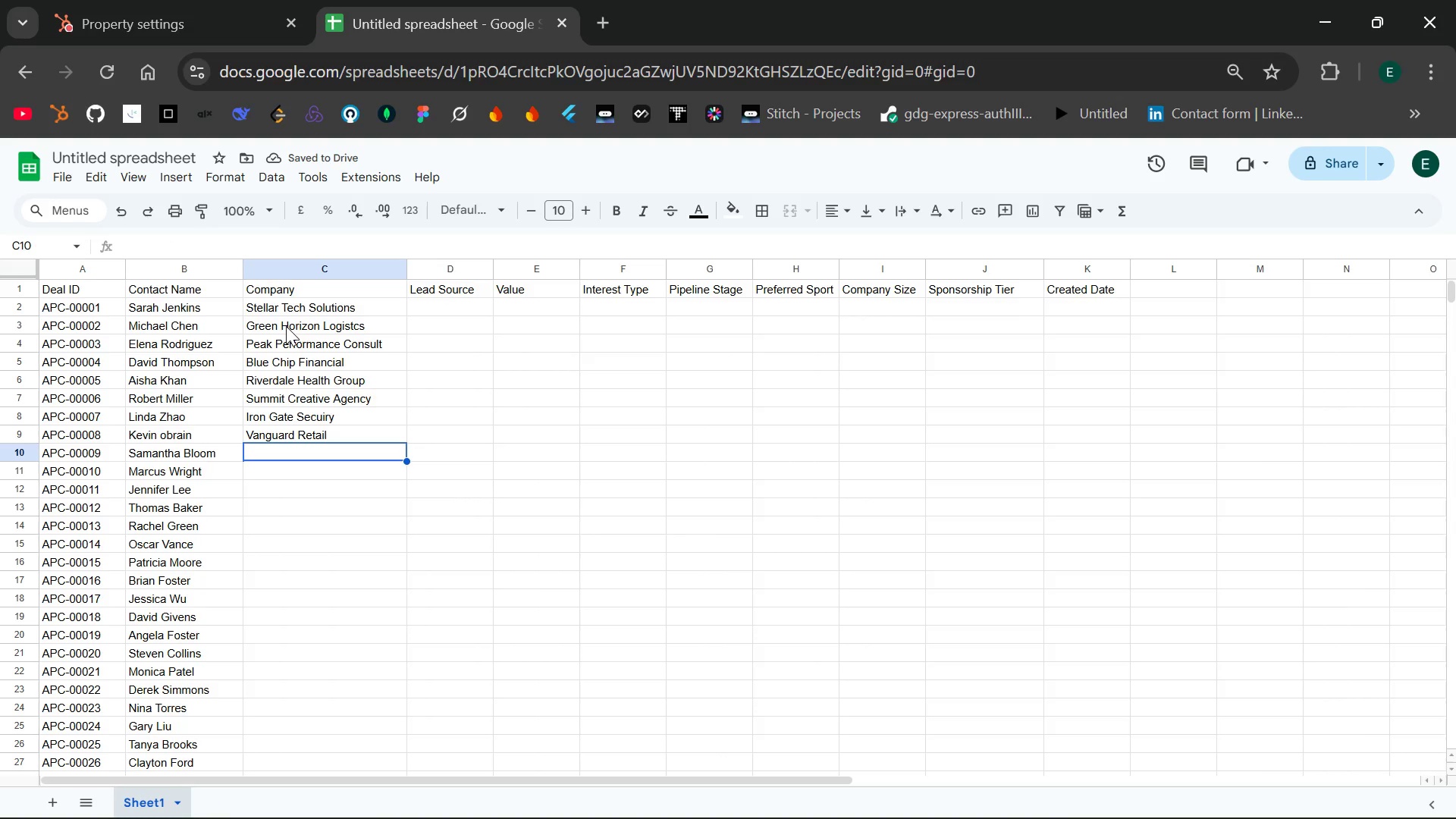 
type(Nexus)
key(Backspace)
type(s Software )
 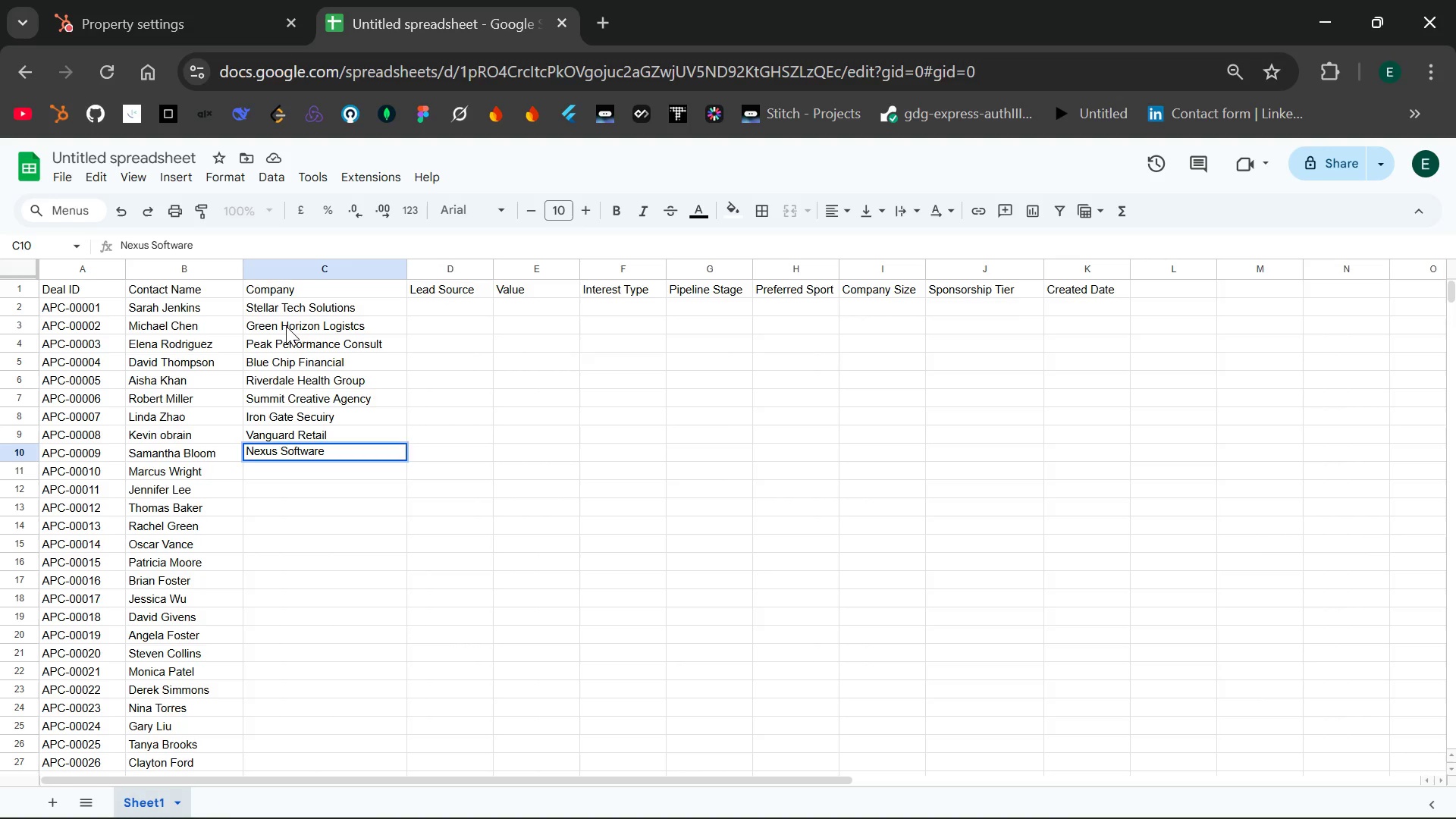 
key(Enter)
 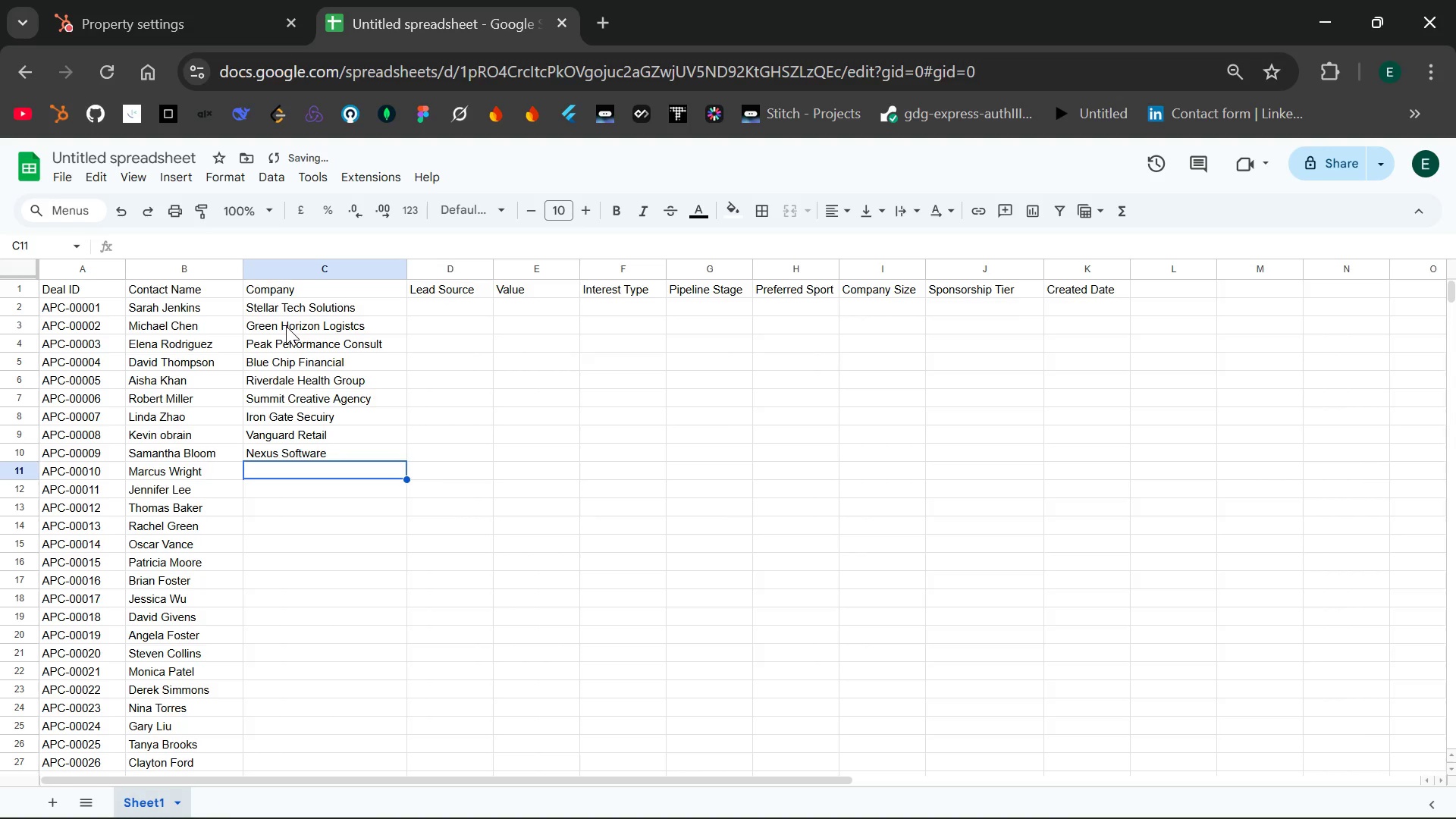 
type(Oak & Iron Manufacturing)
 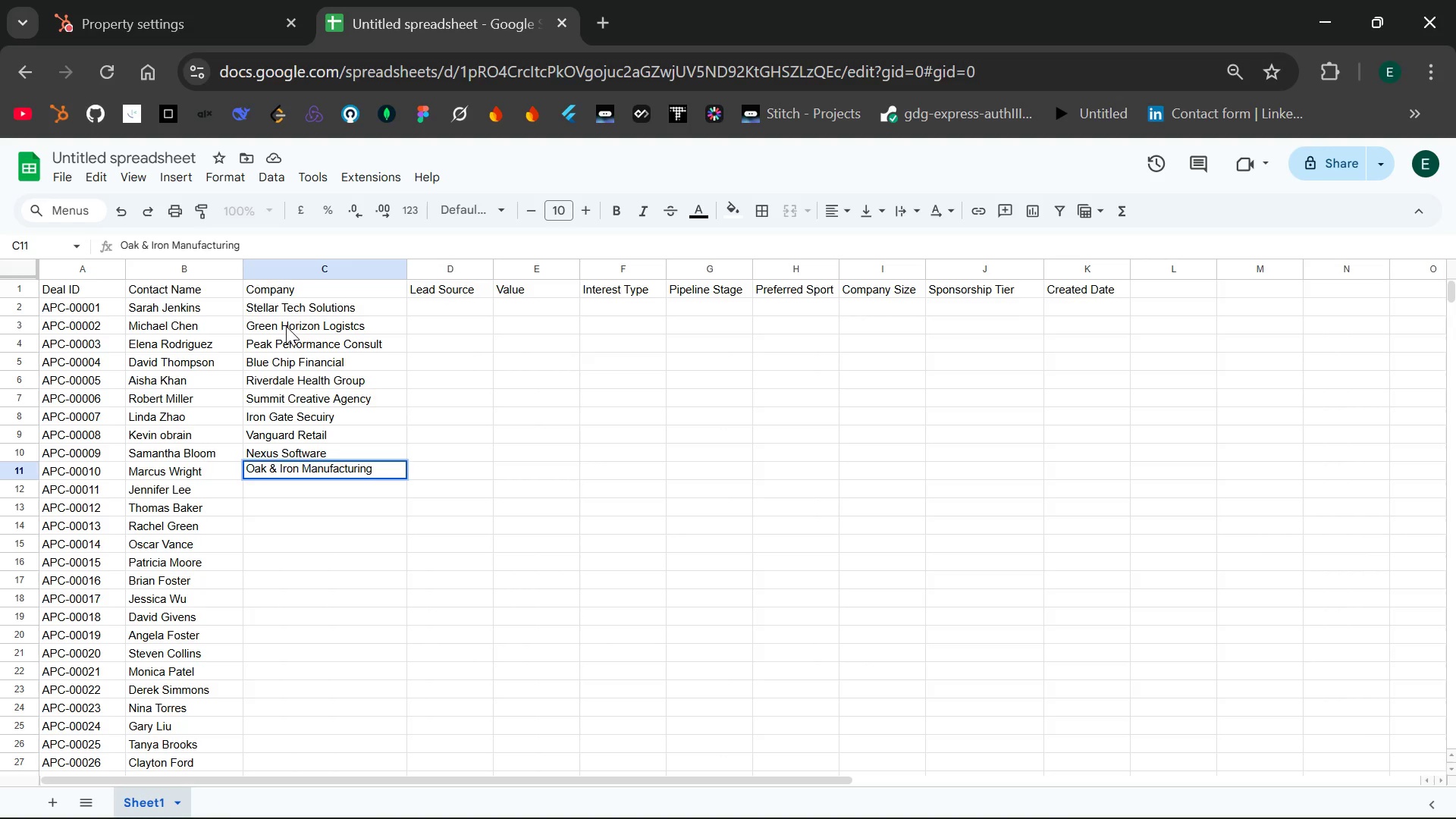 
key(Enter)
 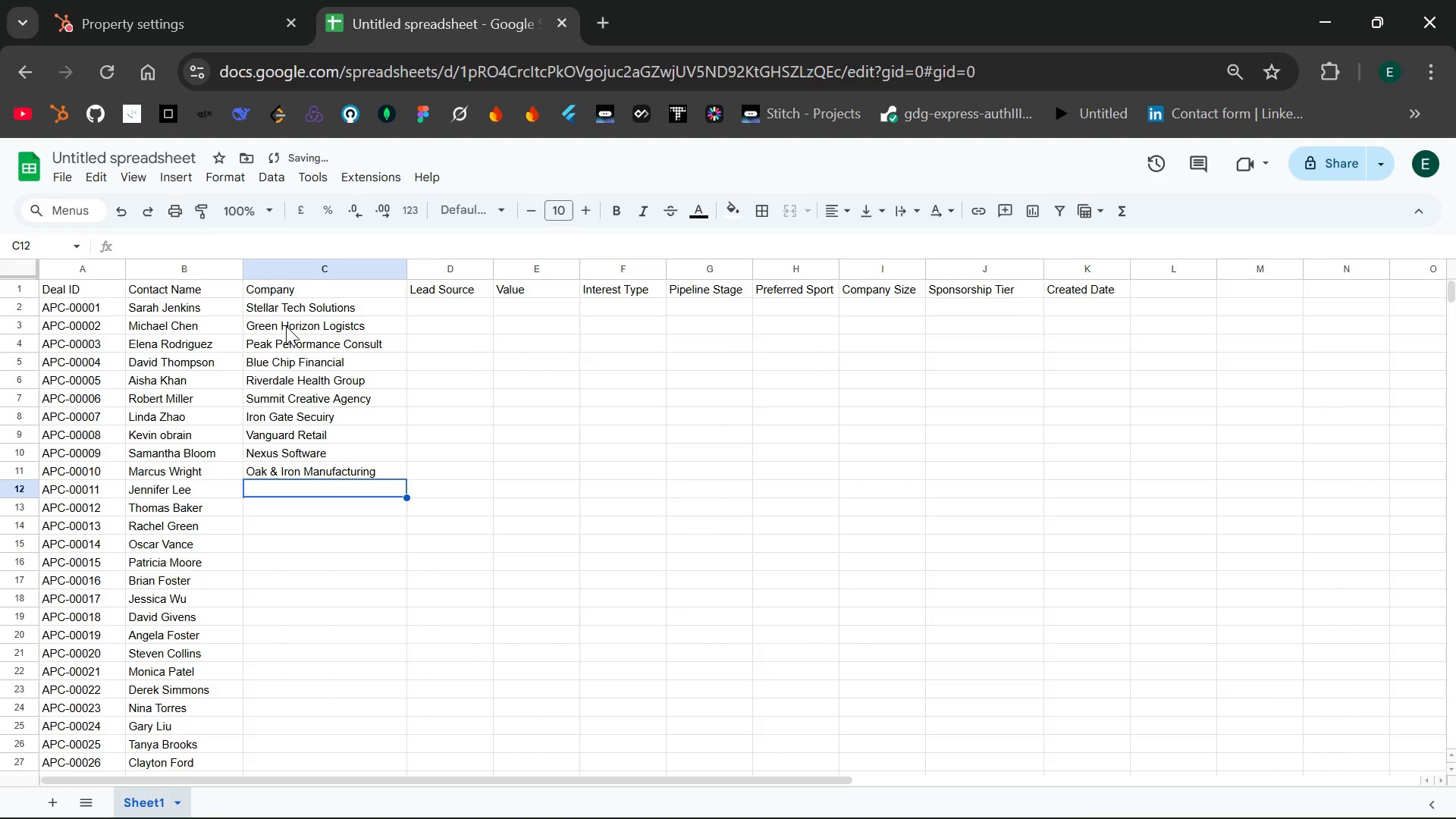 
key(Shift+L)
 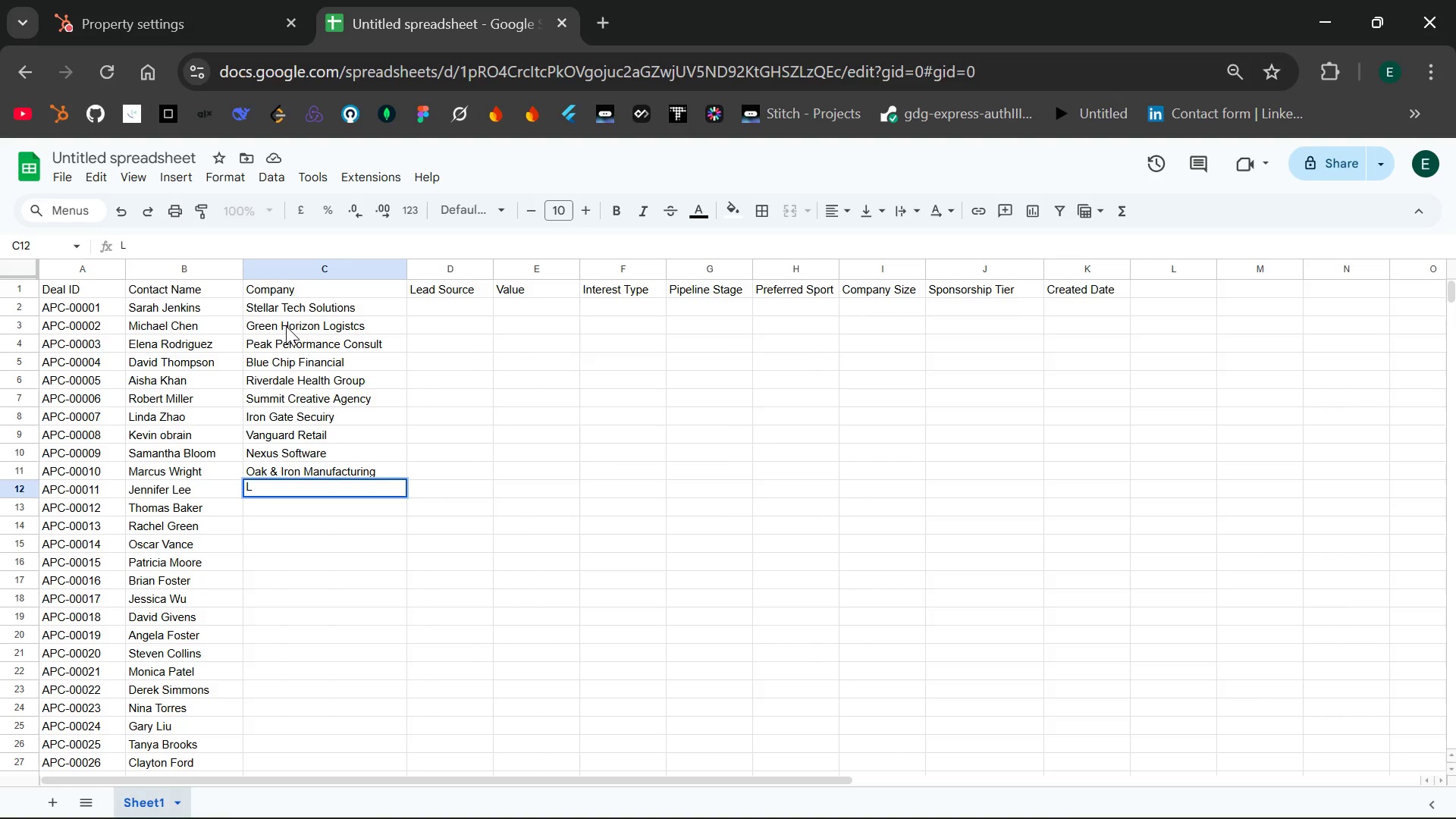 
wait(7.56)
 